 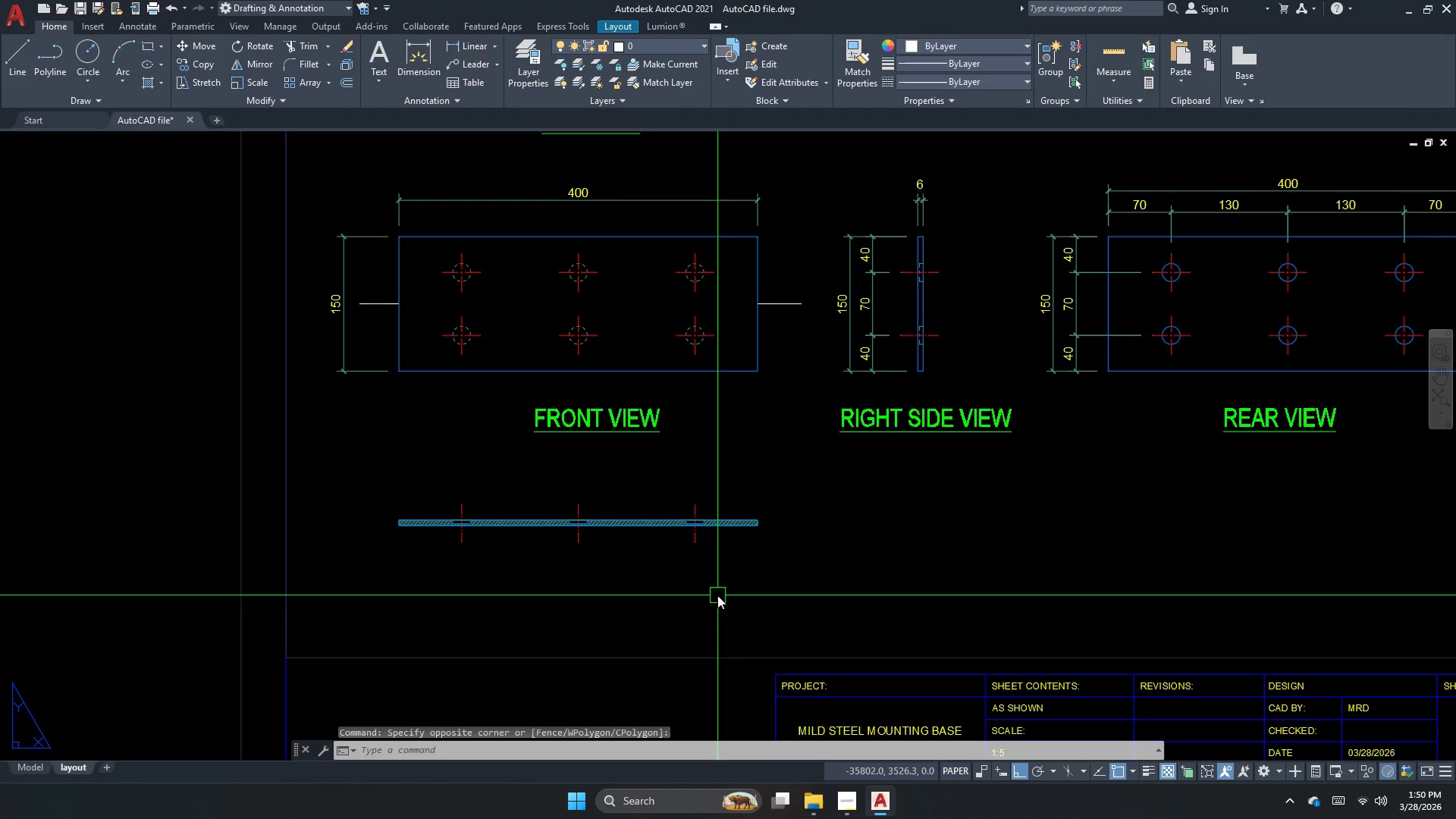 
key(Escape)
 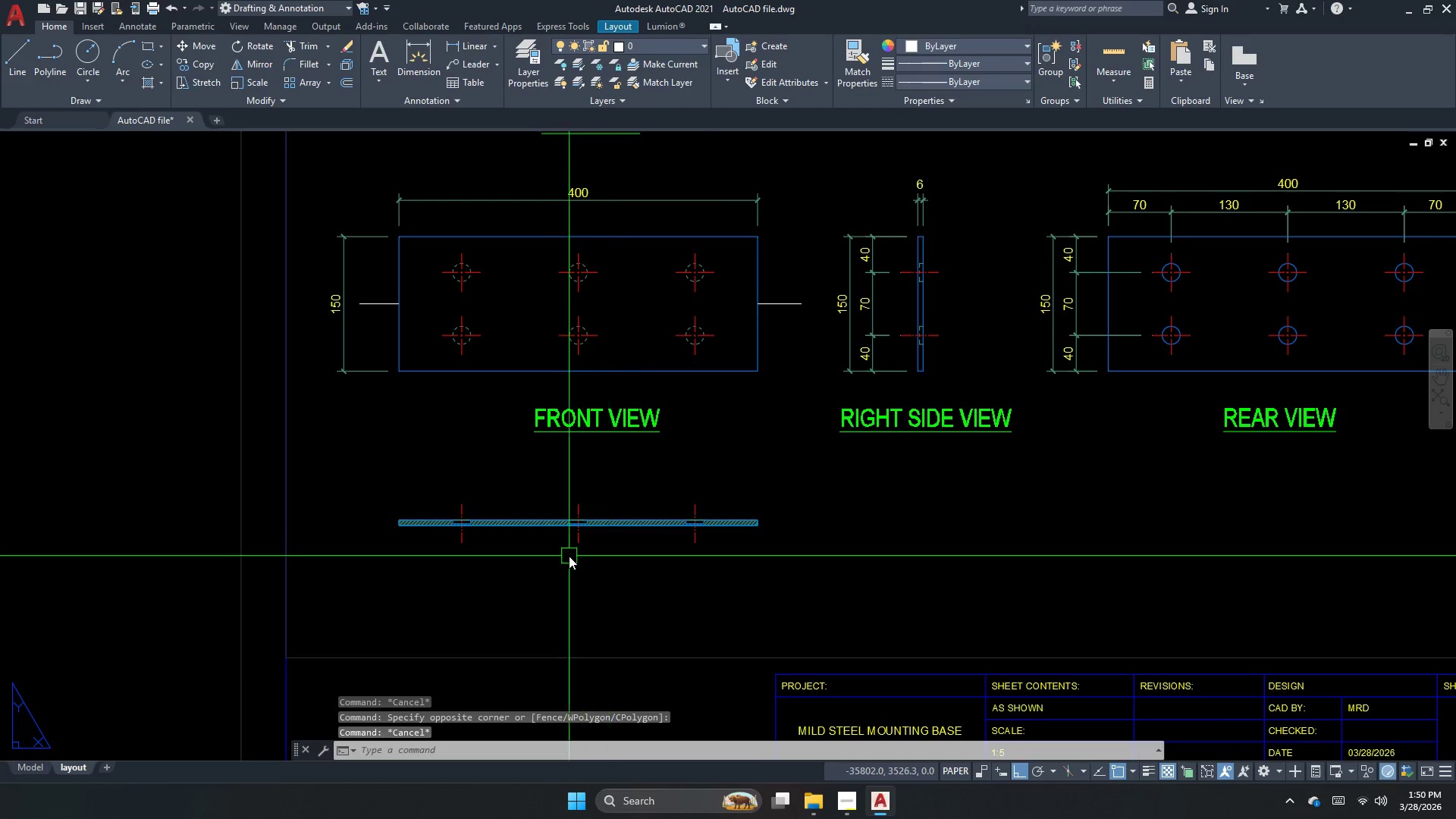 
scroll: coordinate [563, 551], scroll_direction: up, amount: 1.0
 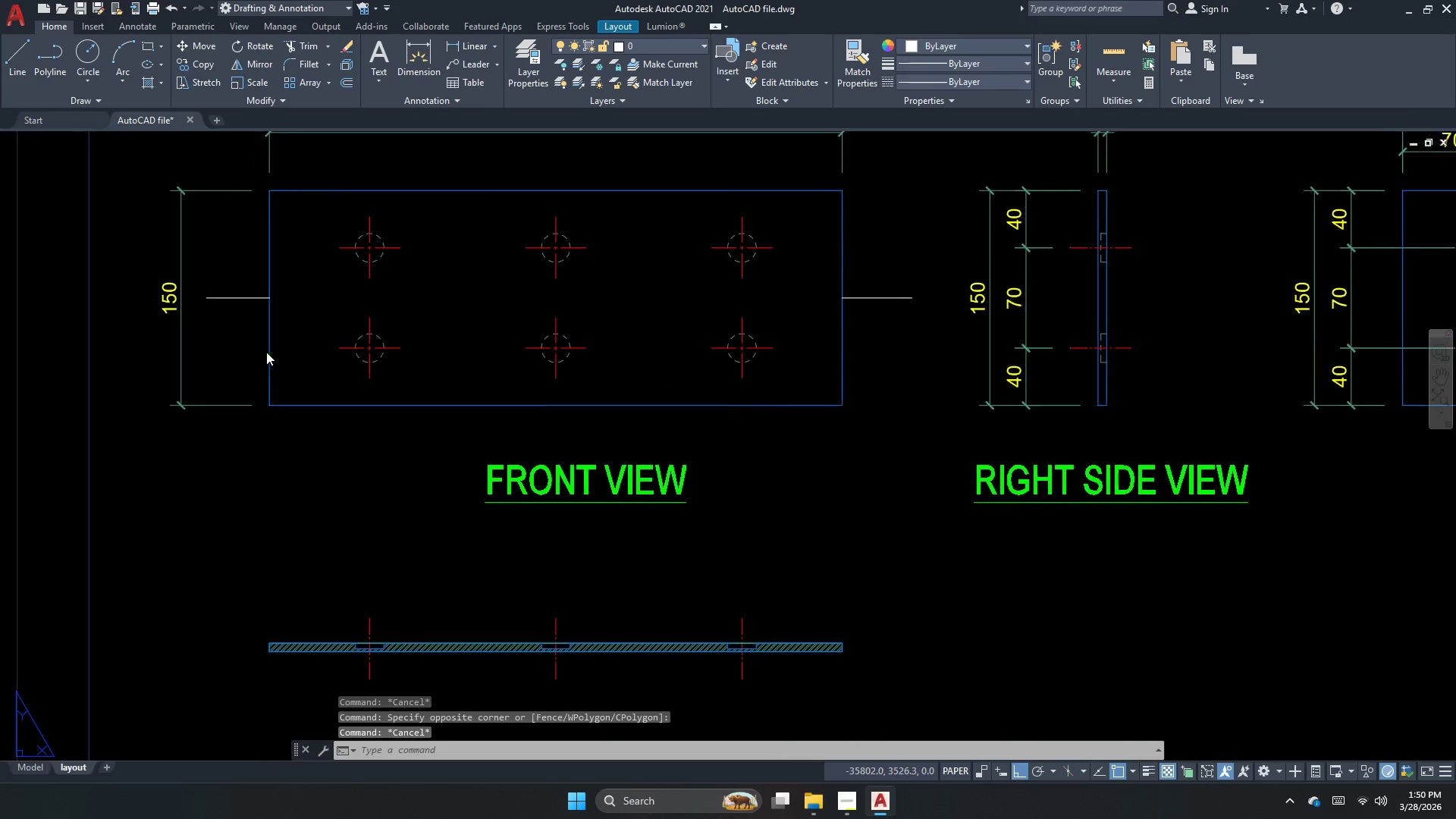 
key(Escape)
 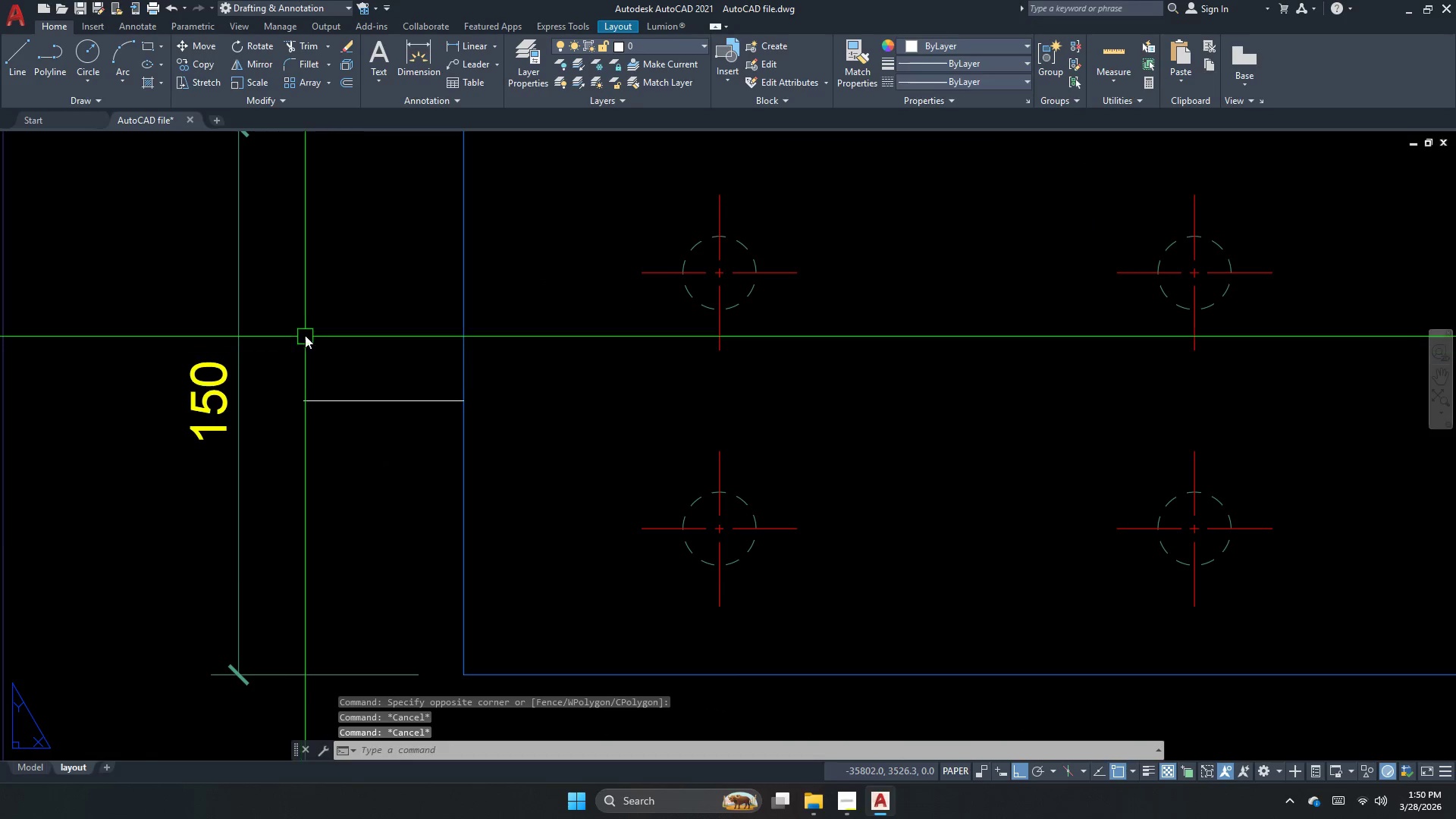 
scroll: coordinate [252, 333], scroll_direction: up, amount: 2.0
 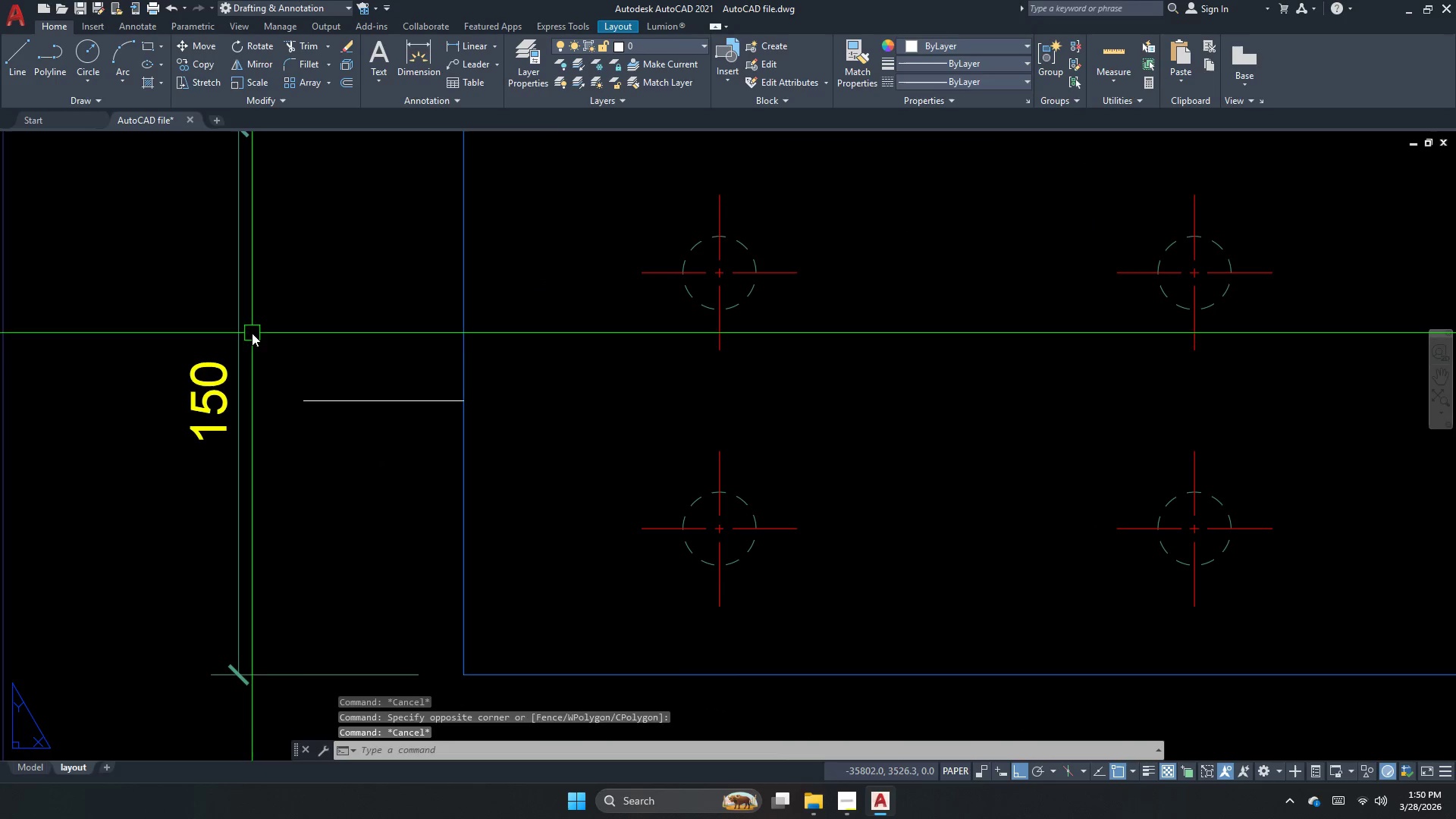 
key(S)
 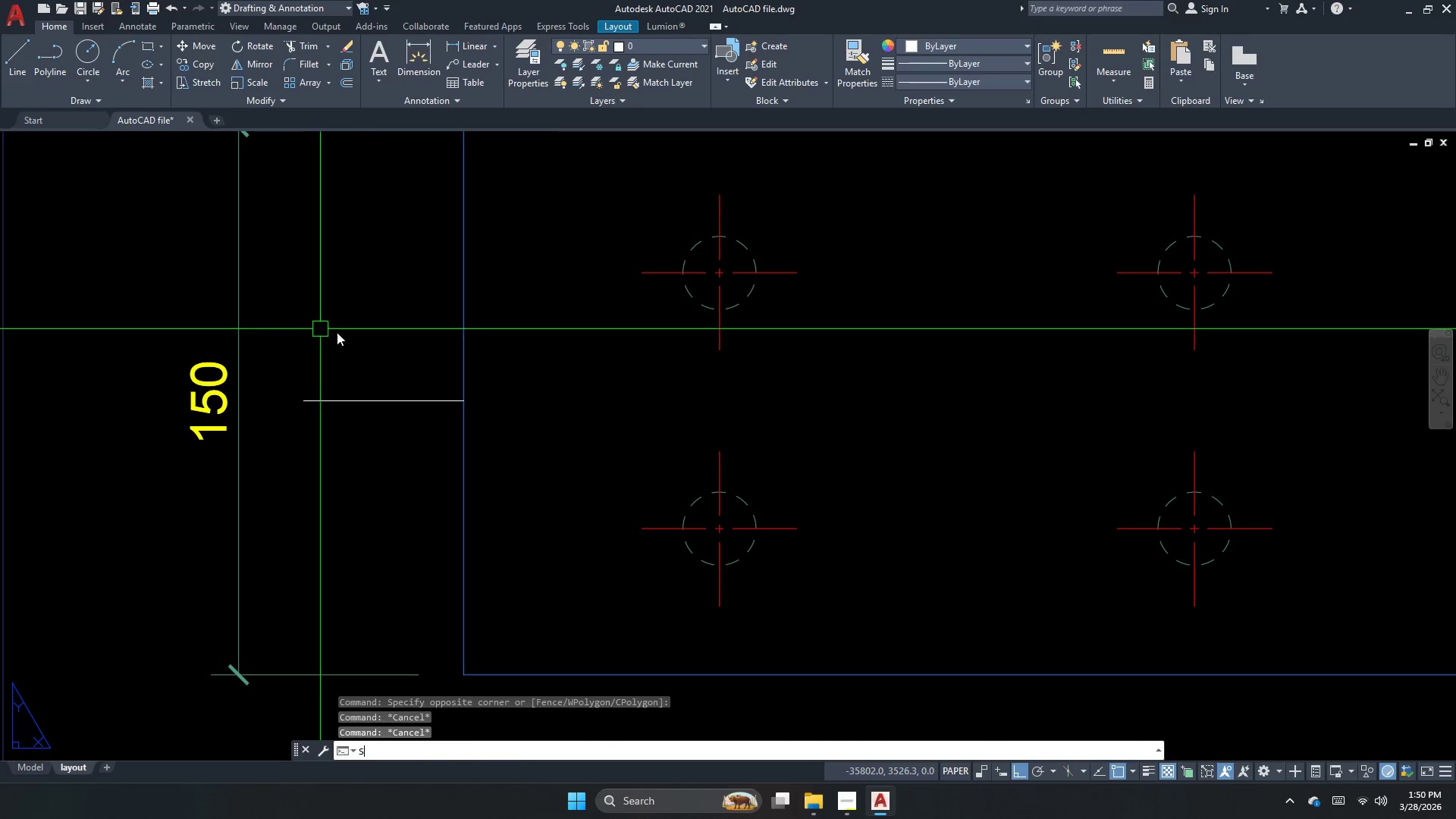 
key(Space)
 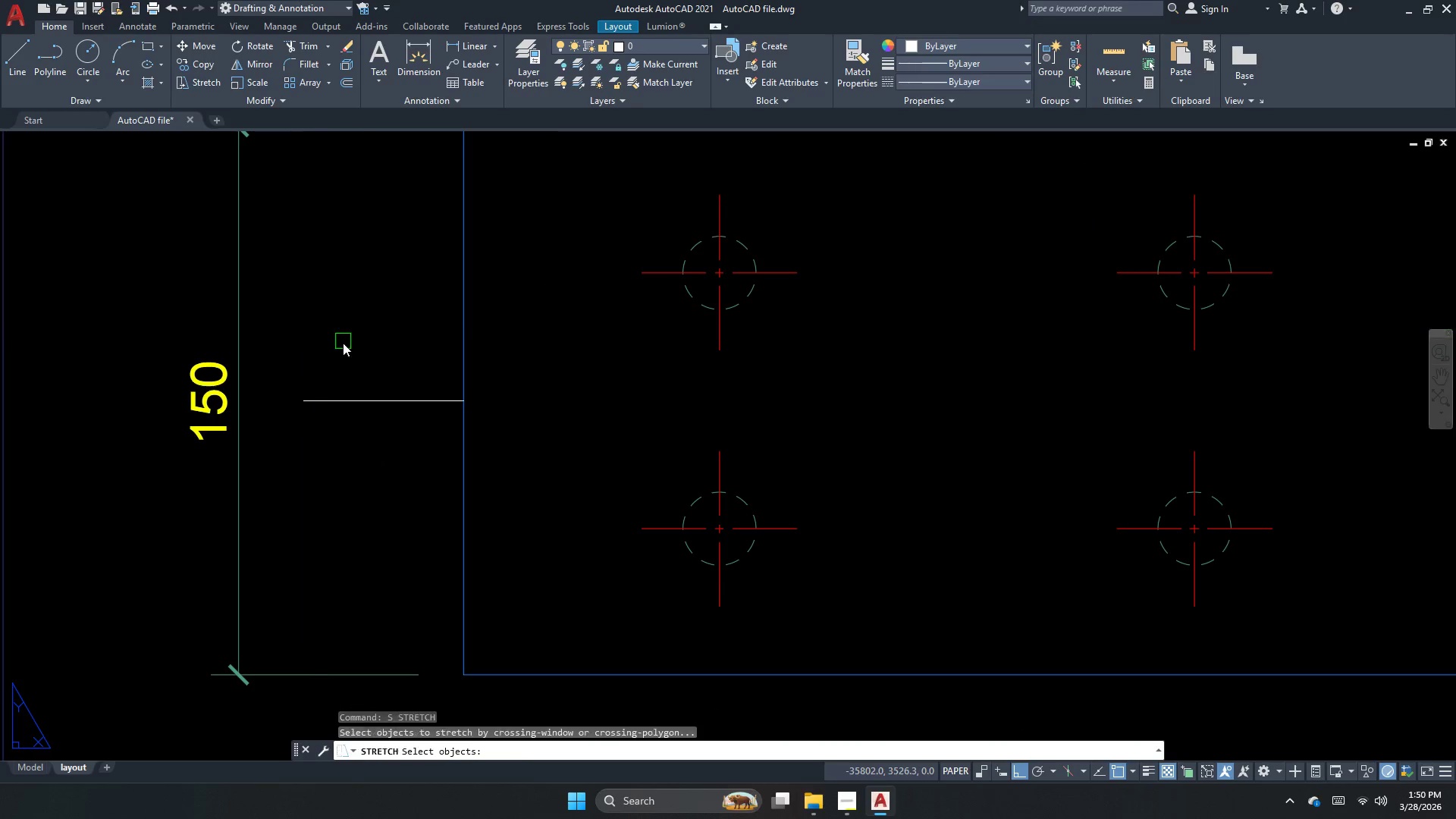 
left_click_drag(start_coordinate=[343, 343], to_coordinate=[300, 403])
 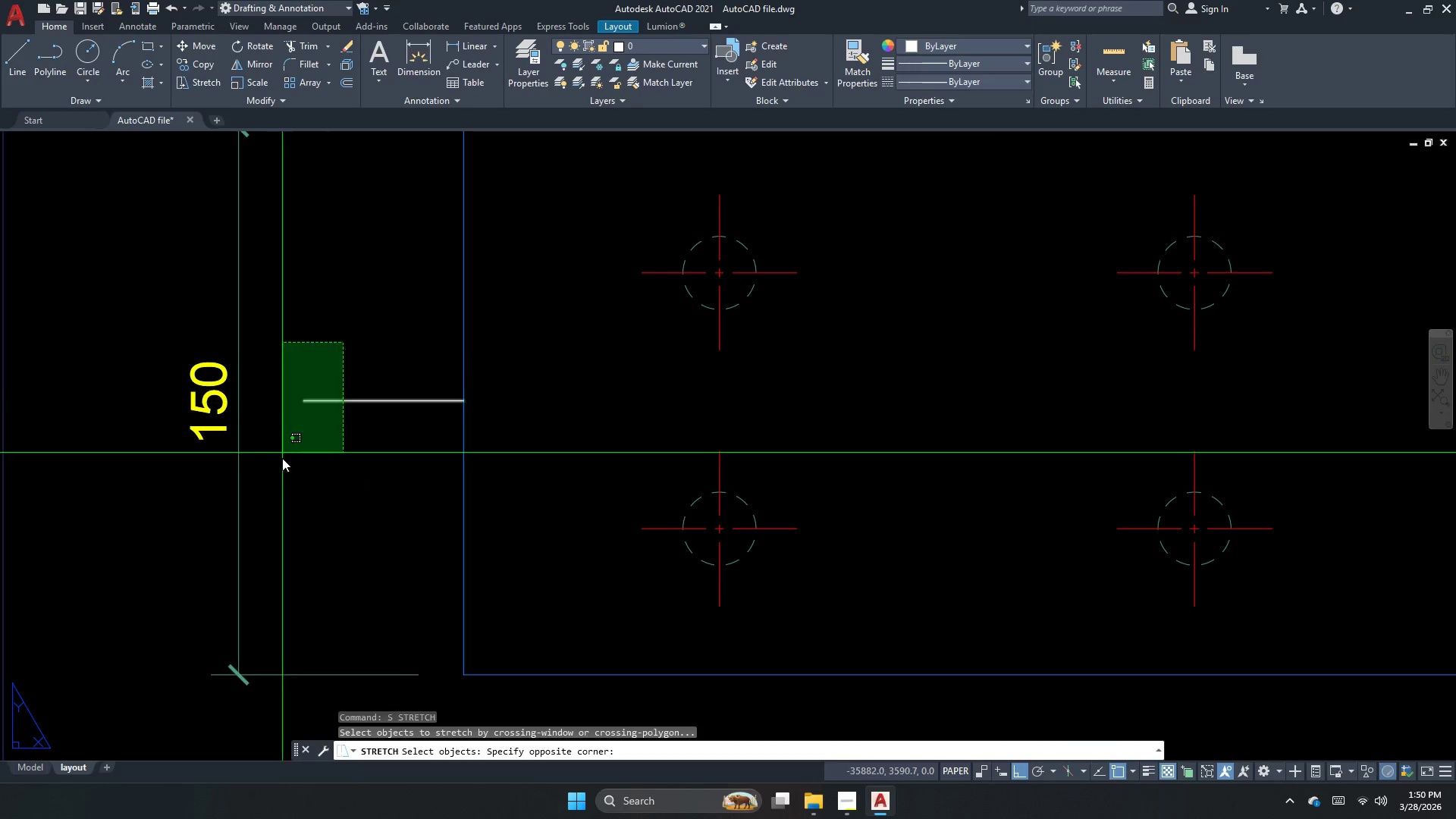 
left_click_drag(start_coordinate=[282, 472], to_coordinate=[282, 485])
 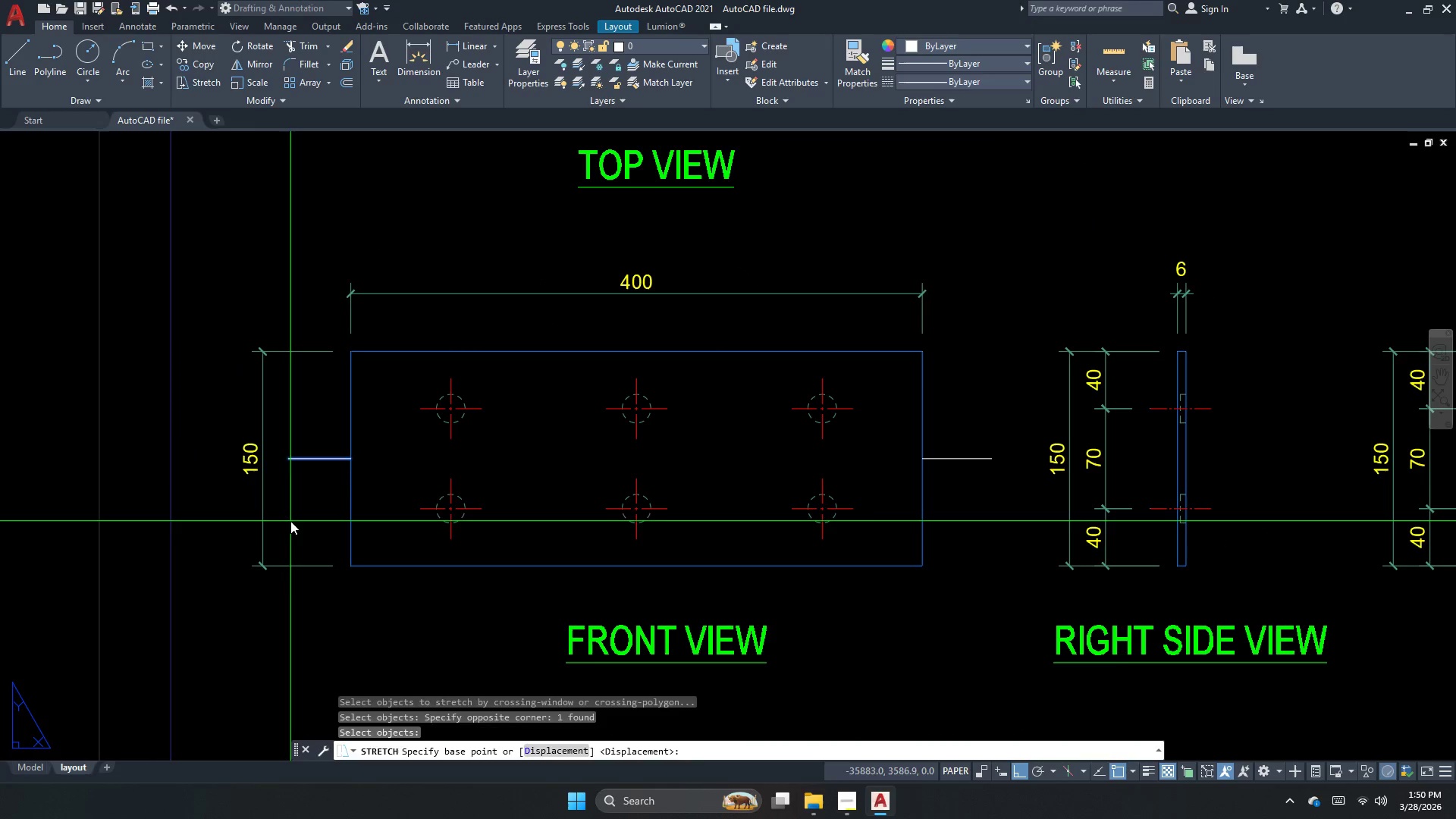 
key(Space)
 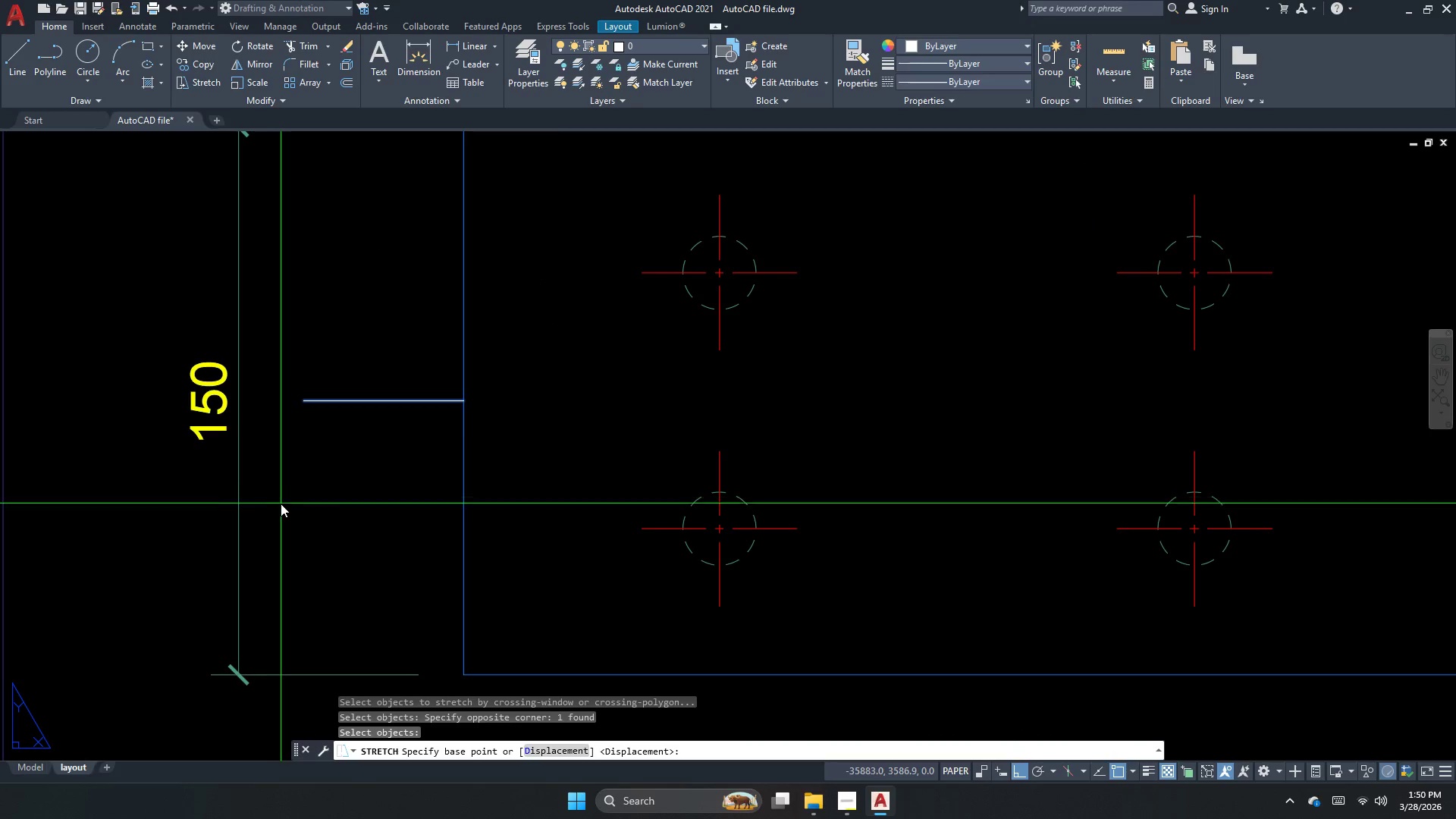 
left_click_drag(start_coordinate=[290, 521], to_coordinate=[307, 514])
 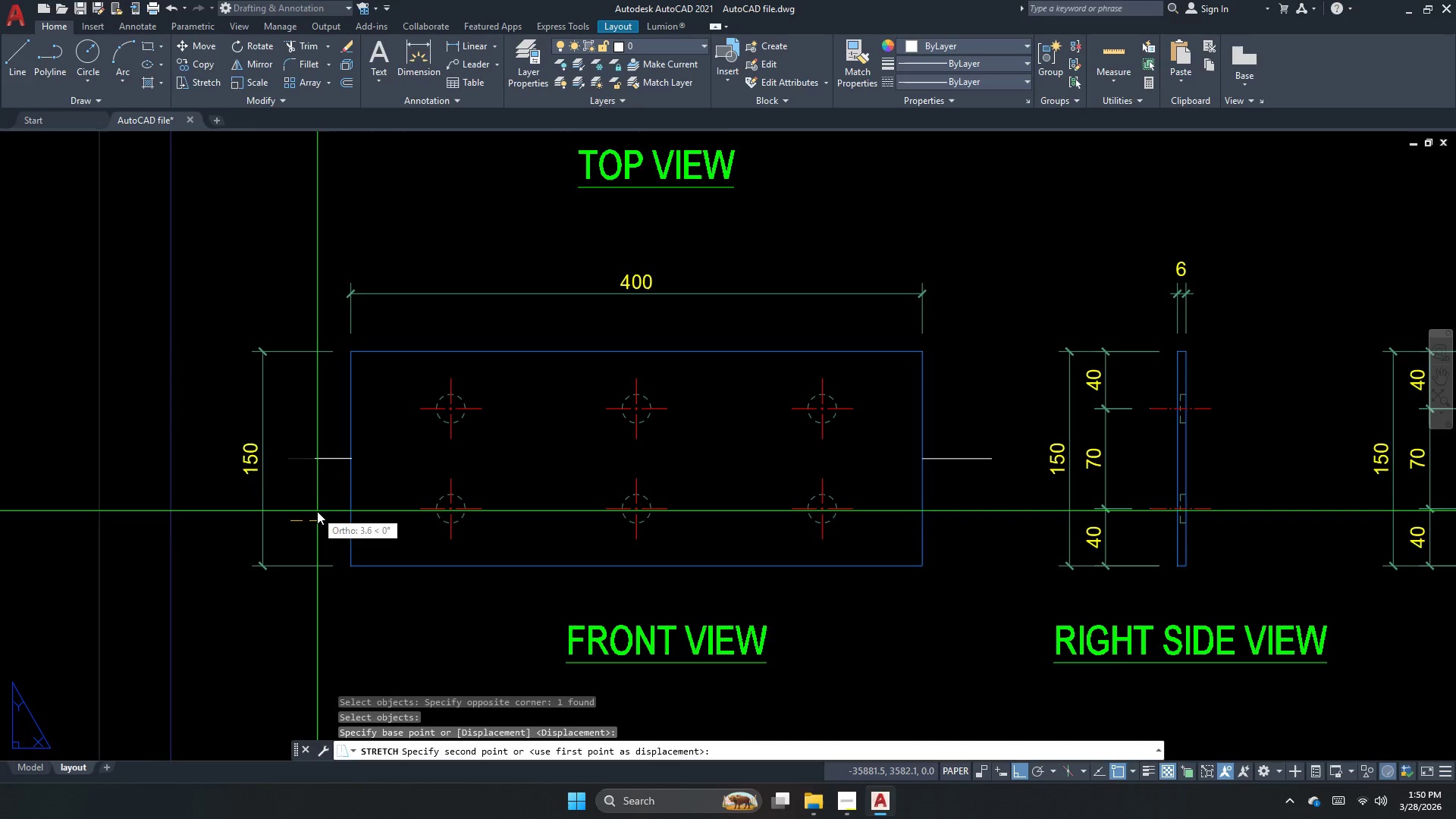 
scroll: coordinate [278, 495], scroll_direction: down, amount: 2.0
 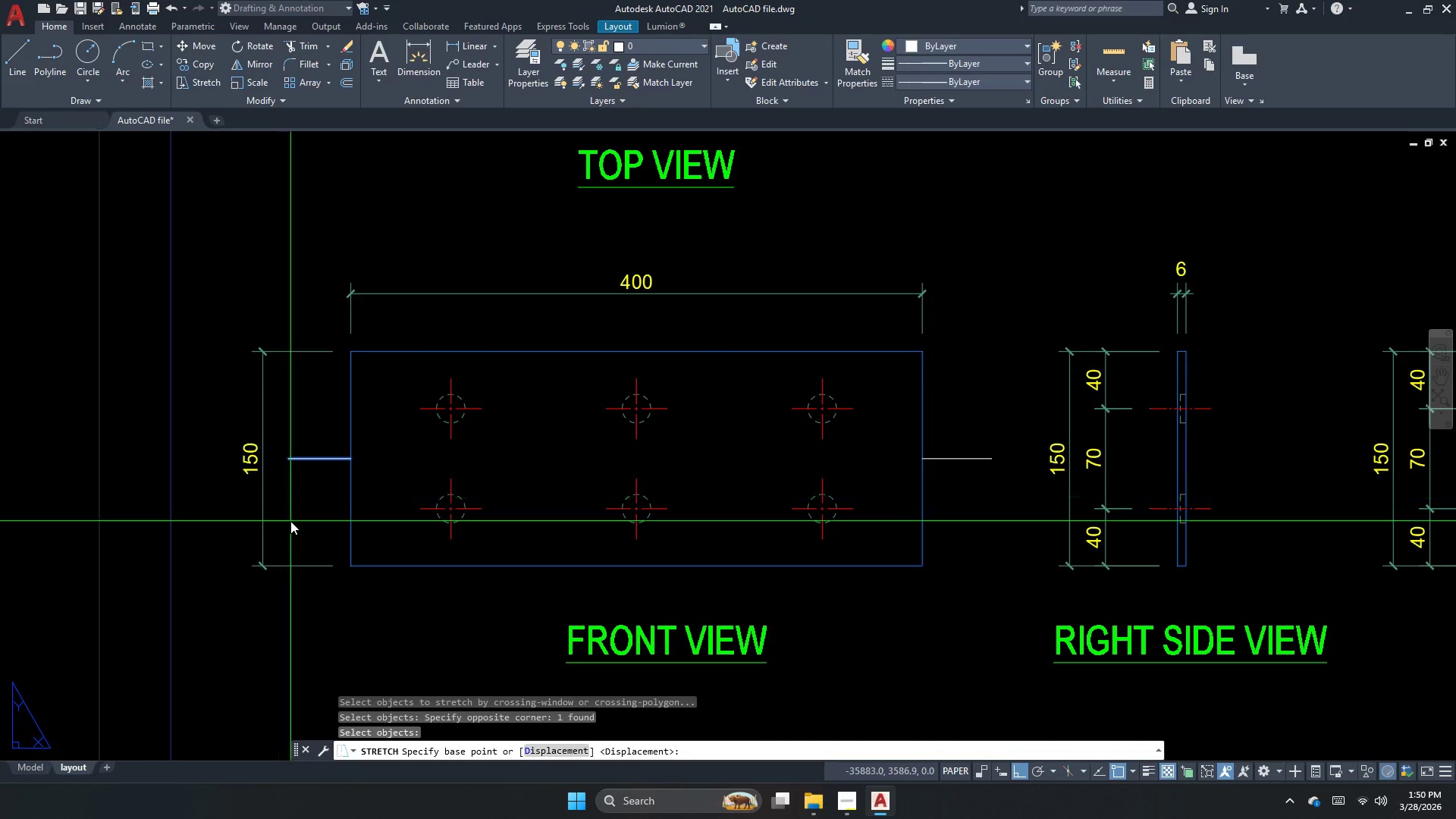 
key(Escape)
 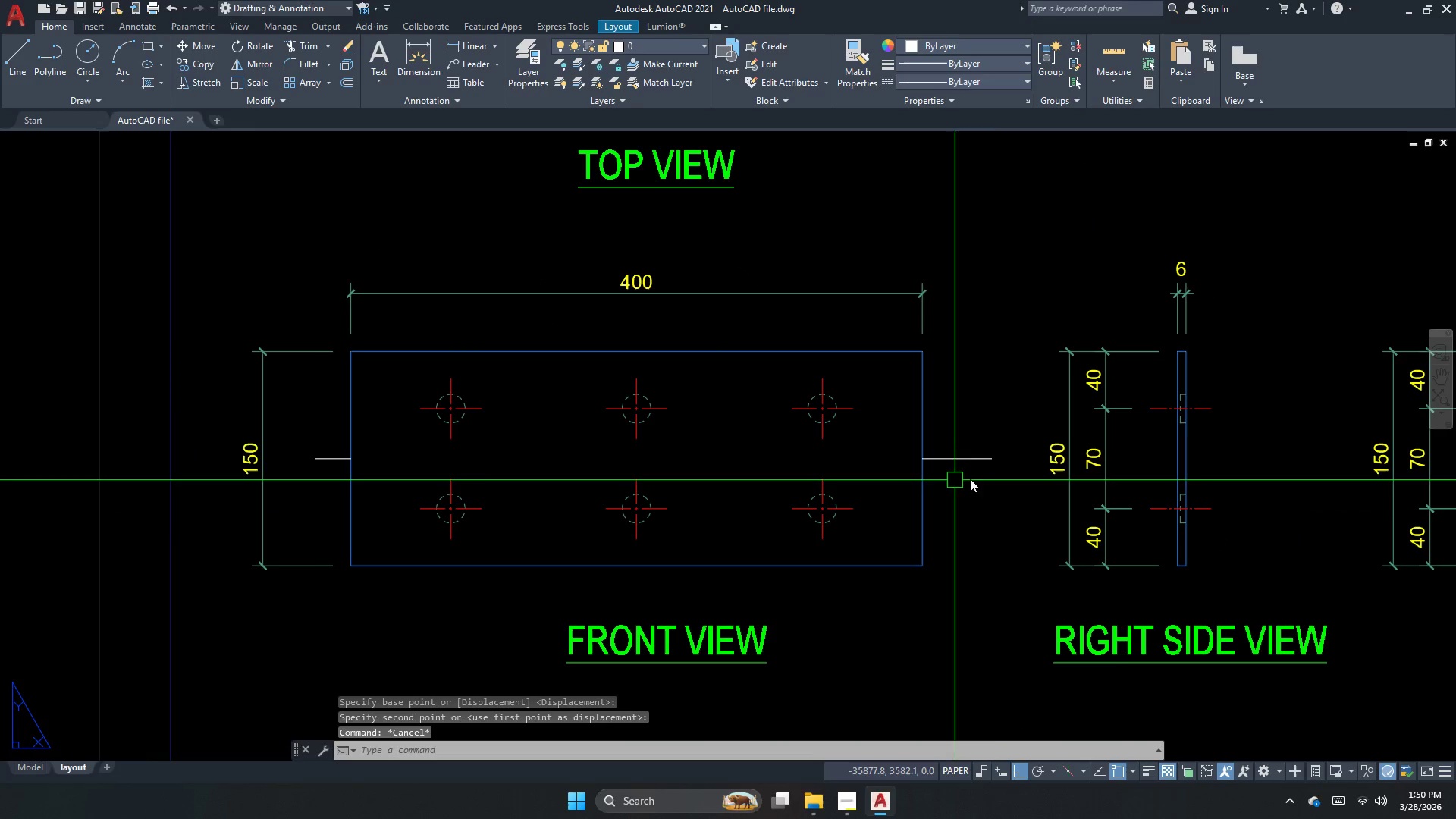 
key(S)
 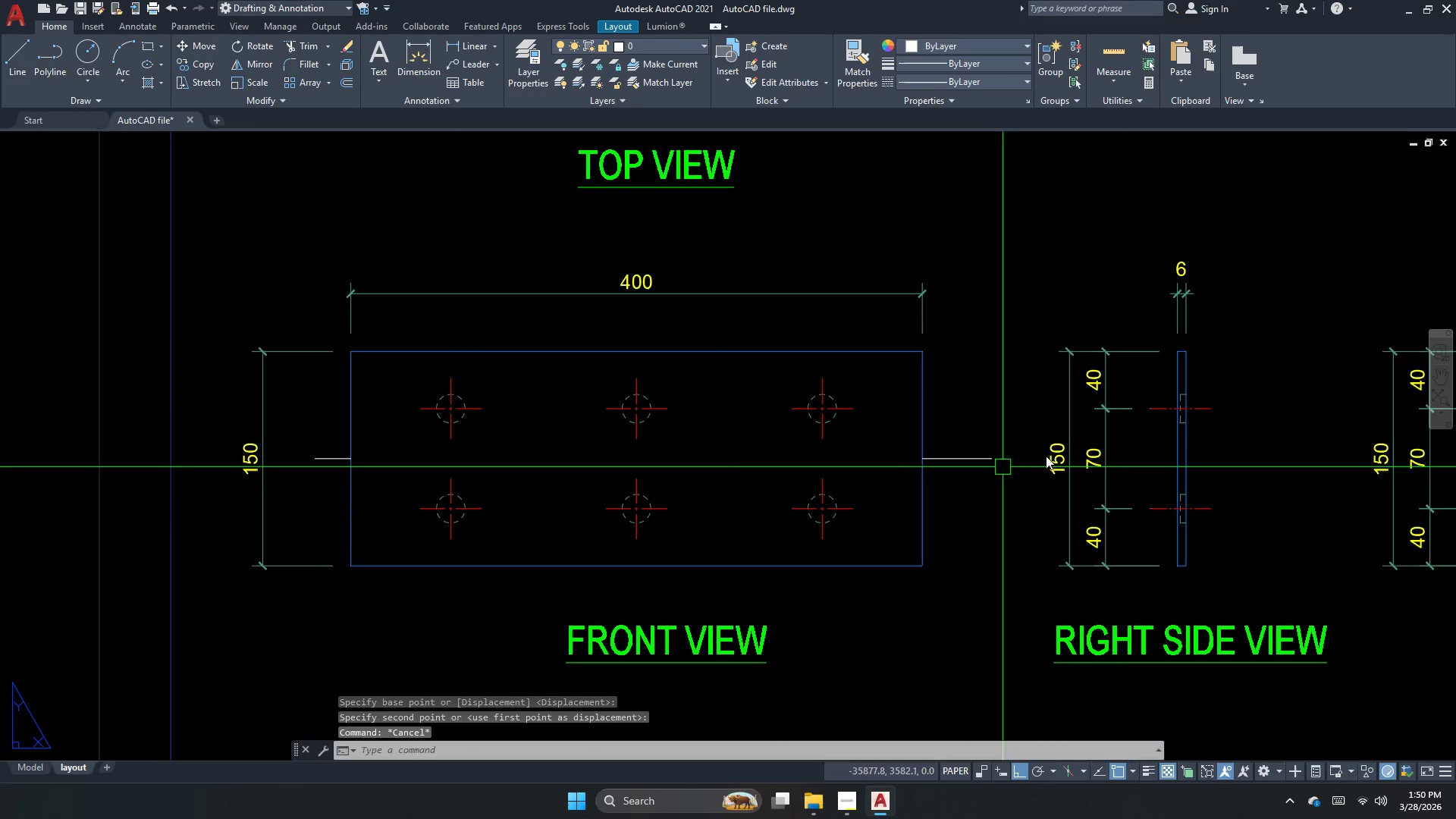 
key(Space)
 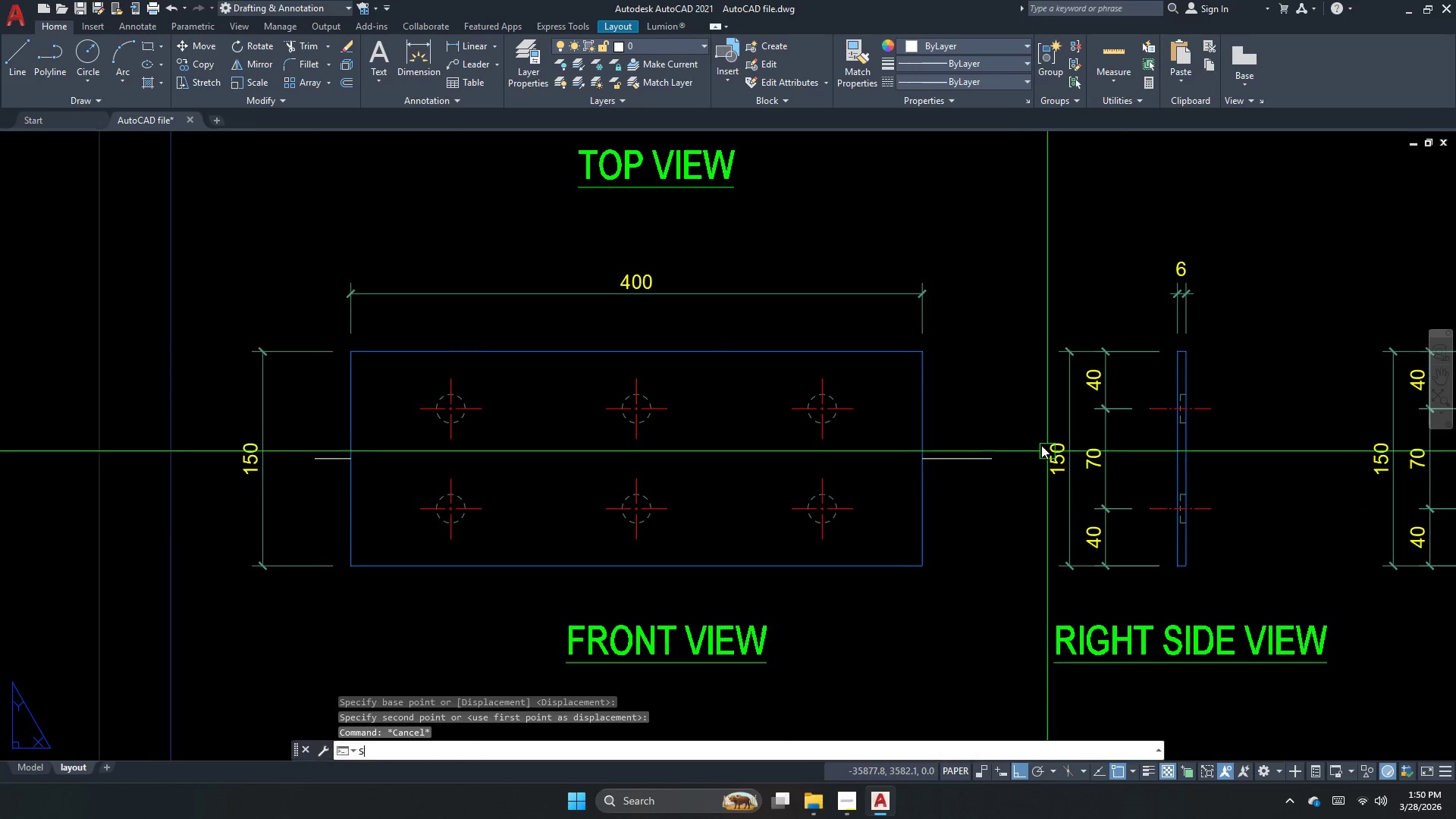 
left_click_drag(start_coordinate=[1038, 441], to_coordinate=[1005, 469])
 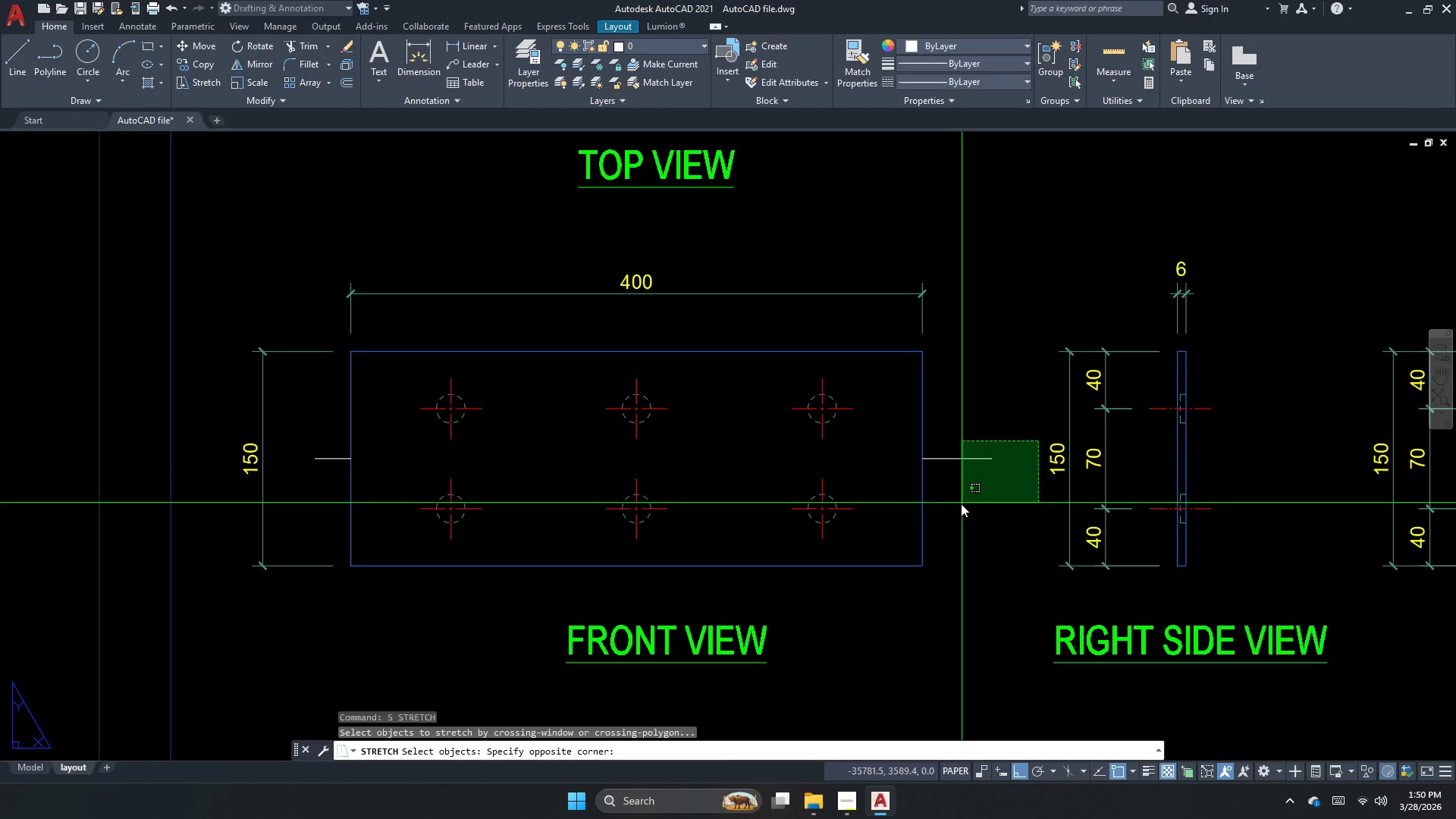 
left_click_drag(start_coordinate=[958, 513], to_coordinate=[959, 516])
 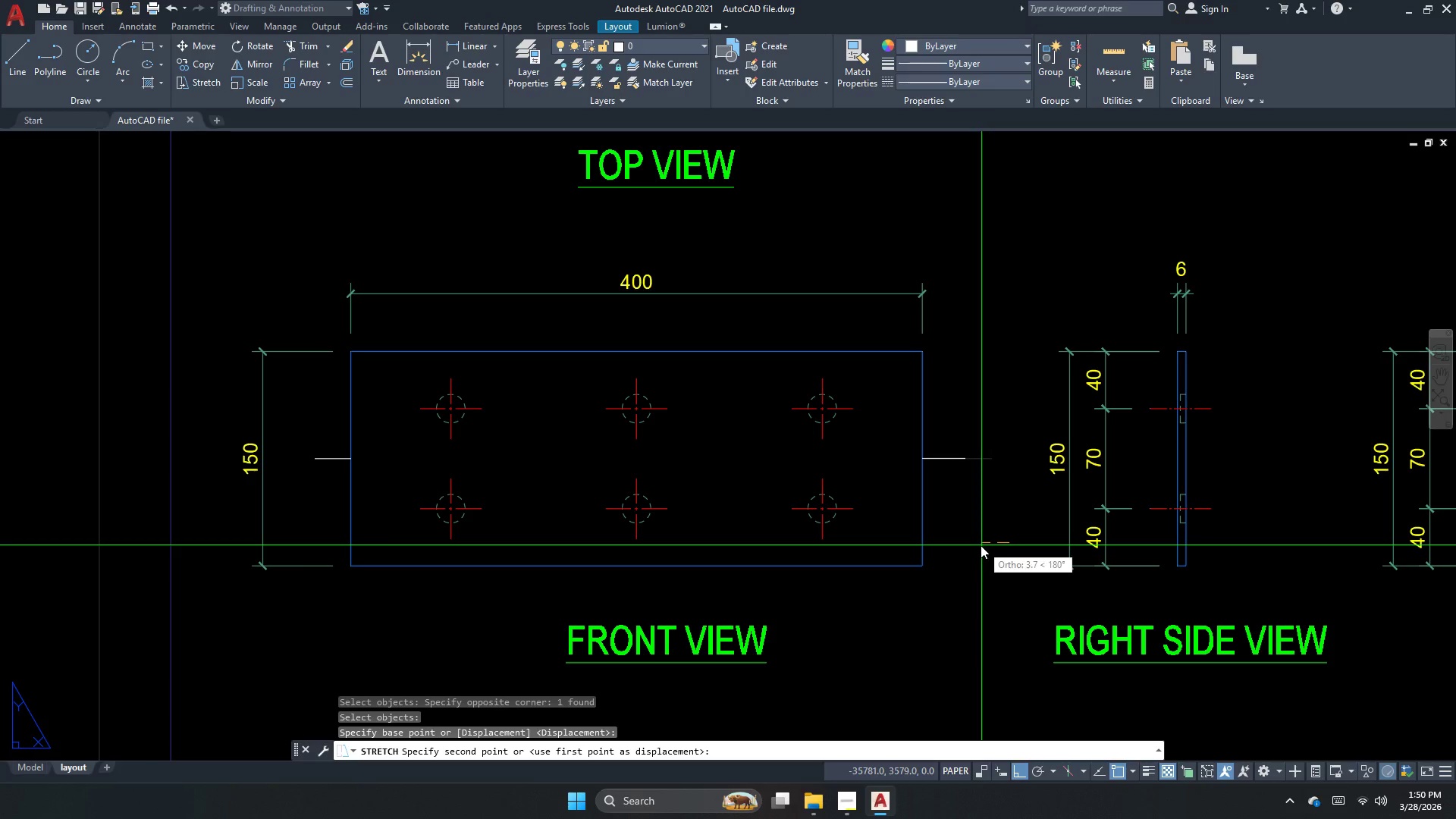 
key(Space)
 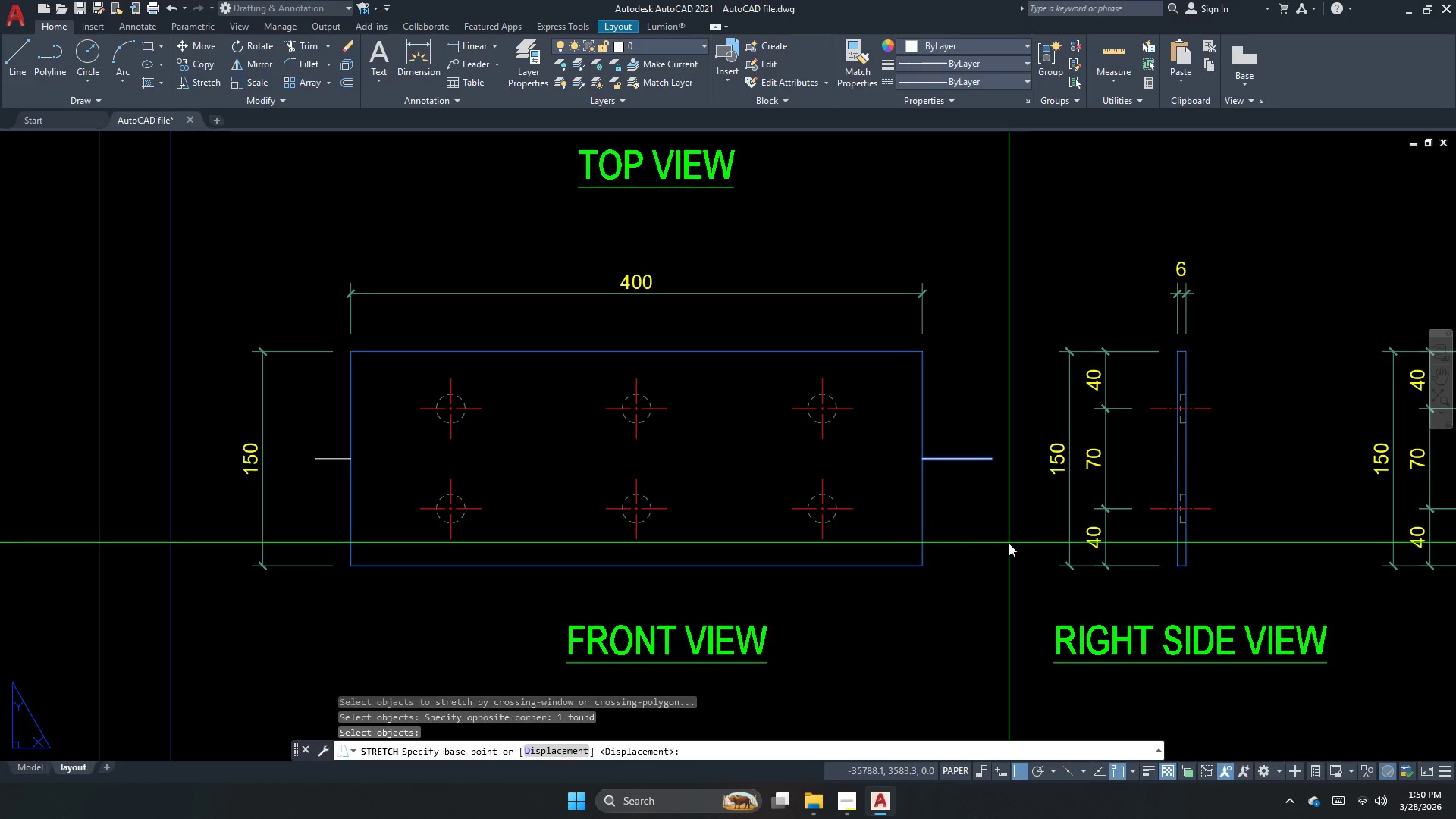 
left_click_drag(start_coordinate=[1009, 543], to_coordinate=[993, 545])
 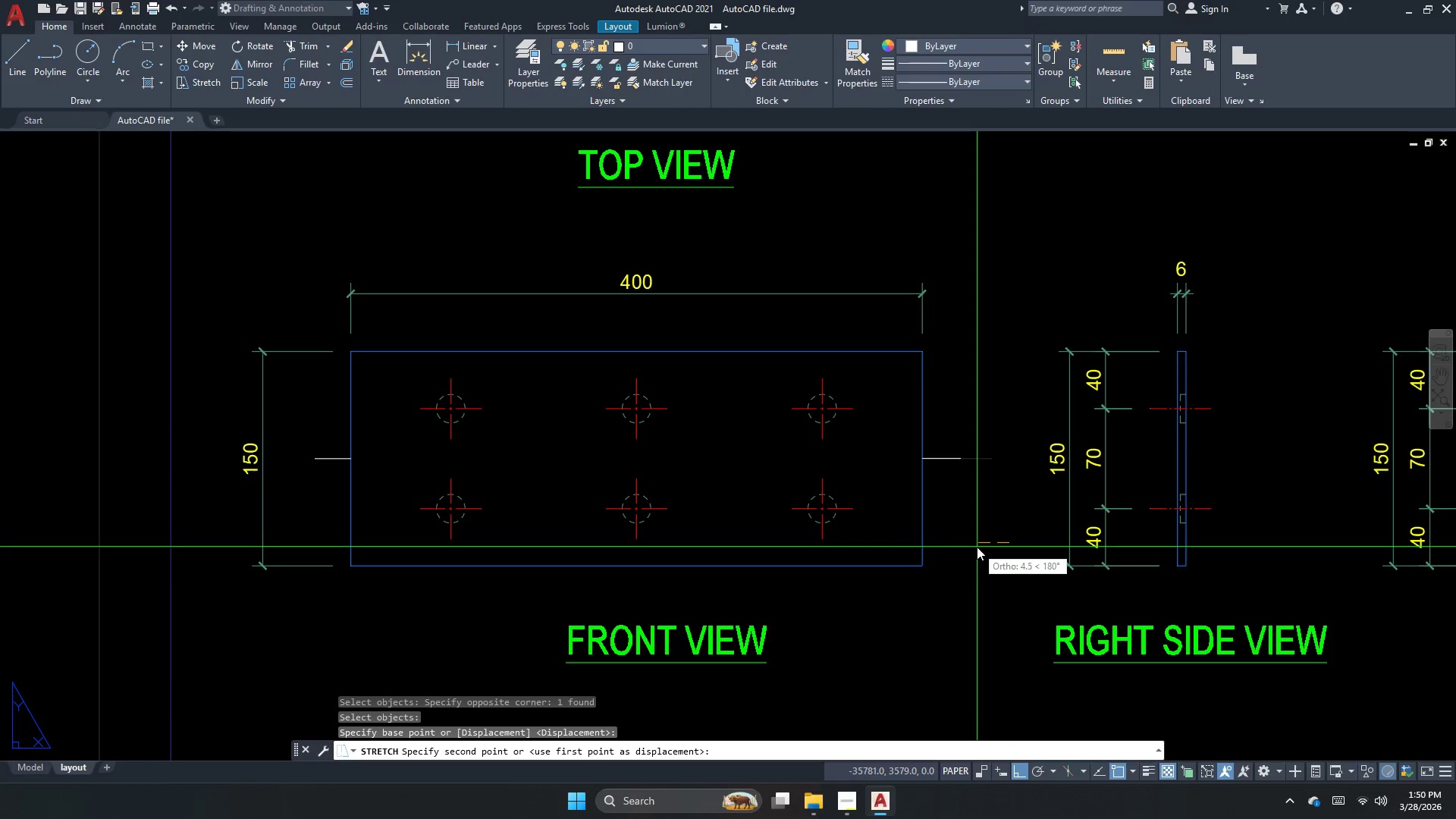 
left_click([977, 547])
 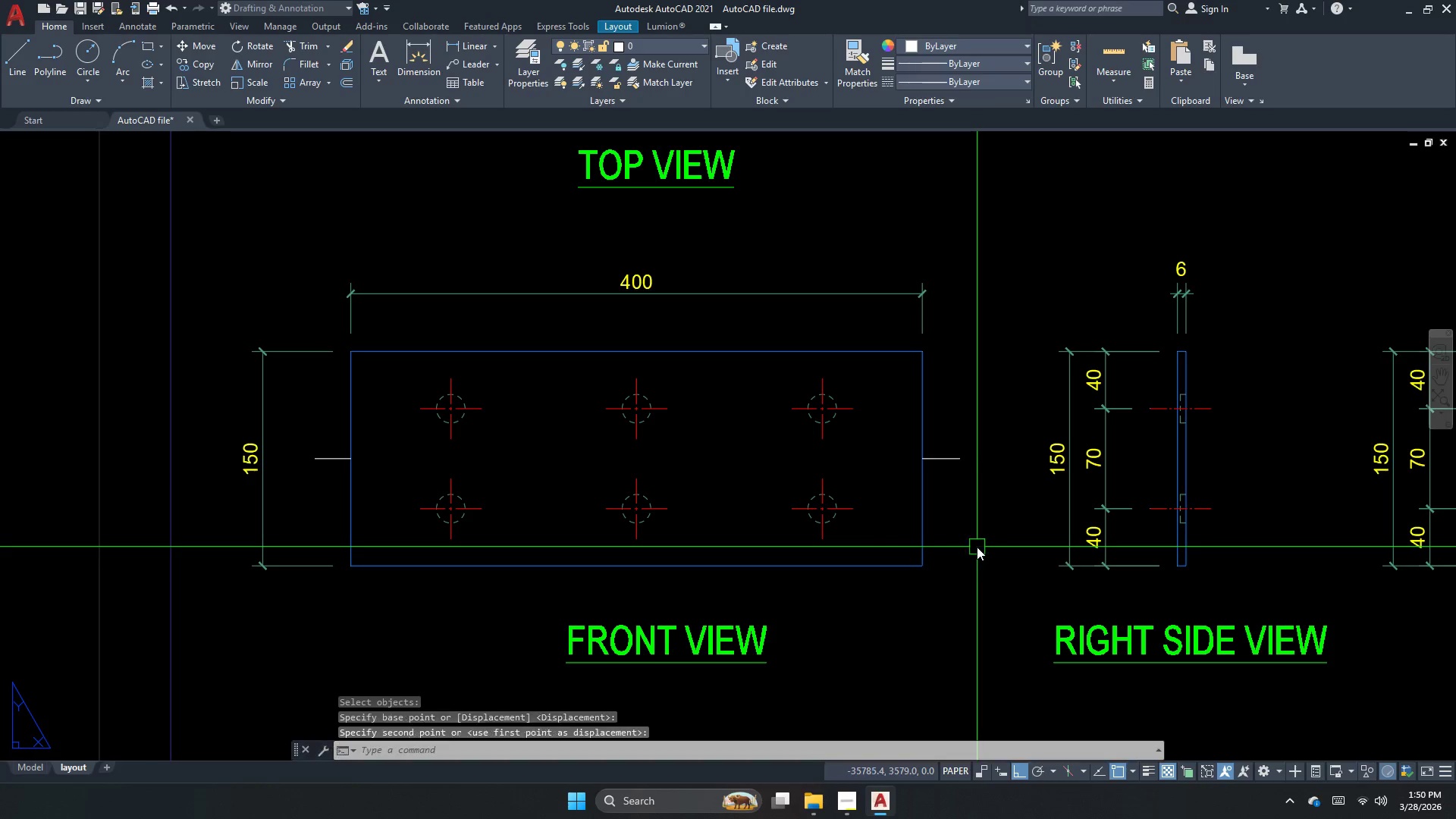 
key(Escape)
 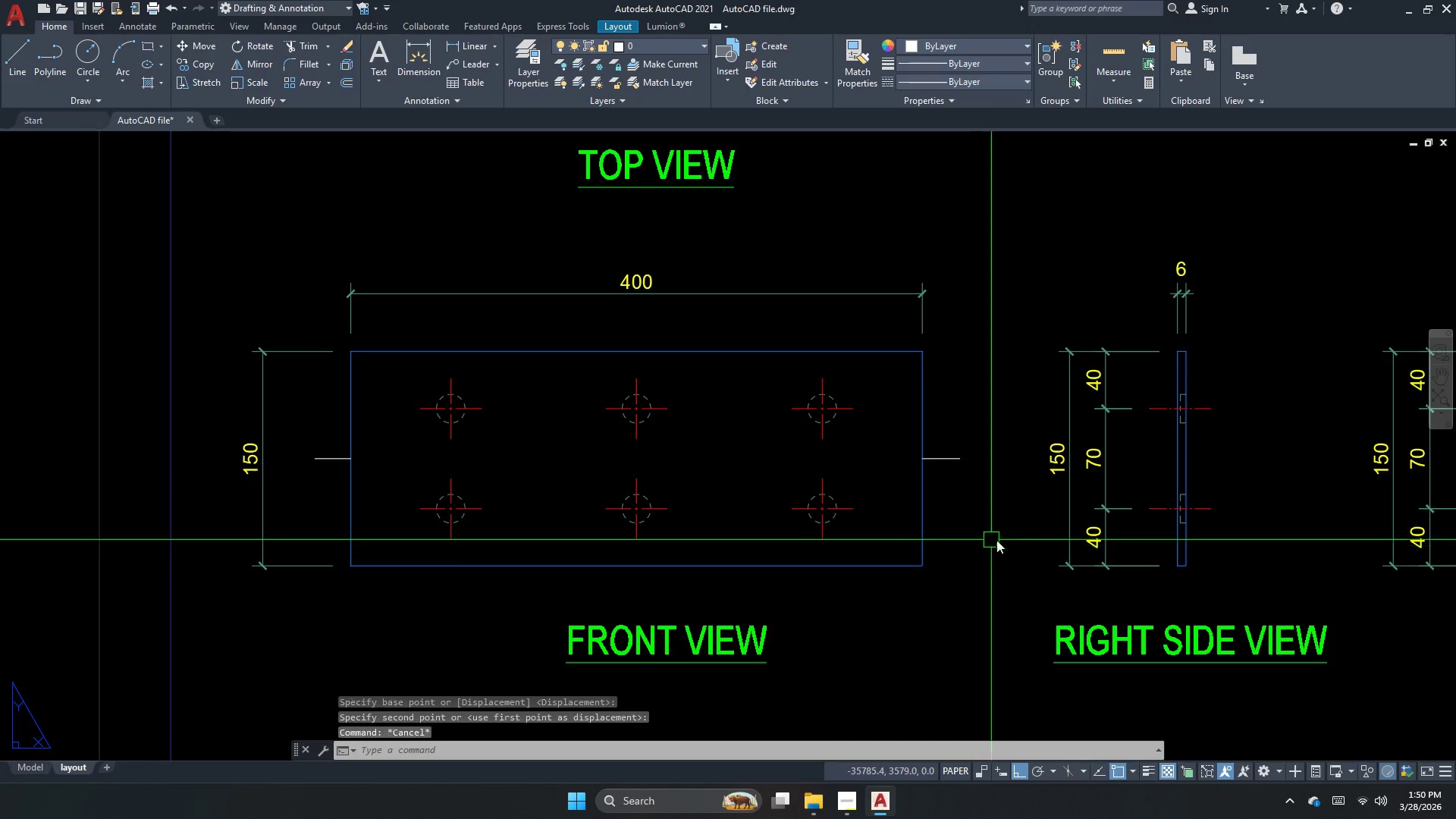 
left_click_drag(start_coordinate=[1007, 540], to_coordinate=[838, 450])
 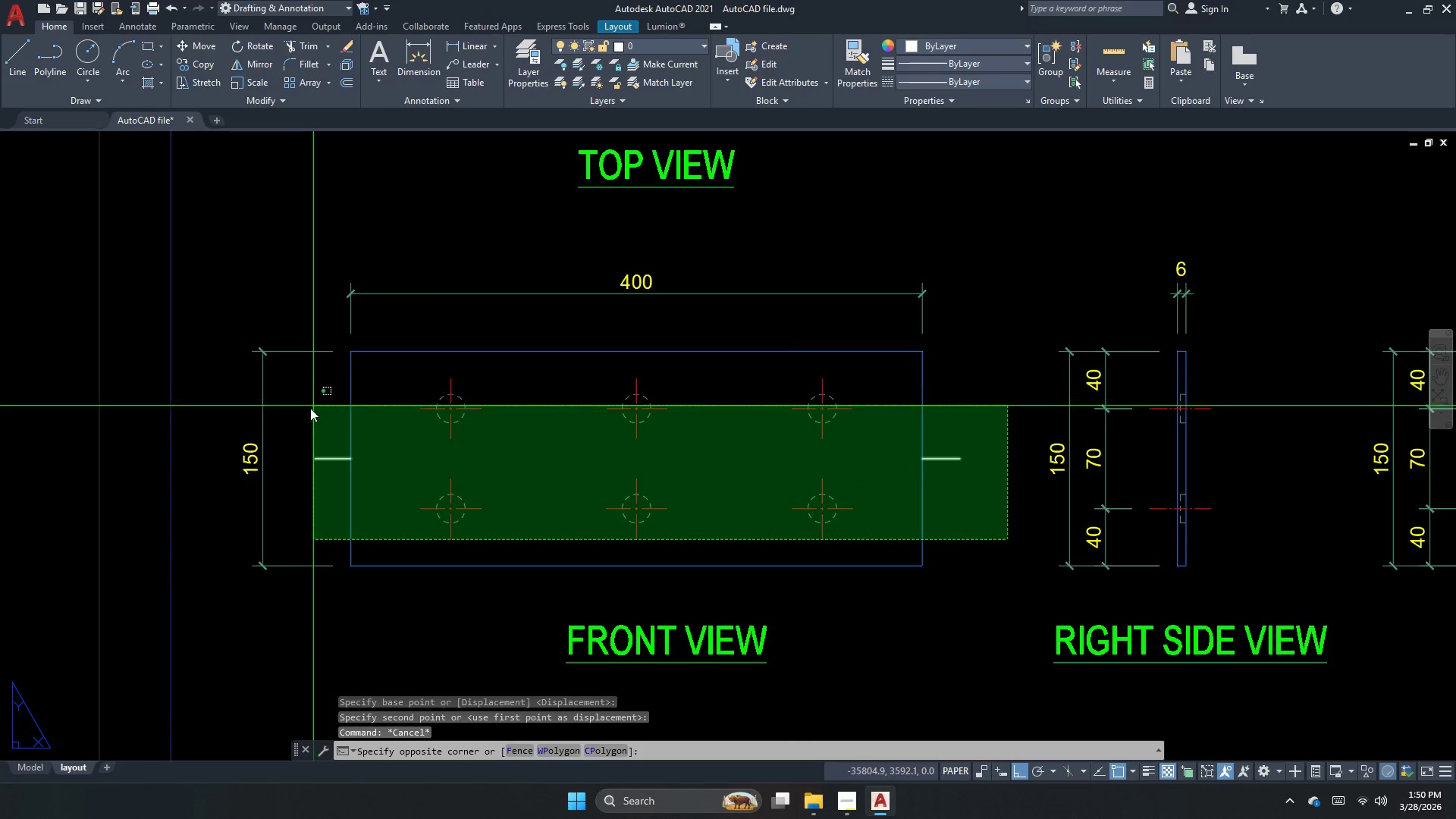 
left_click_drag(start_coordinate=[306, 415], to_coordinate=[313, 419])
 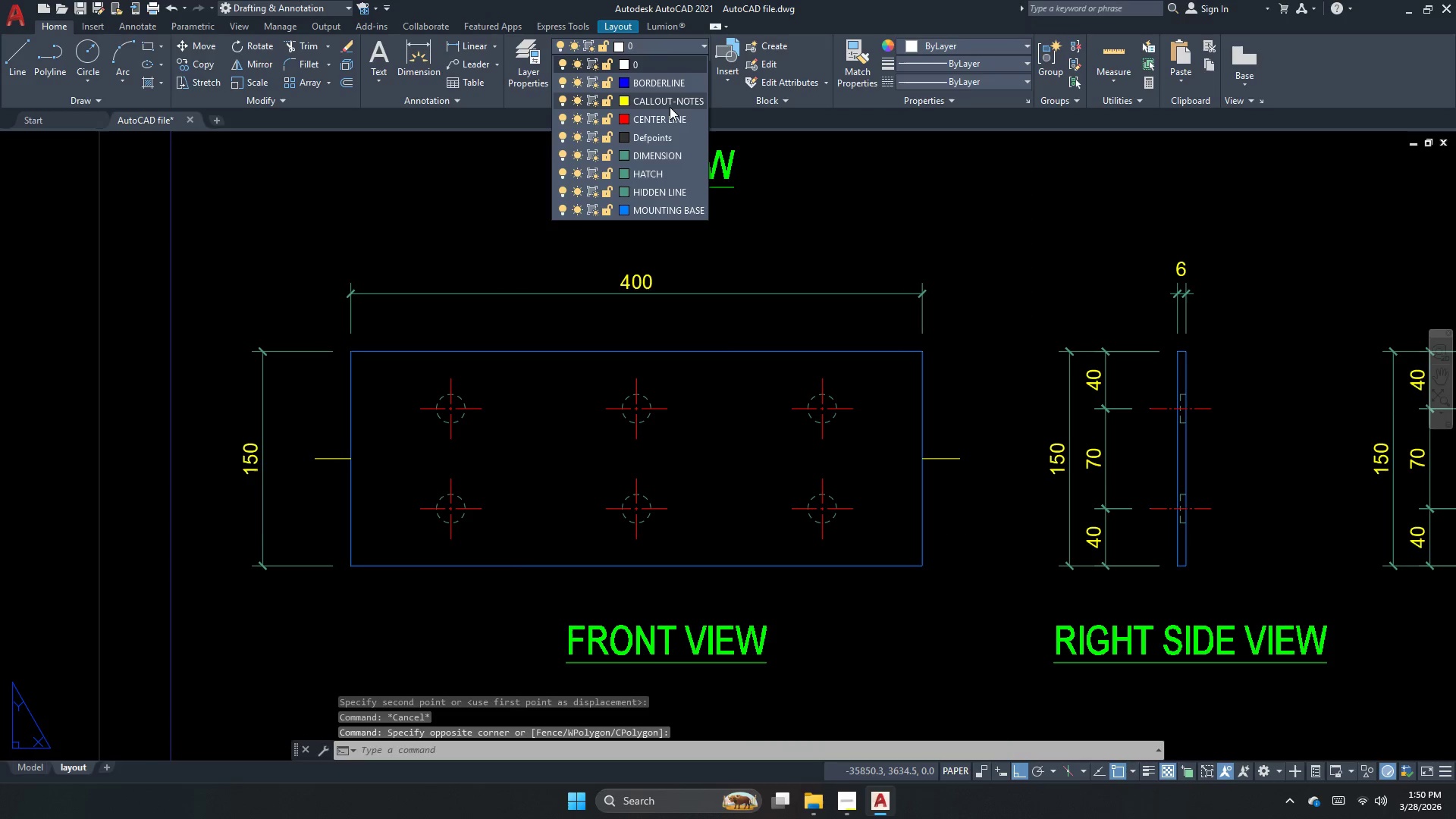 
left_click([670, 103])
 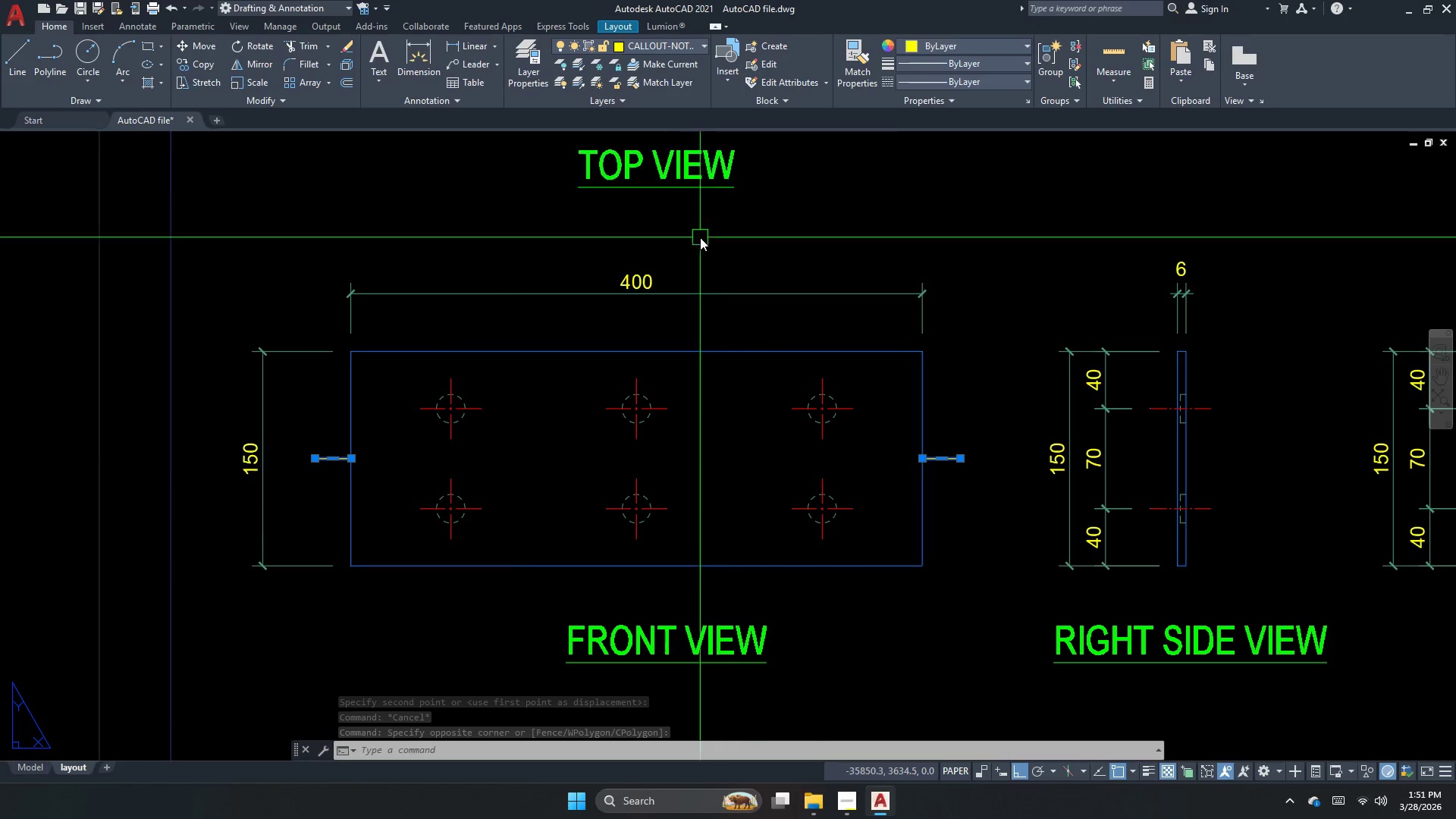 
key(Escape)
 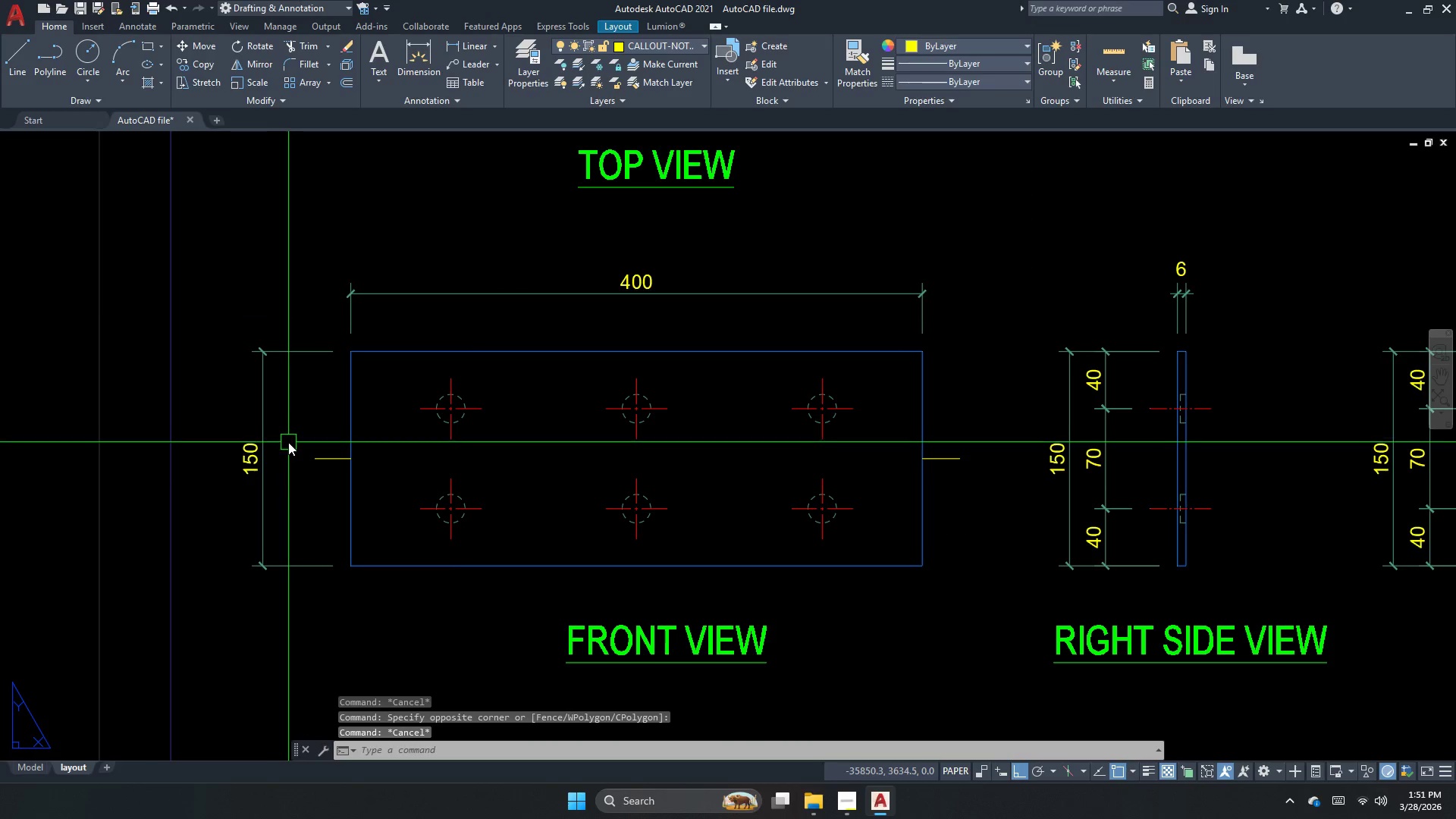 
scroll: coordinate [288, 444], scroll_direction: up, amount: 1.0
 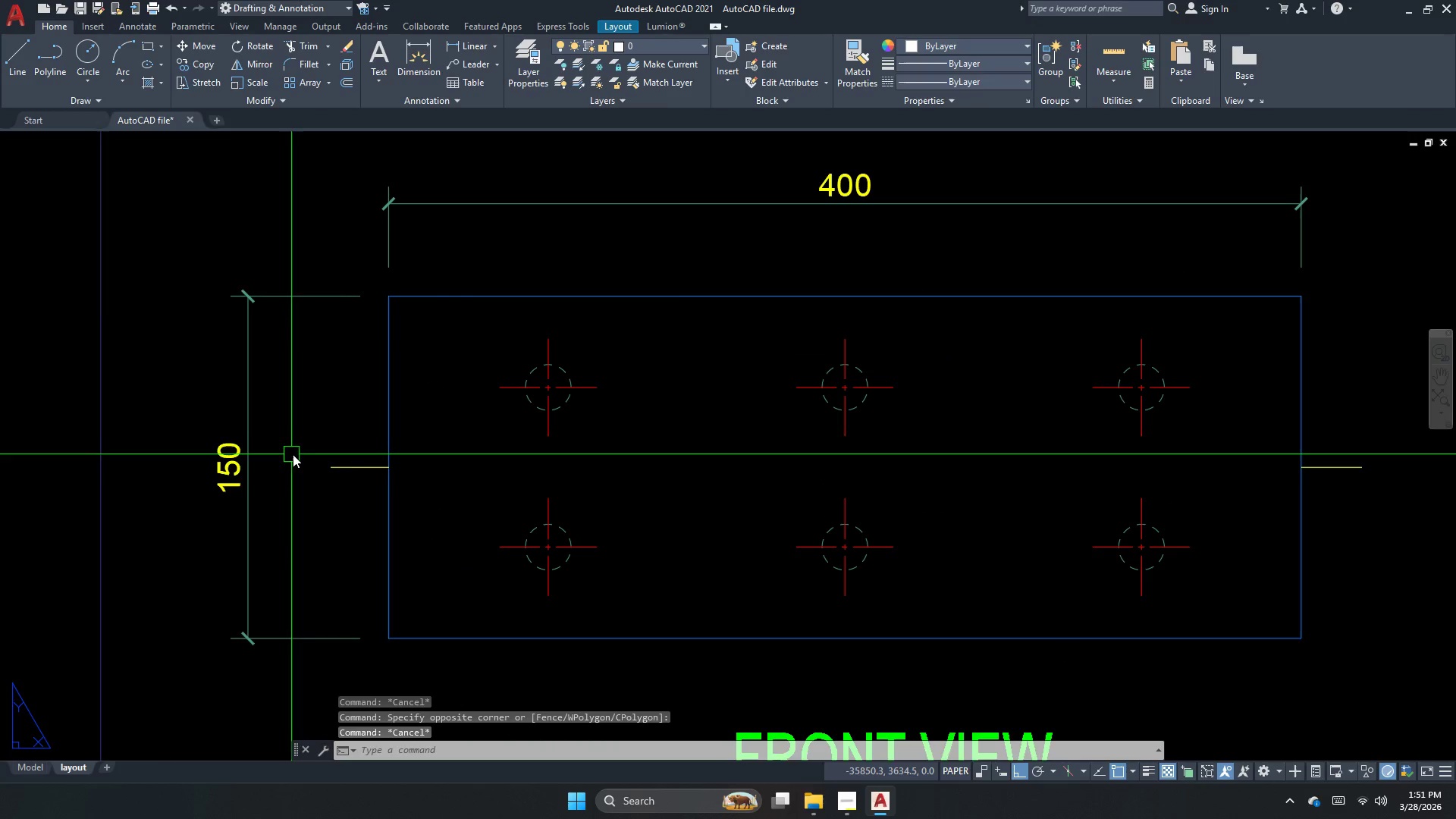 
key(Escape)
 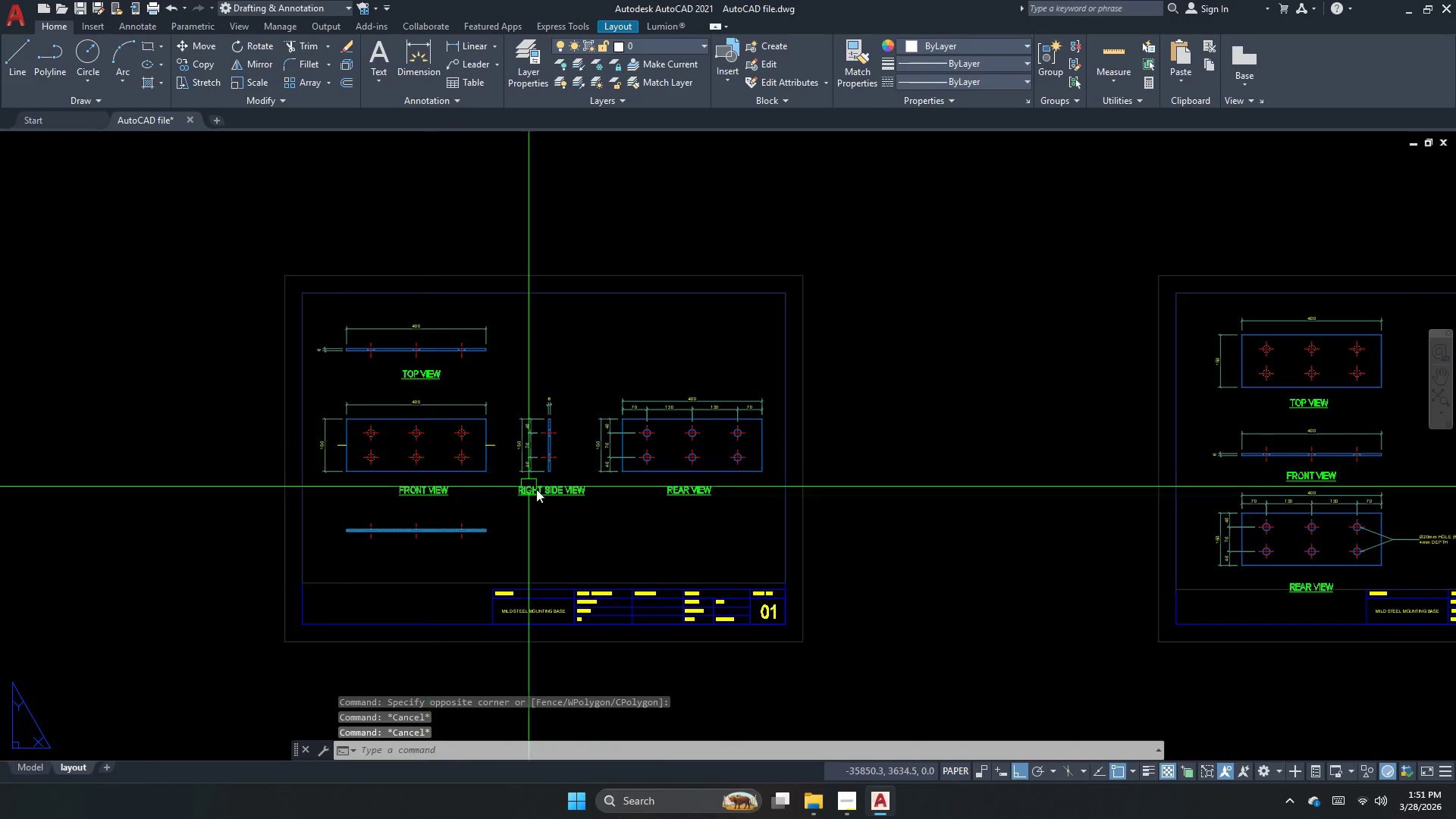 
scroll: coordinate [343, 444], scroll_direction: down, amount: 4.0
 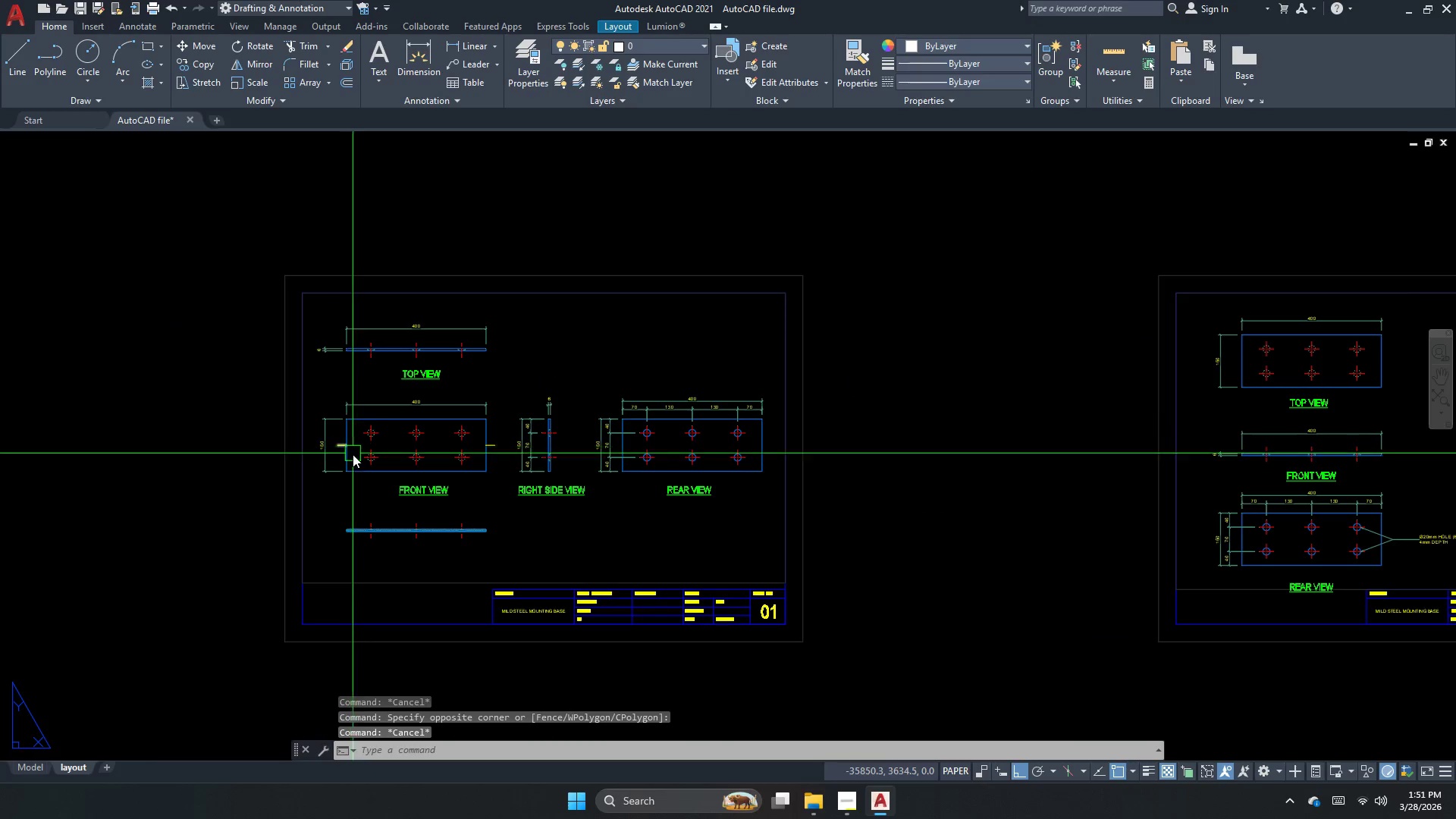 
scroll: coordinate [563, 492], scroll_direction: up, amount: 2.0
 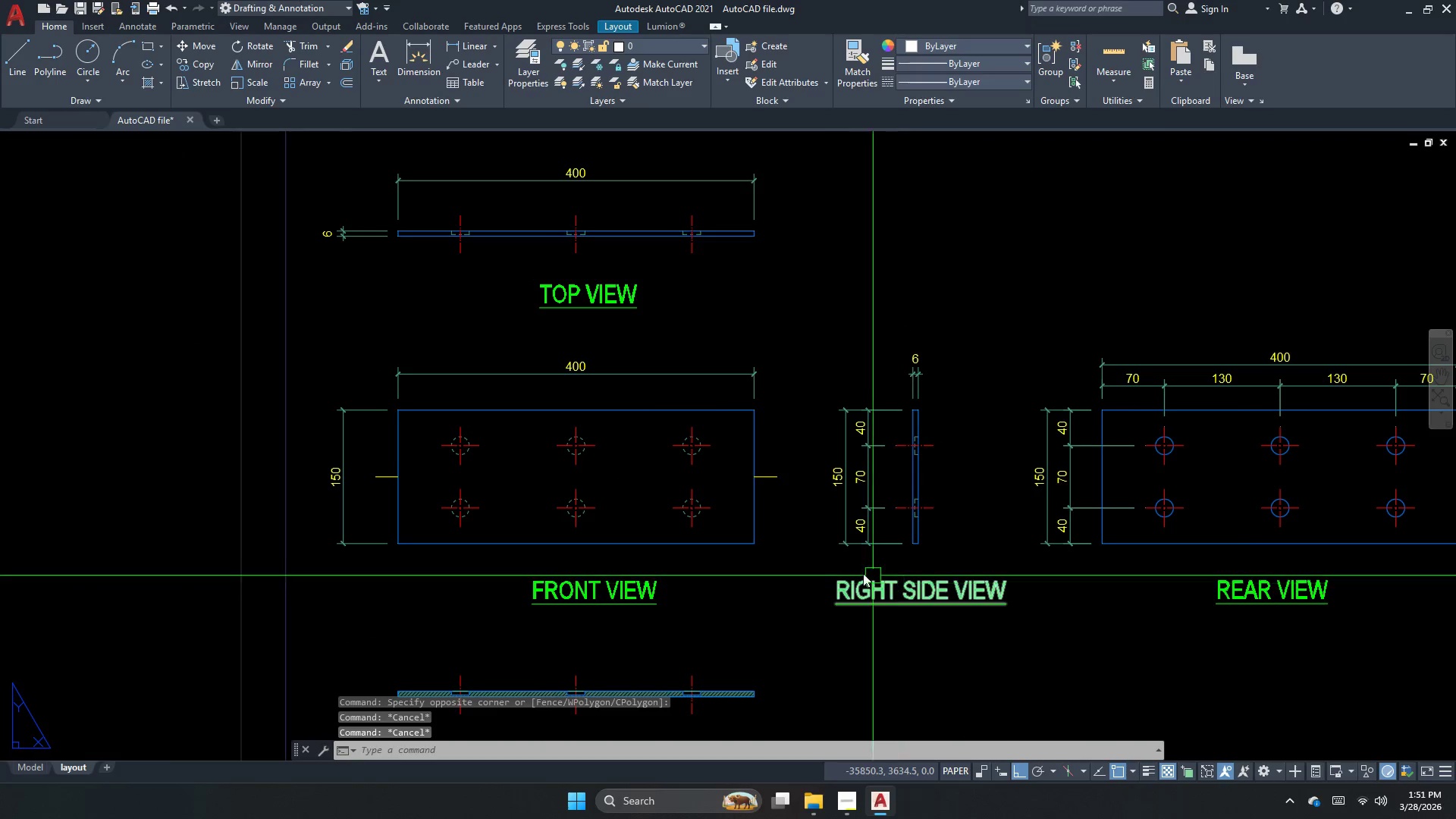 
scroll: coordinate [739, 492], scroll_direction: down, amount: 1.0
 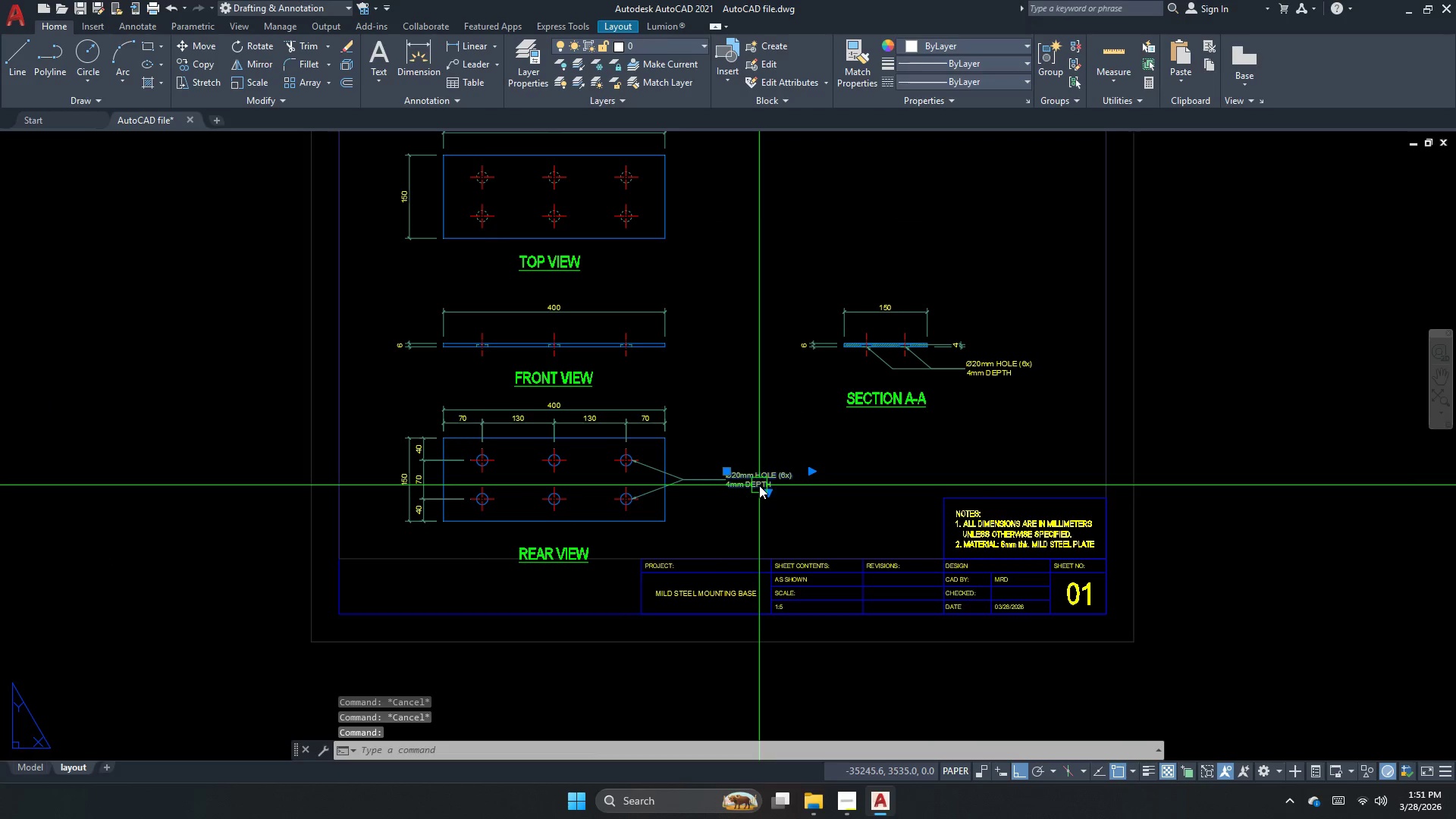 
type(co [F8])
 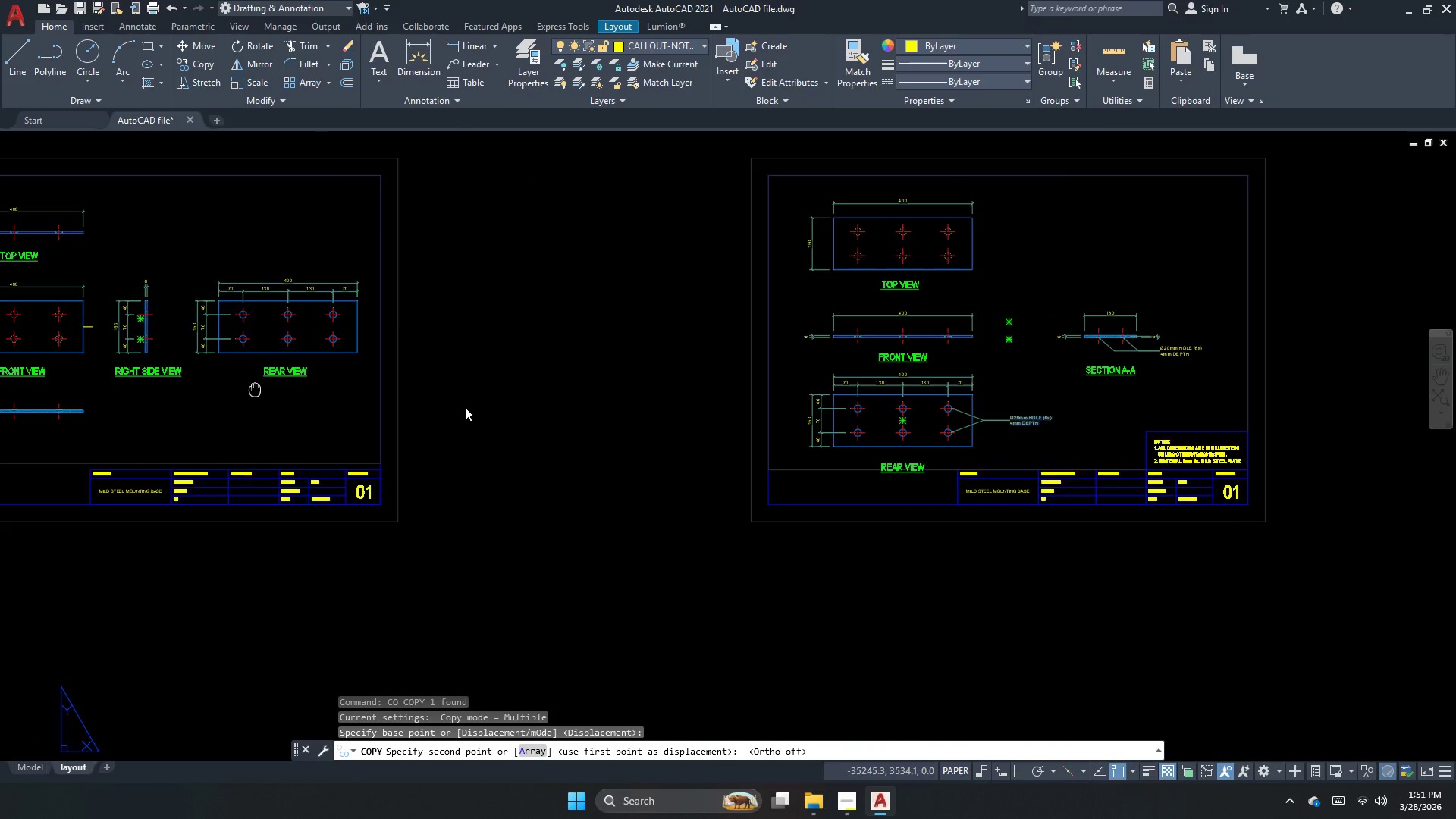 
left_click_drag(start_coordinate=[760, 487], to_coordinate=[744, 495])
 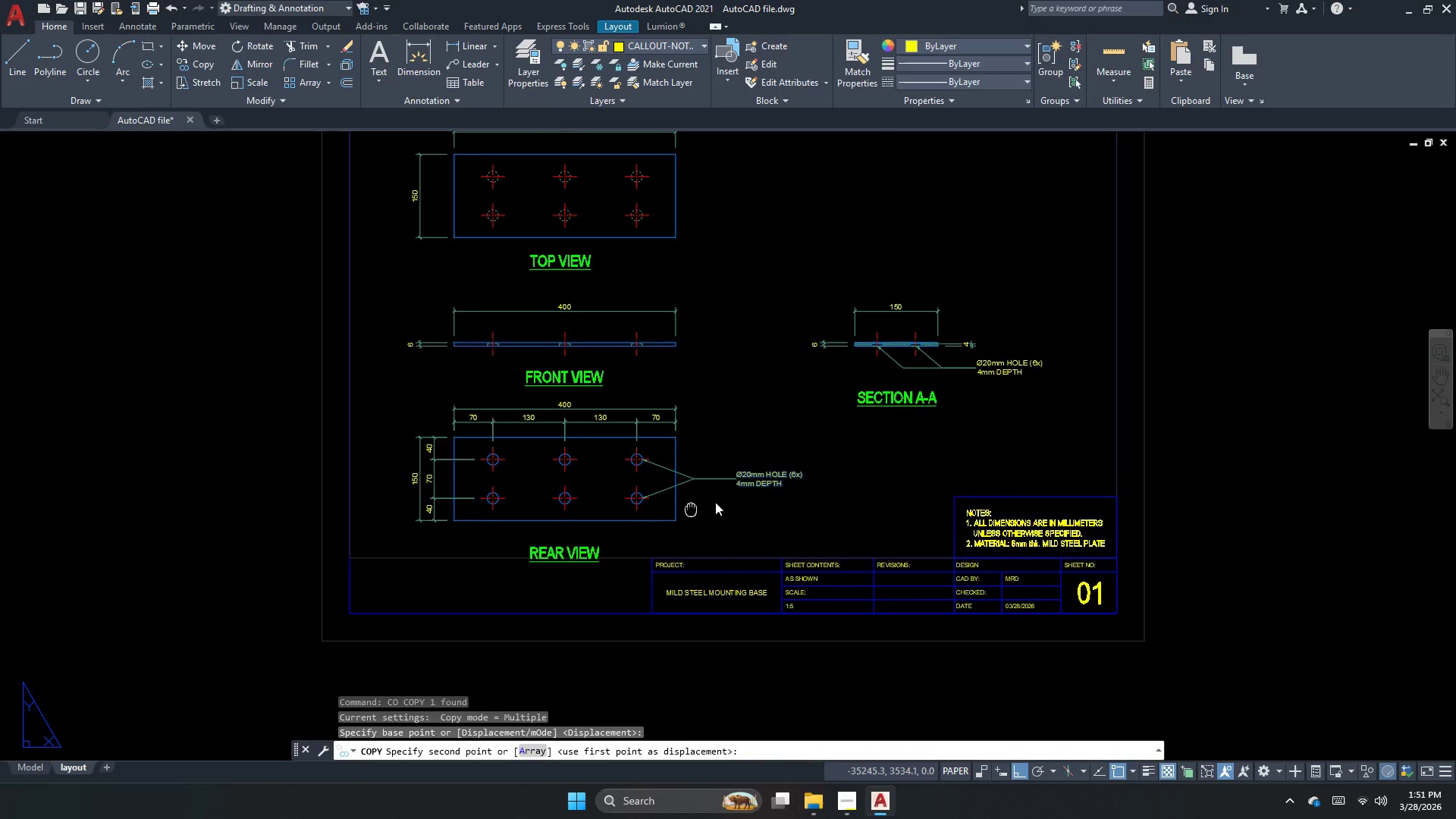 
scroll: coordinate [935, 434], scroll_direction: down, amount: 1.0
 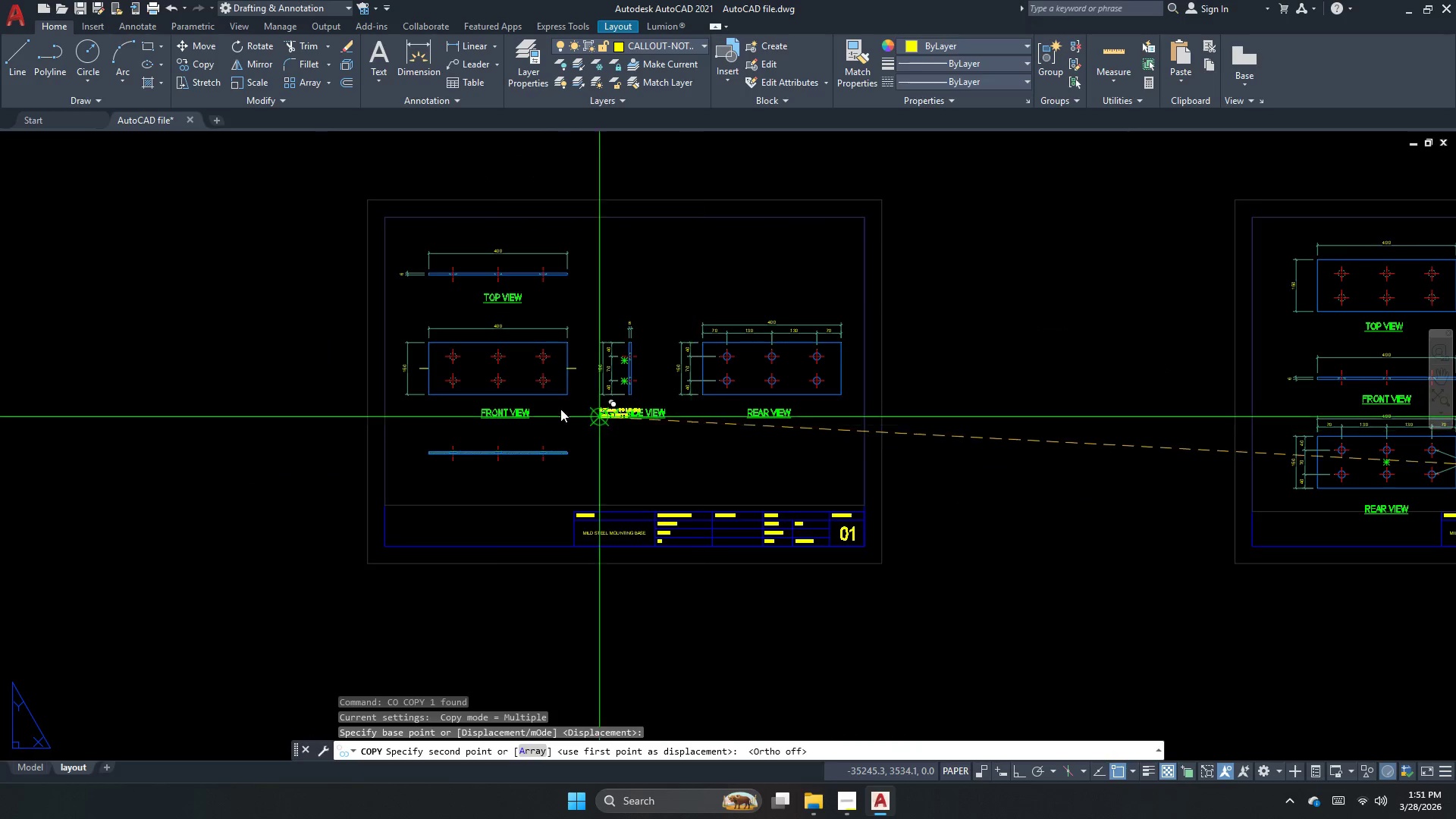 
scroll: coordinate [390, 366], scroll_direction: up, amount: 2.0
 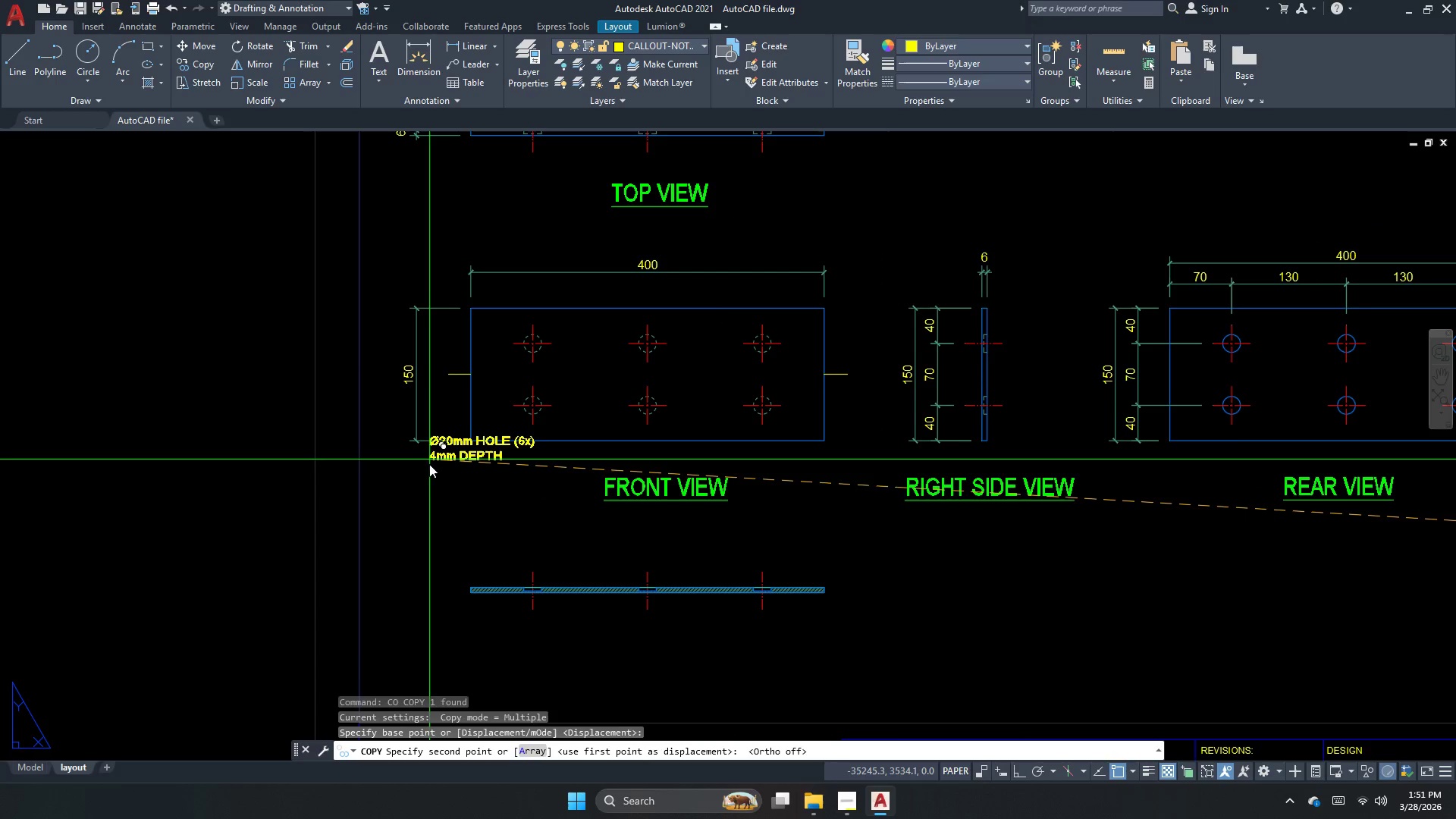 
key(Escape)
 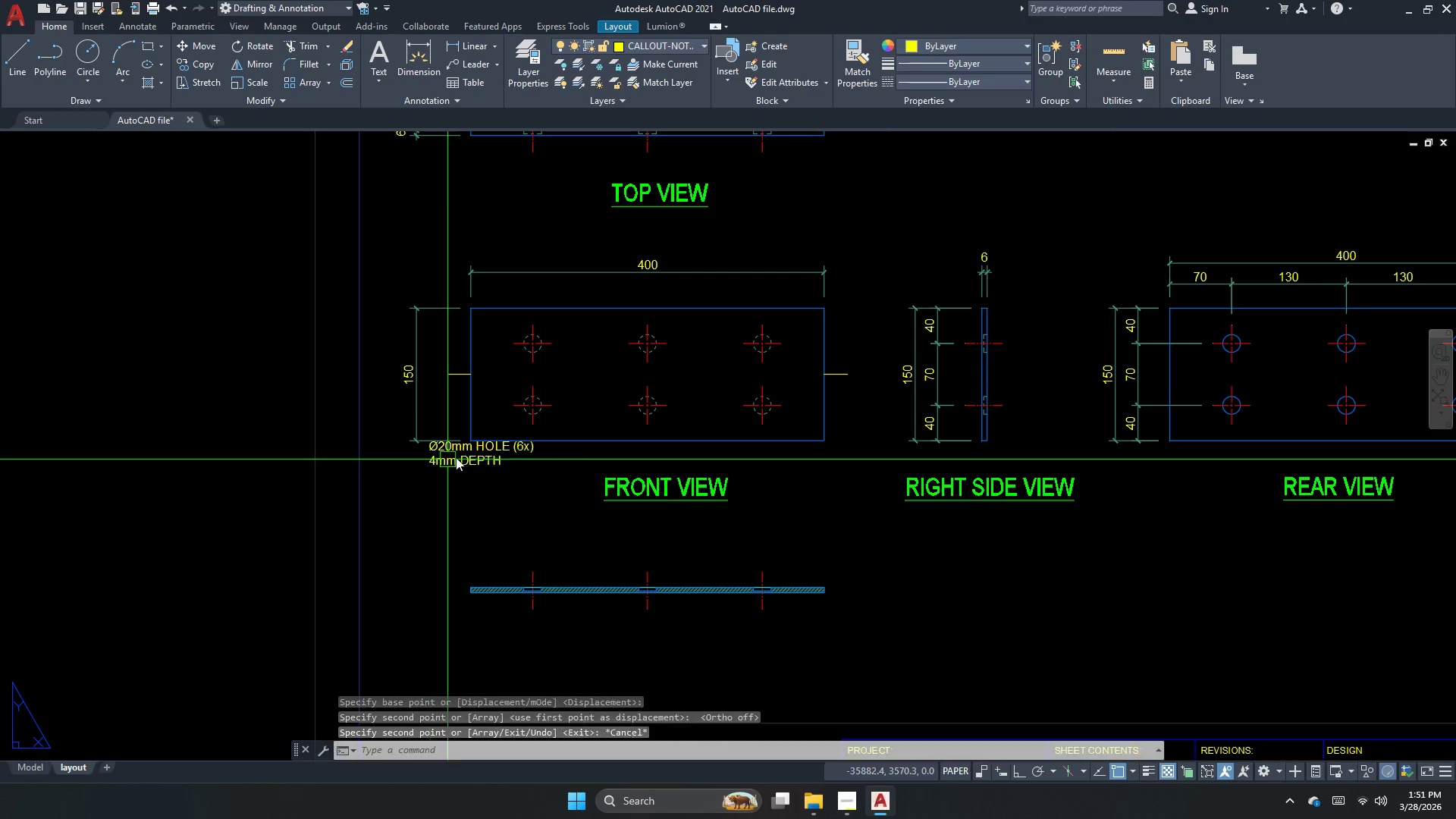 
double_click([457, 457])
 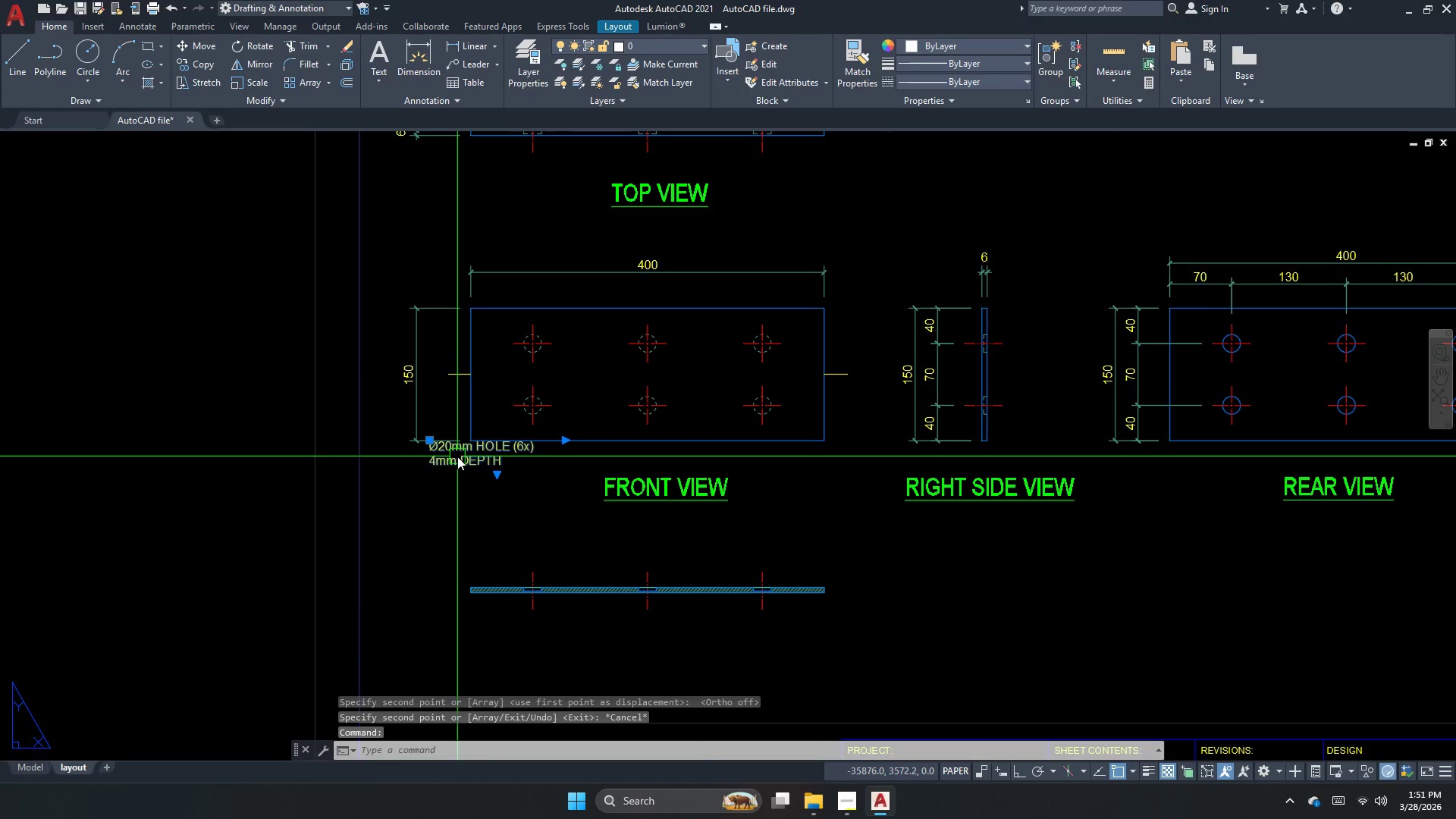 
triple_click([457, 457])
 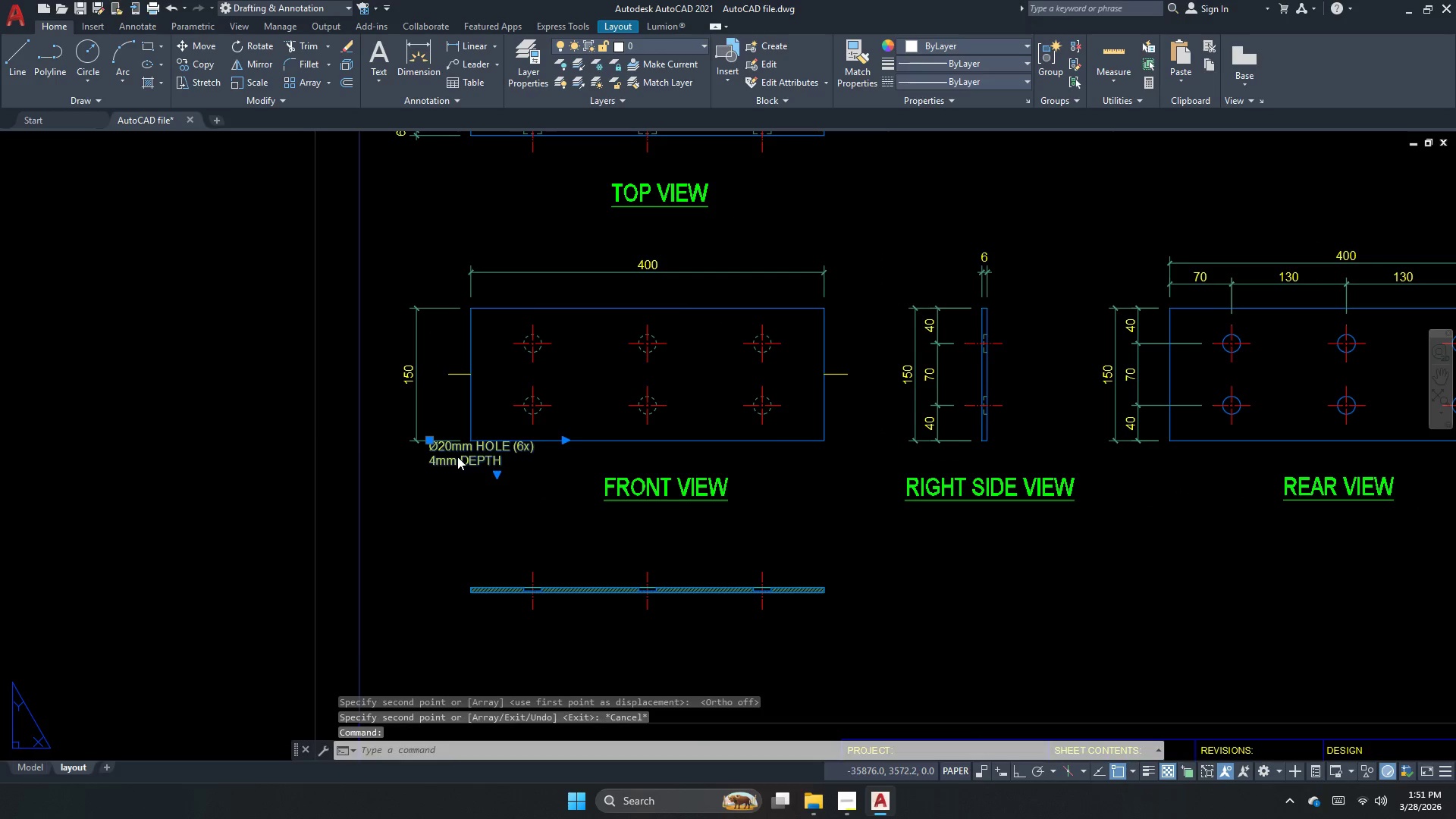 
key(Control+ControlLeft)
 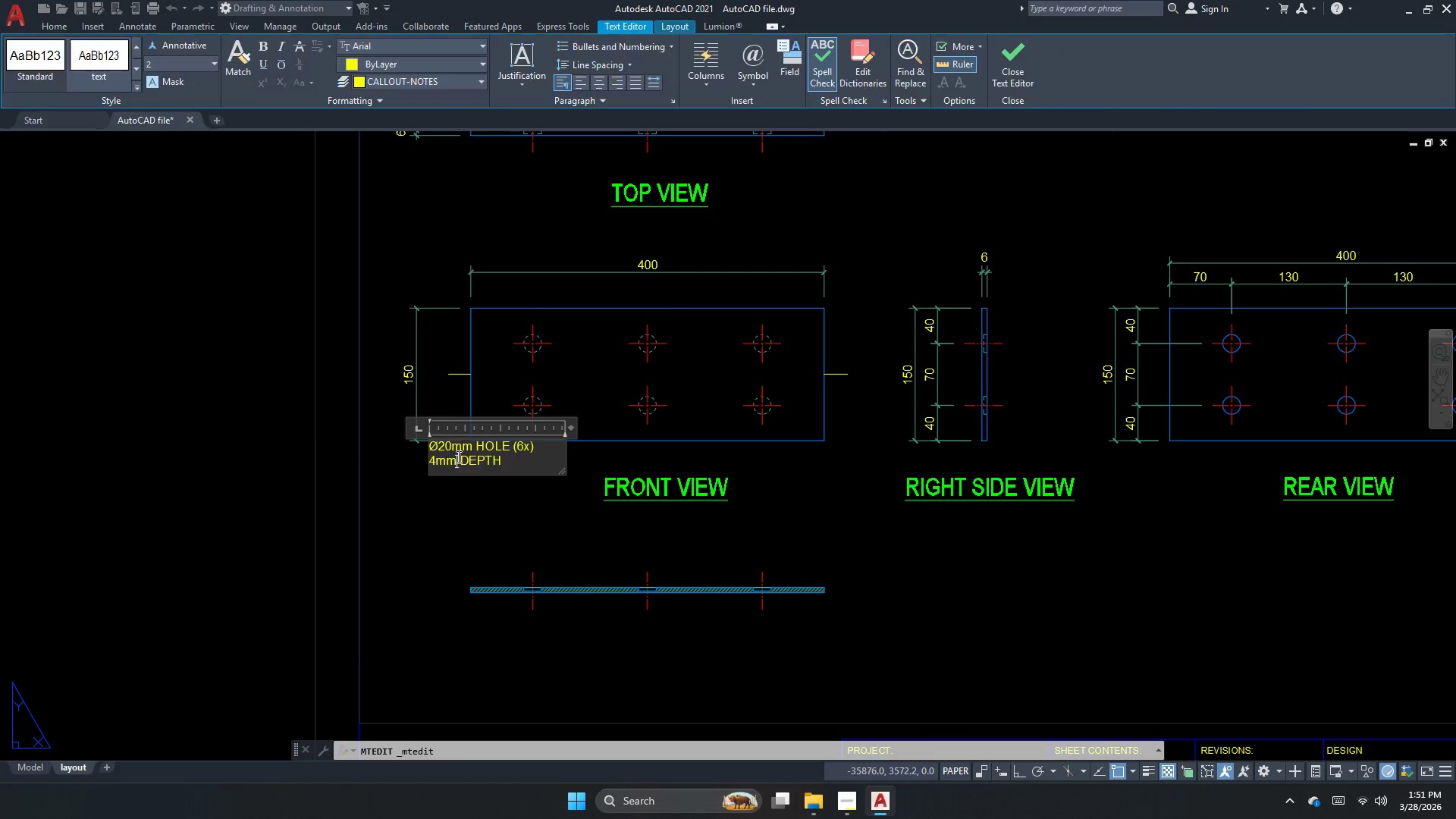 
key(Control+A)
 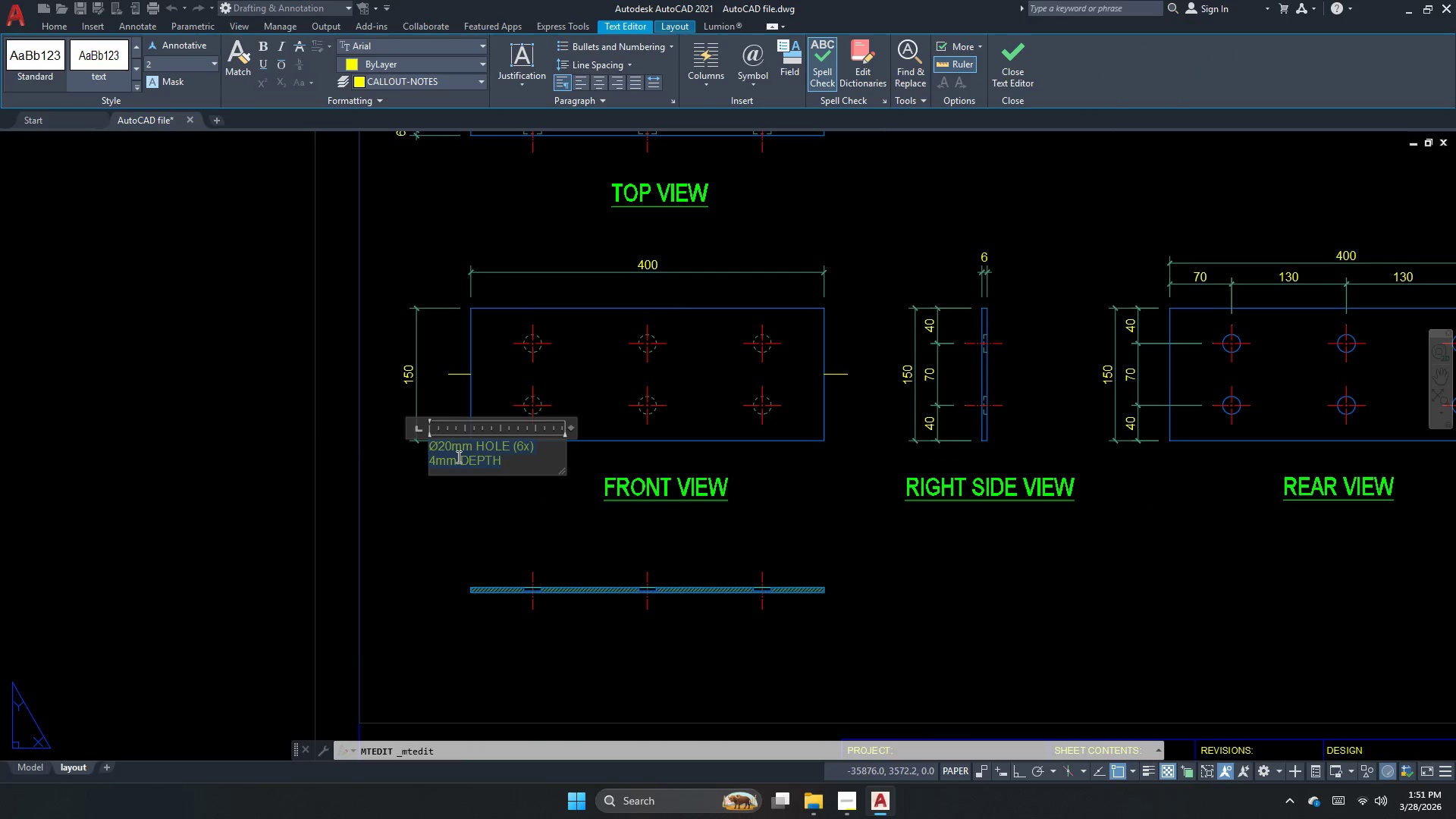 
key(A)
 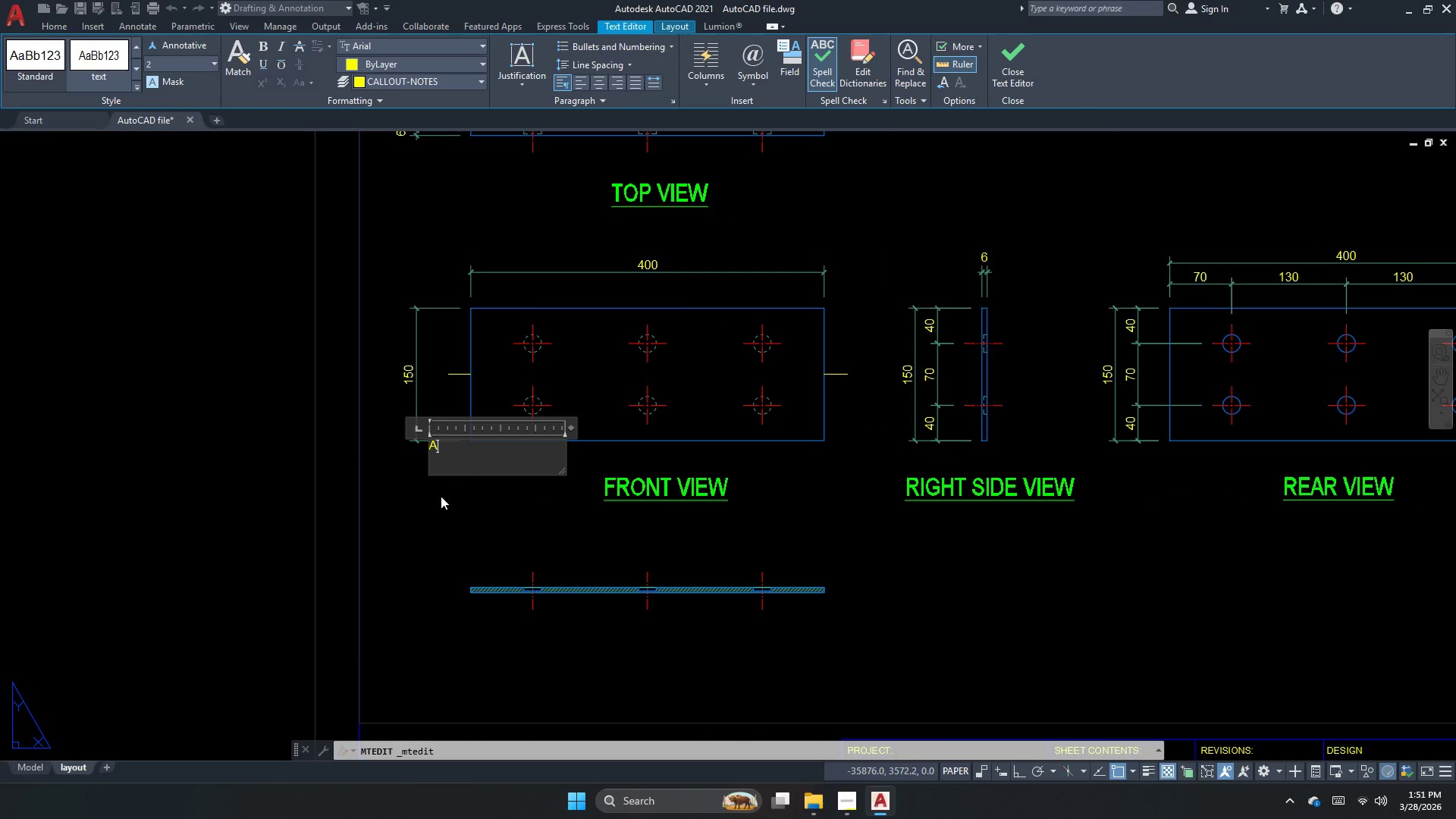 
double_click([439, 508])
 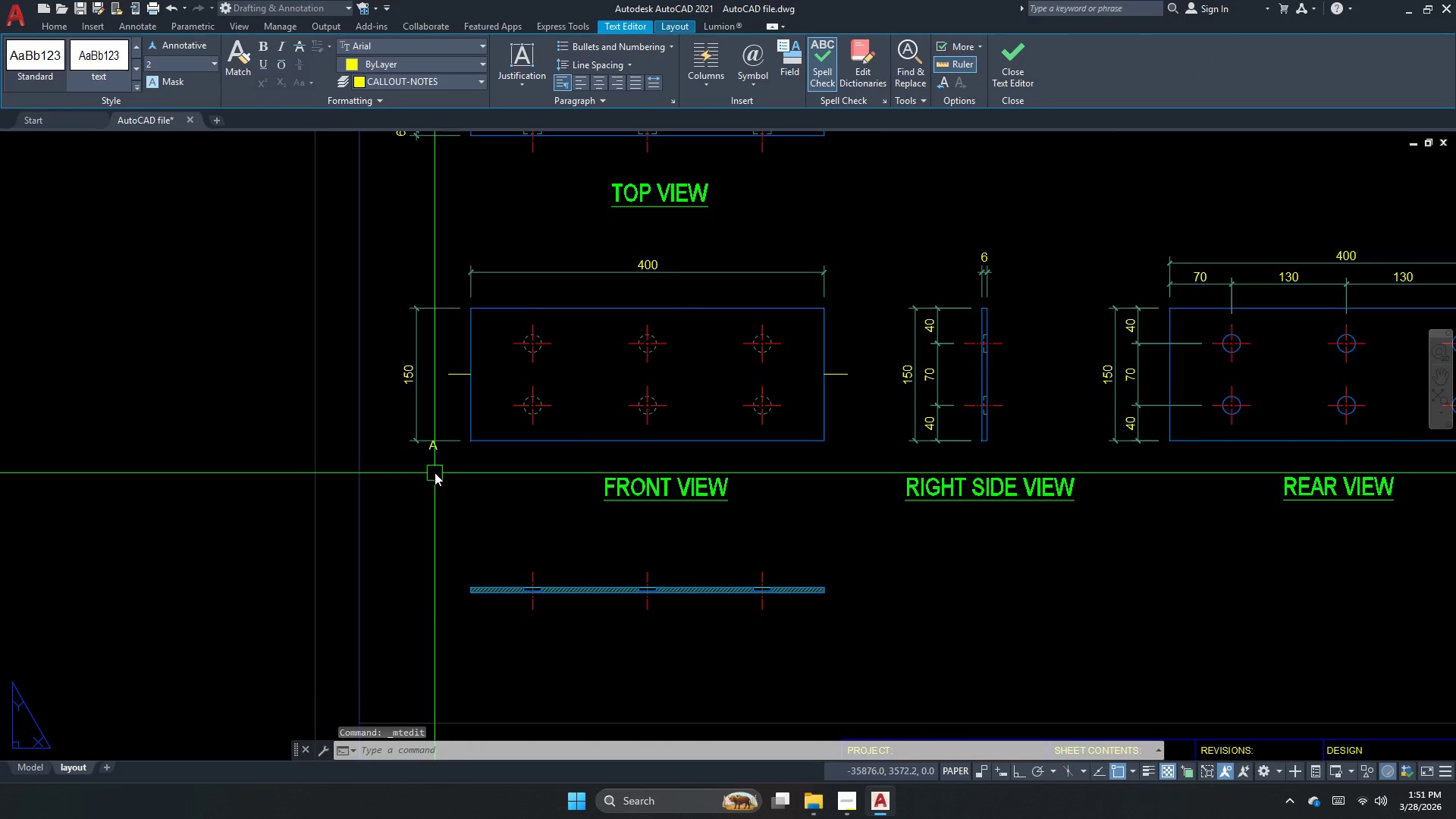 
key(Escape)
 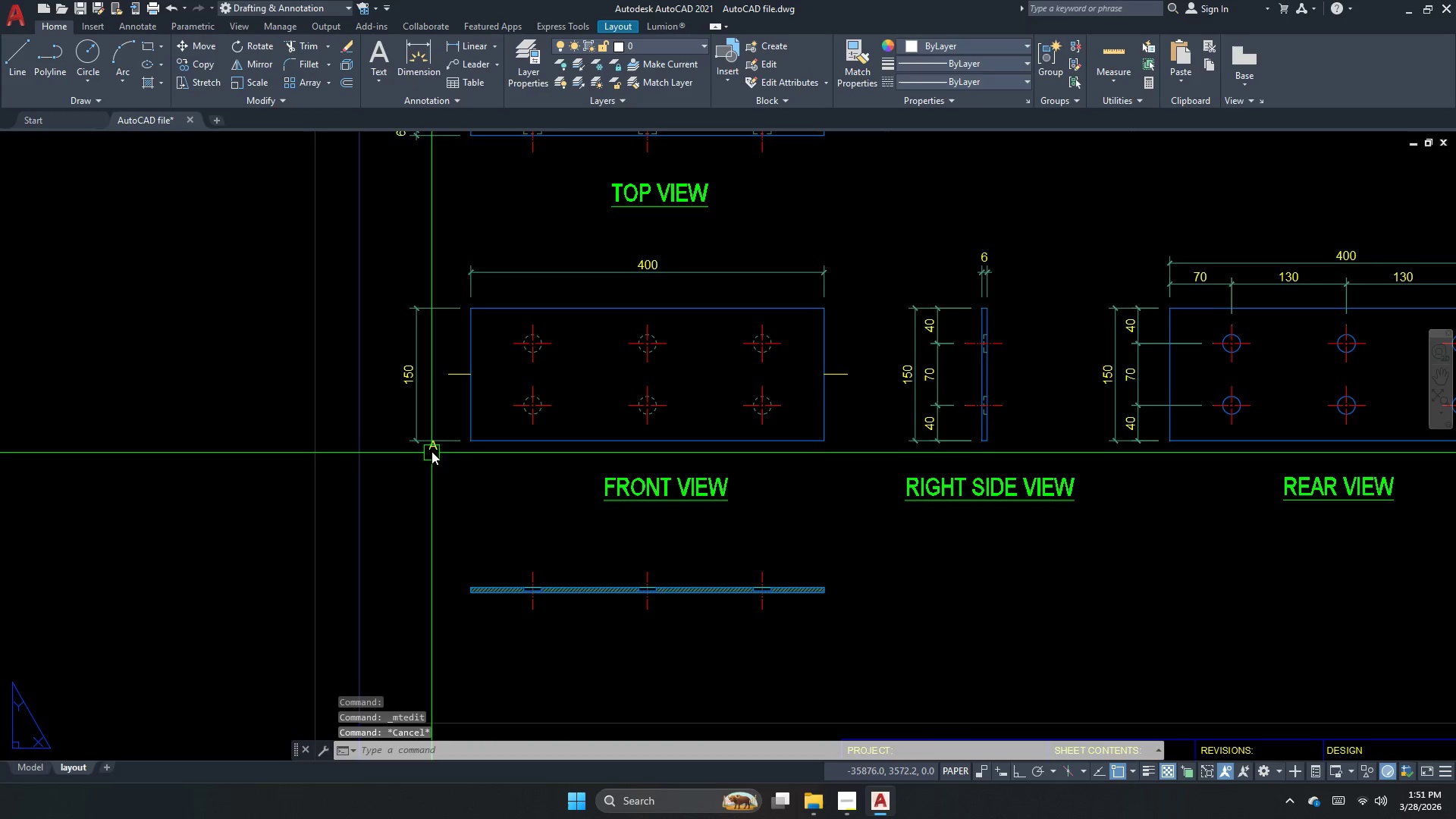 
left_click([431, 445])
 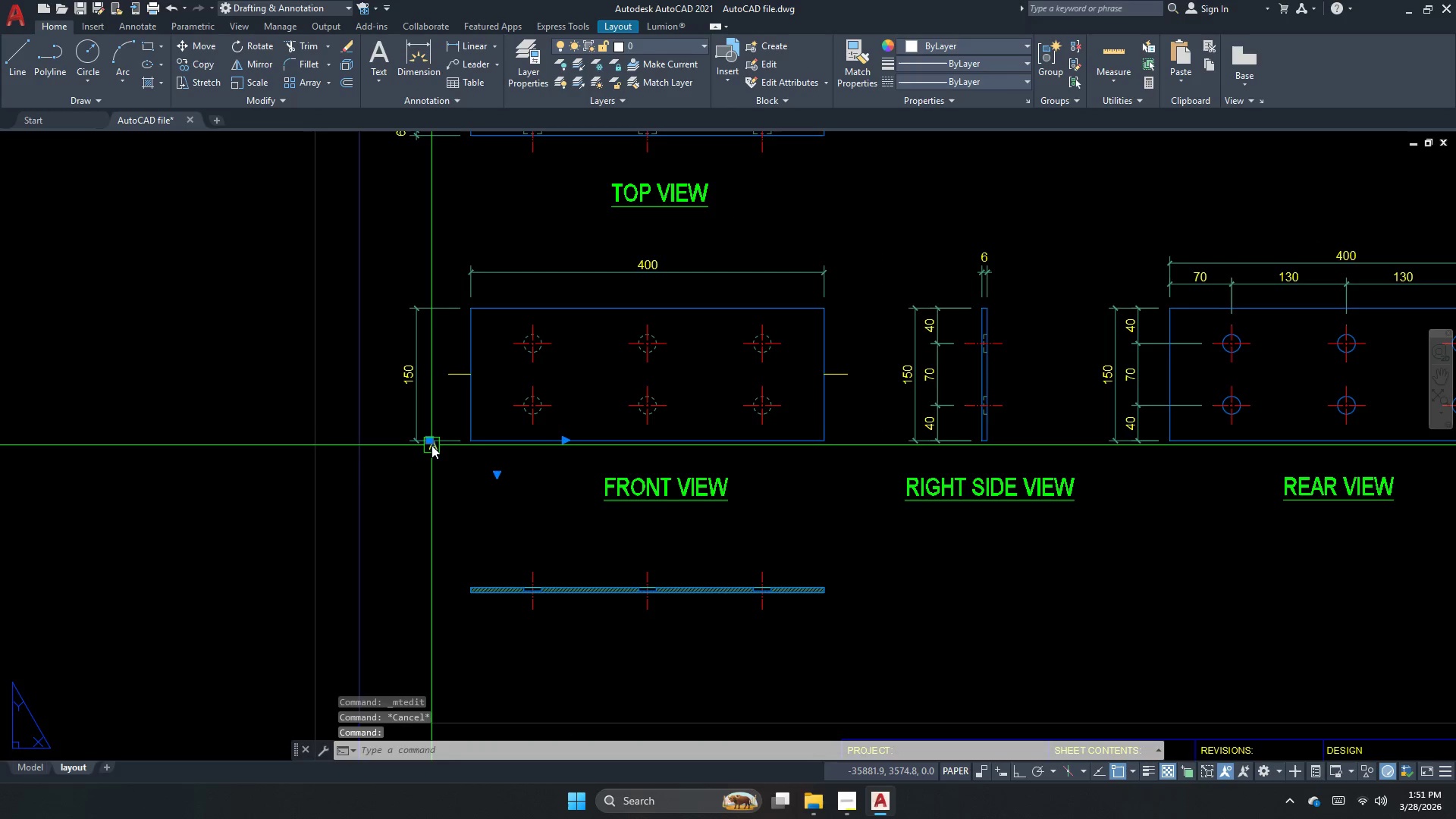 
key(M)
 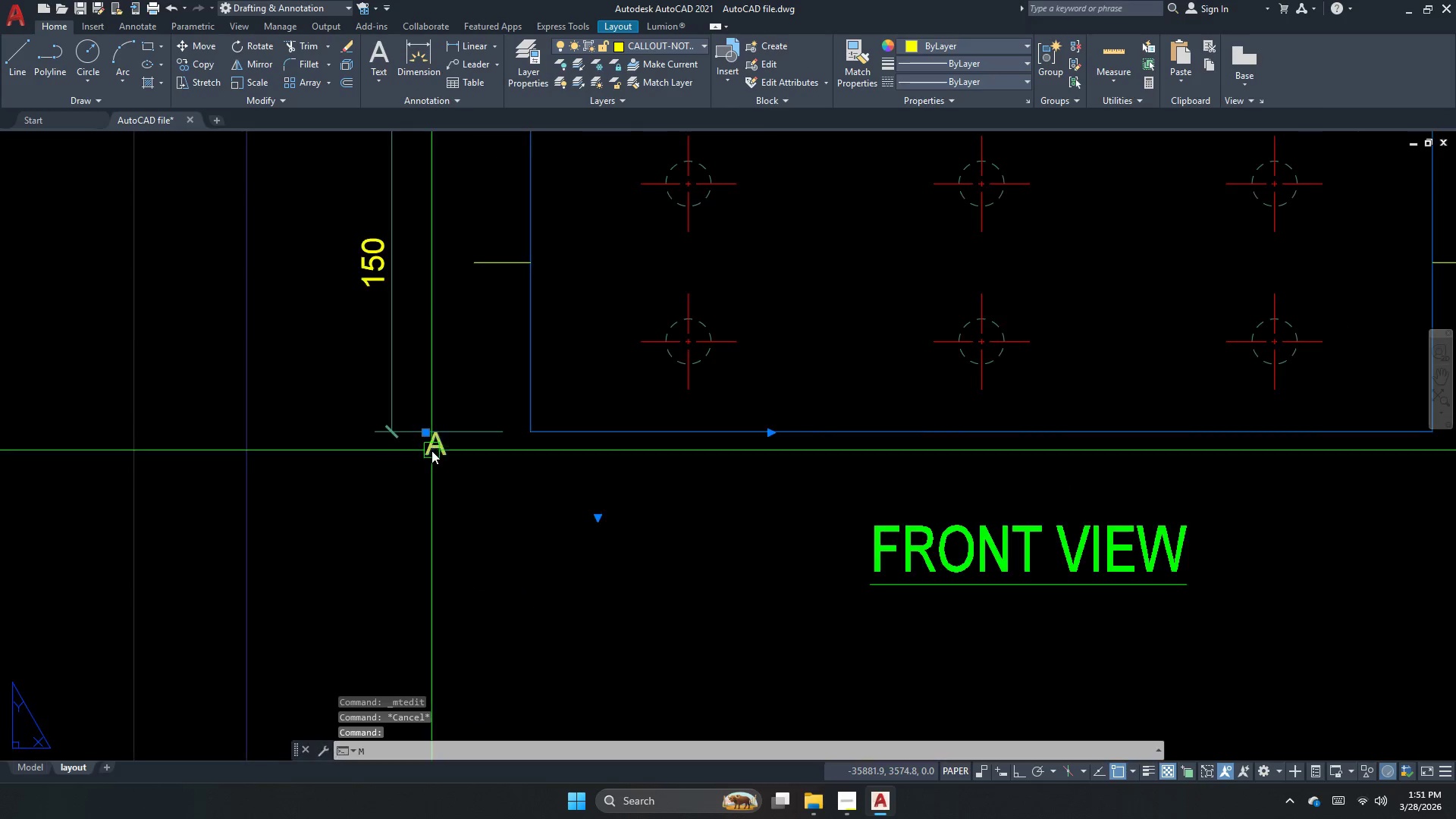 
key(Space)
 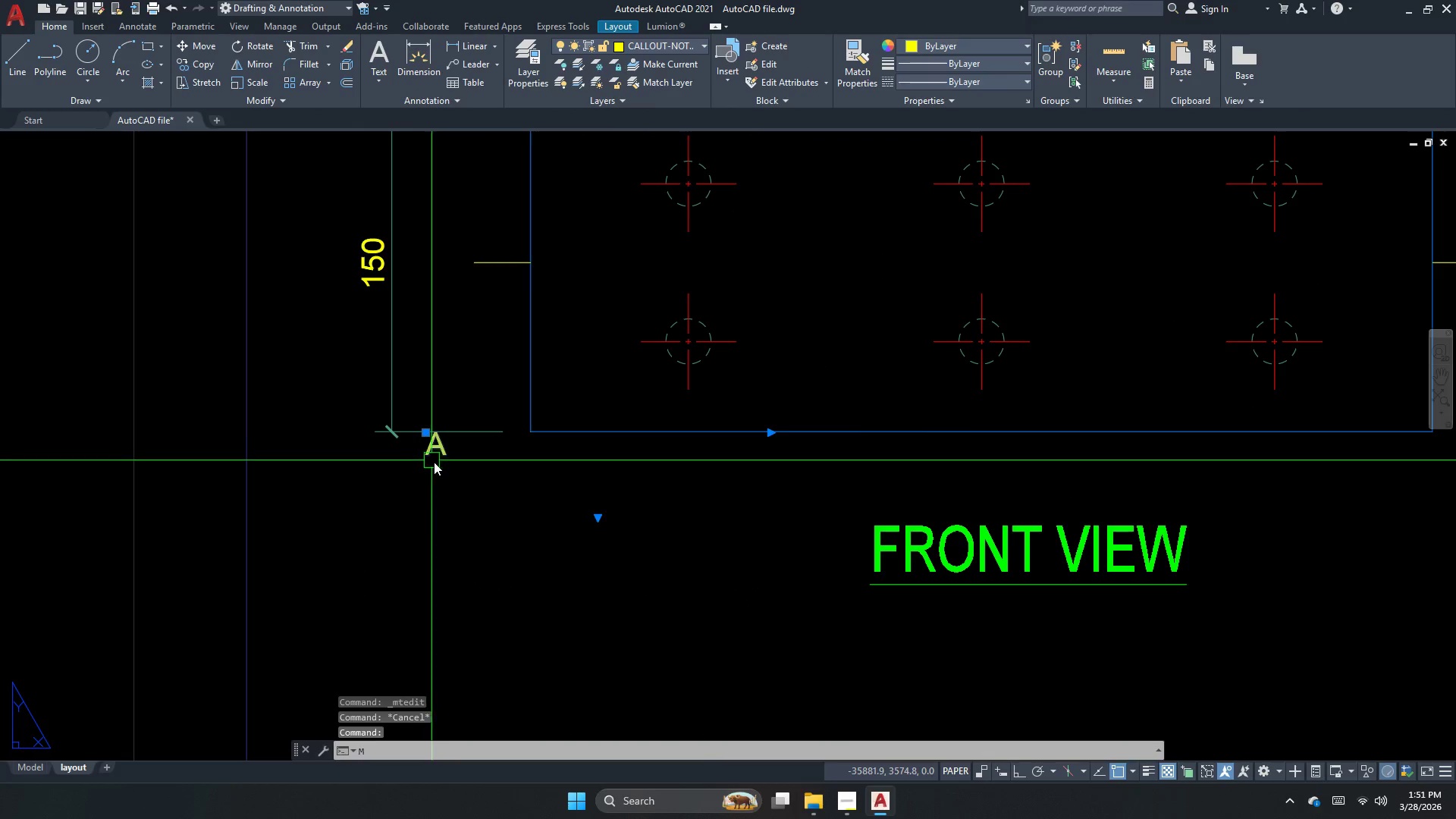 
left_click_drag(start_coordinate=[439, 462], to_coordinate=[439, 435])
 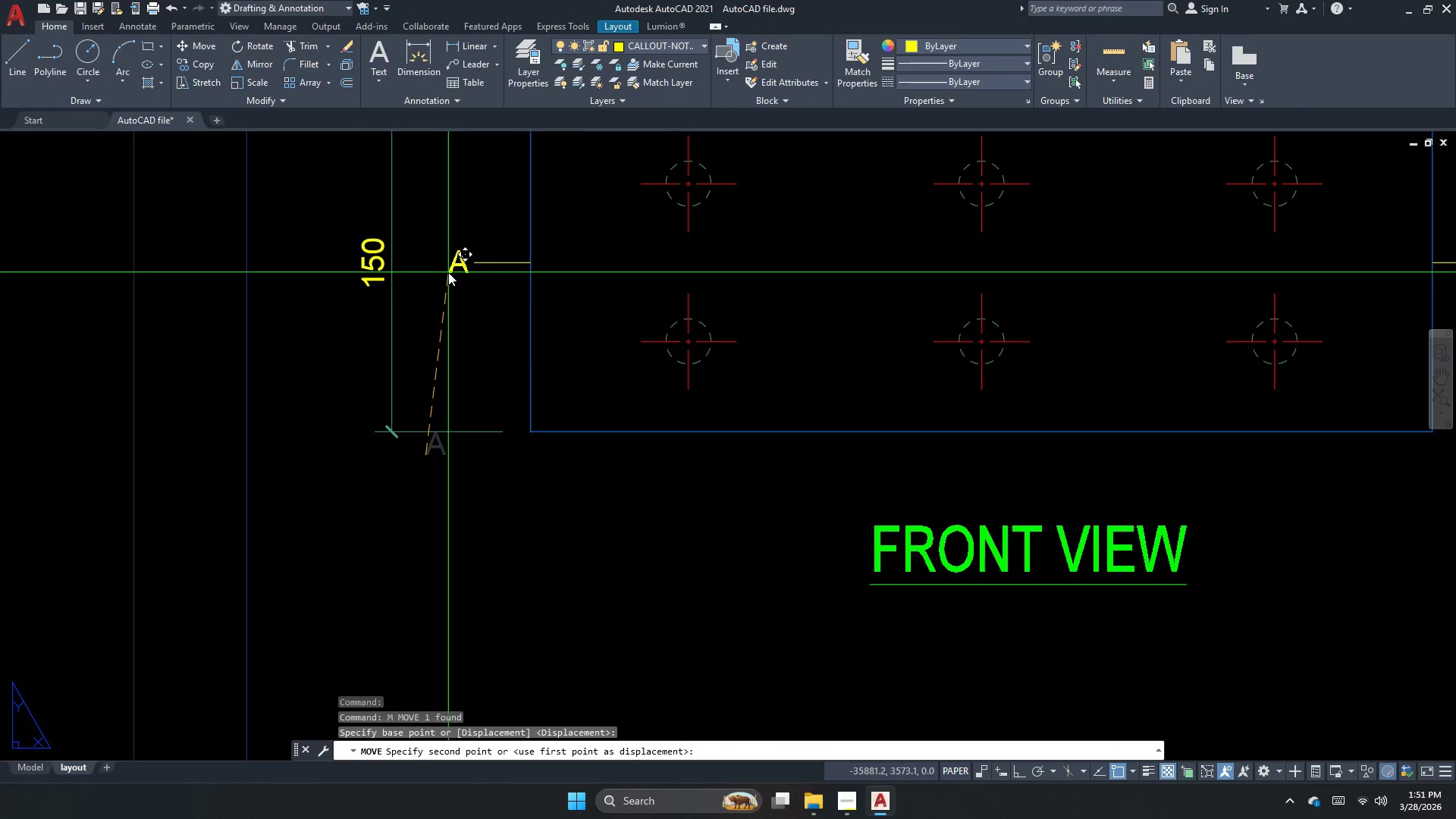 
scroll: coordinate [431, 445], scroll_direction: up, amount: 2.0
 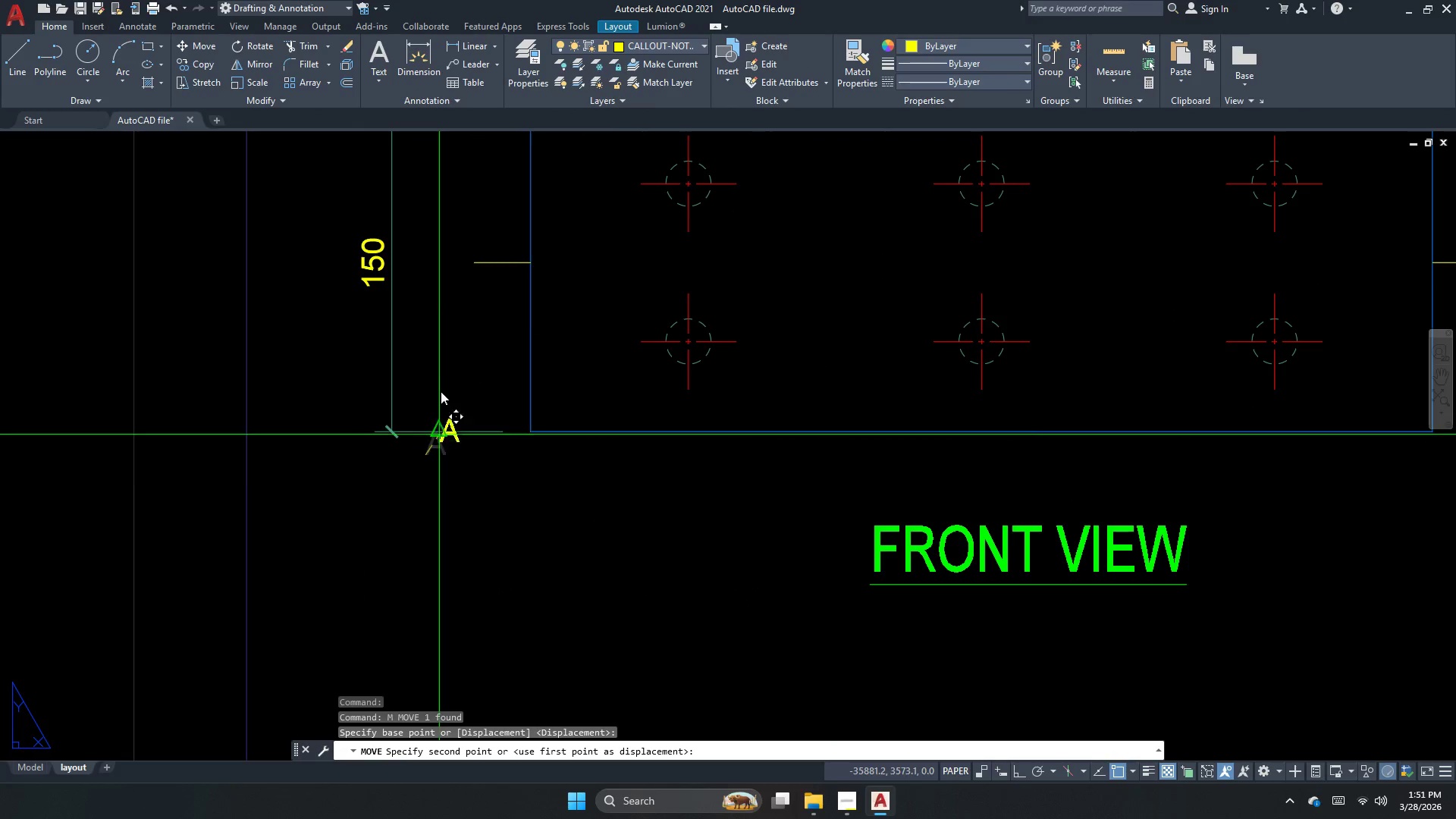 
left_click([445, 272])
 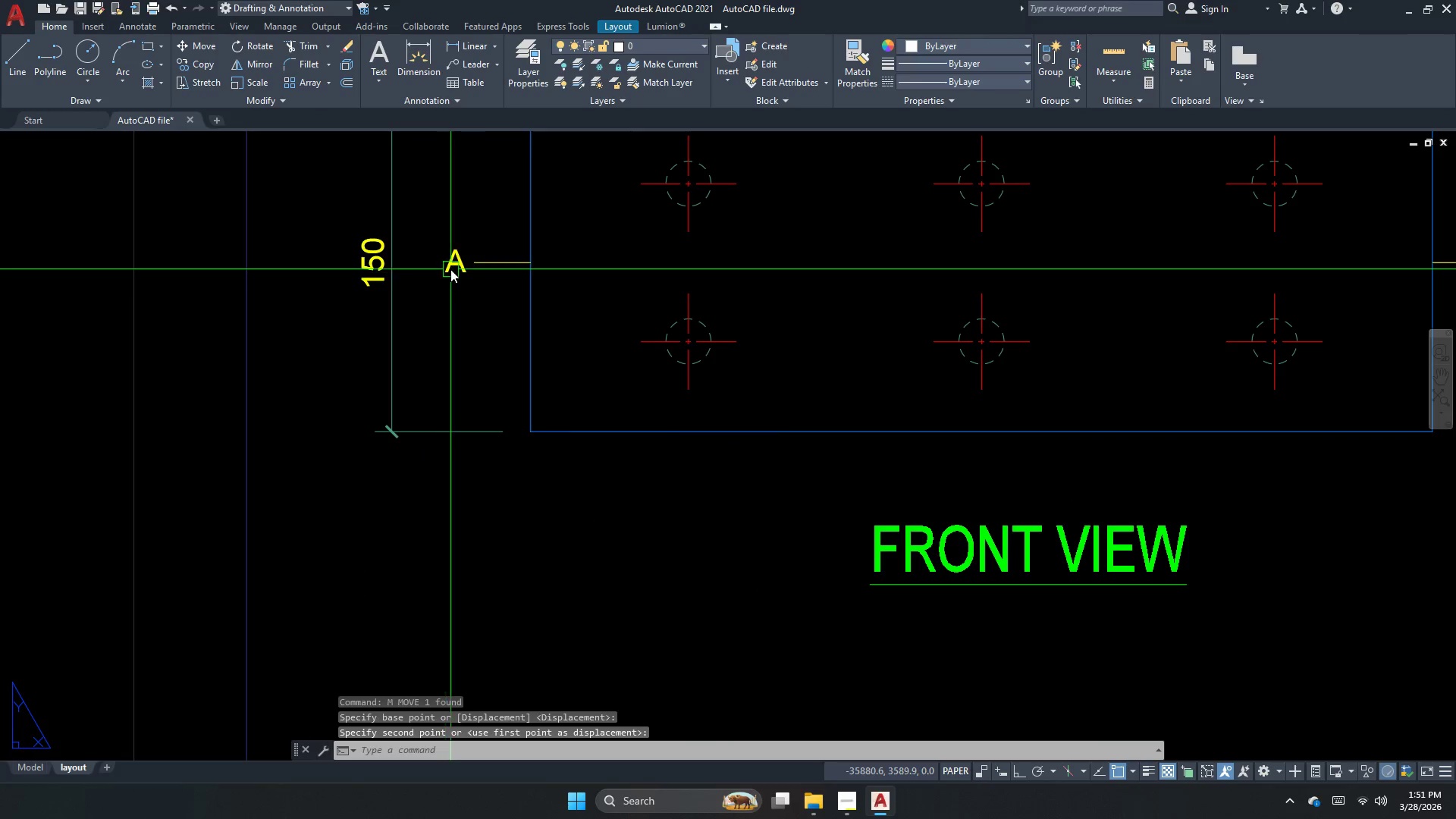 
left_click_drag(start_coordinate=[536, 246], to_coordinate=[531, 267])
 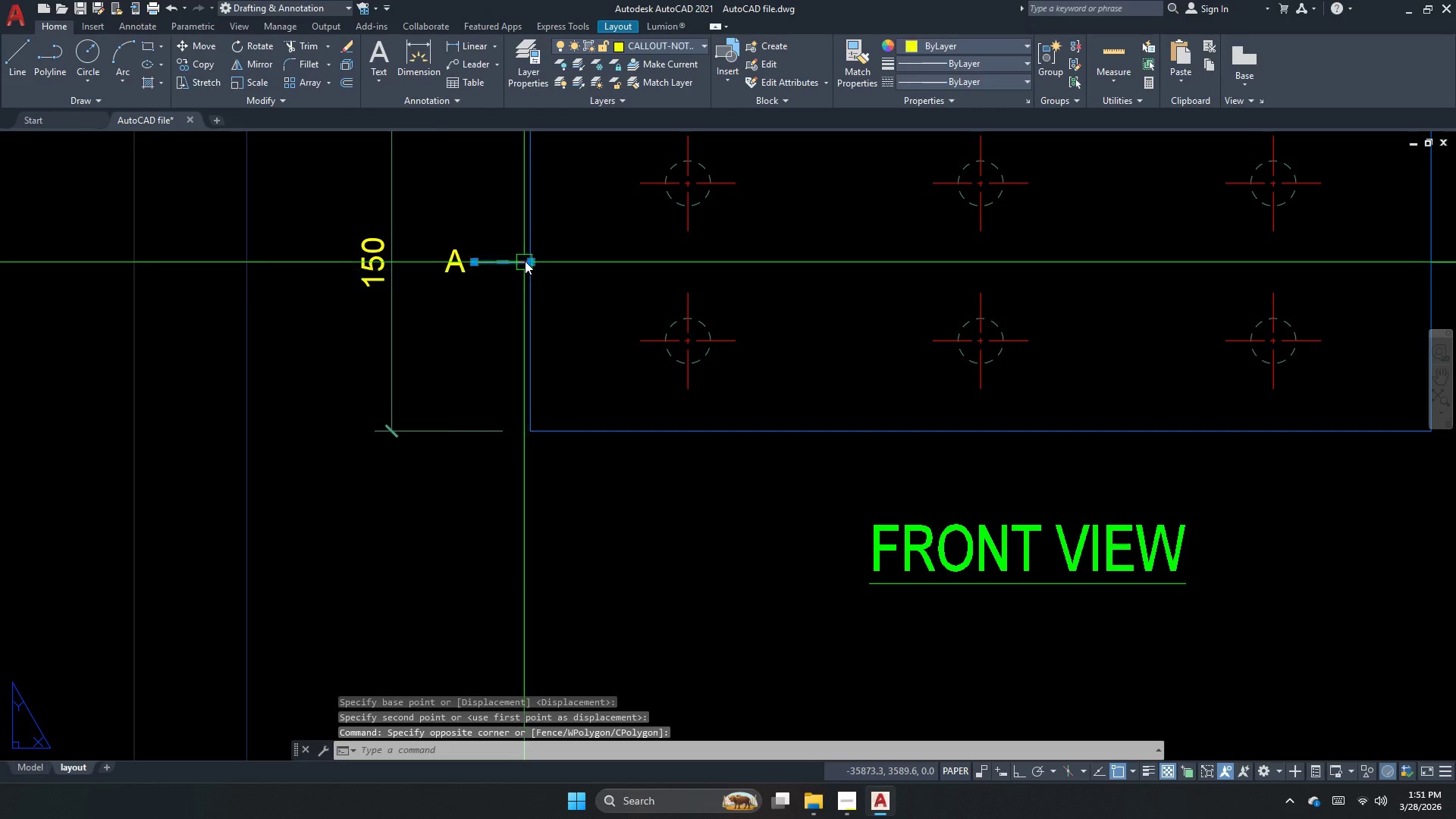 
scroll: coordinate [518, 246], scroll_direction: none, amount: 0.0
 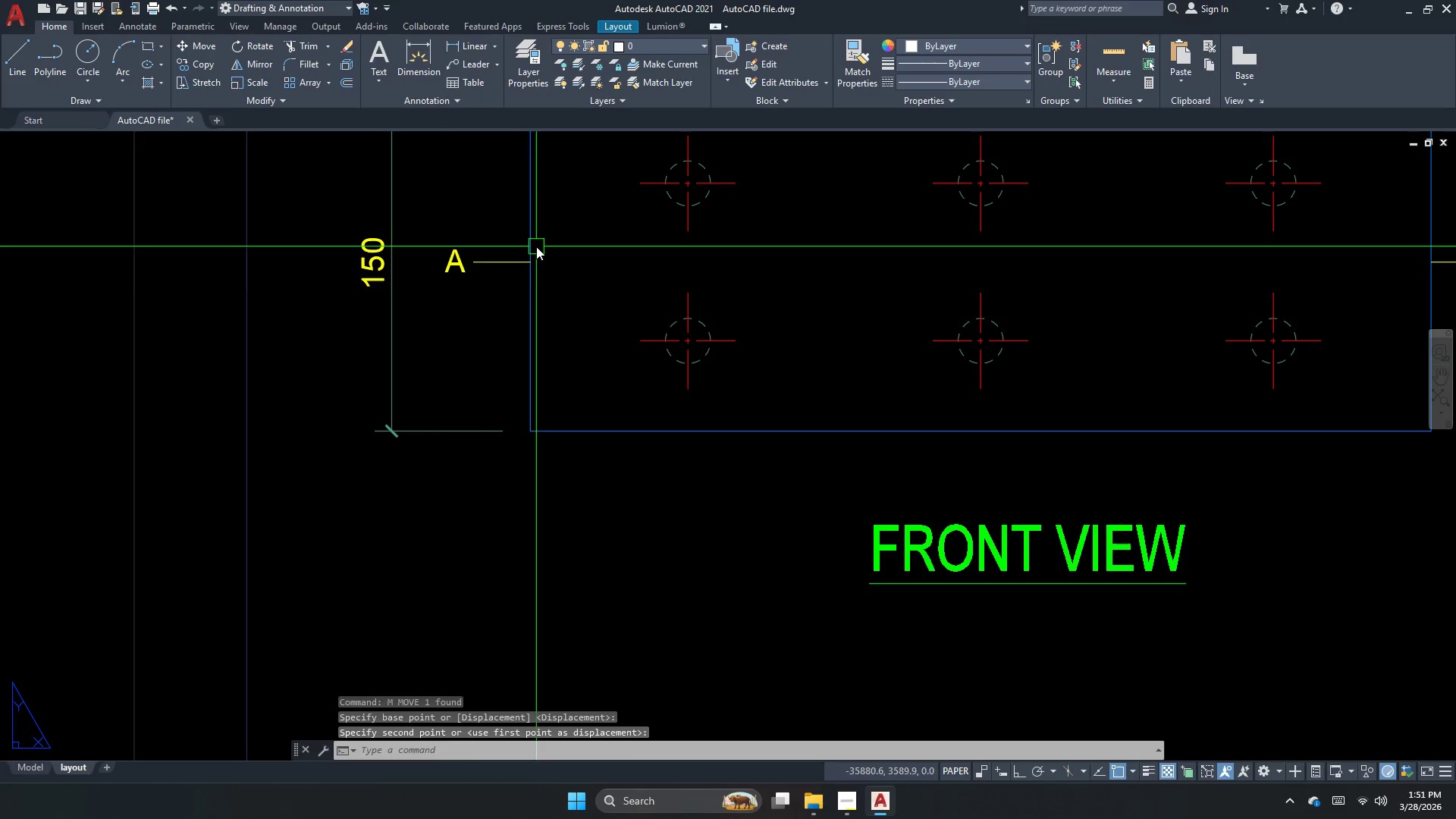 
triple_click([526, 257])
 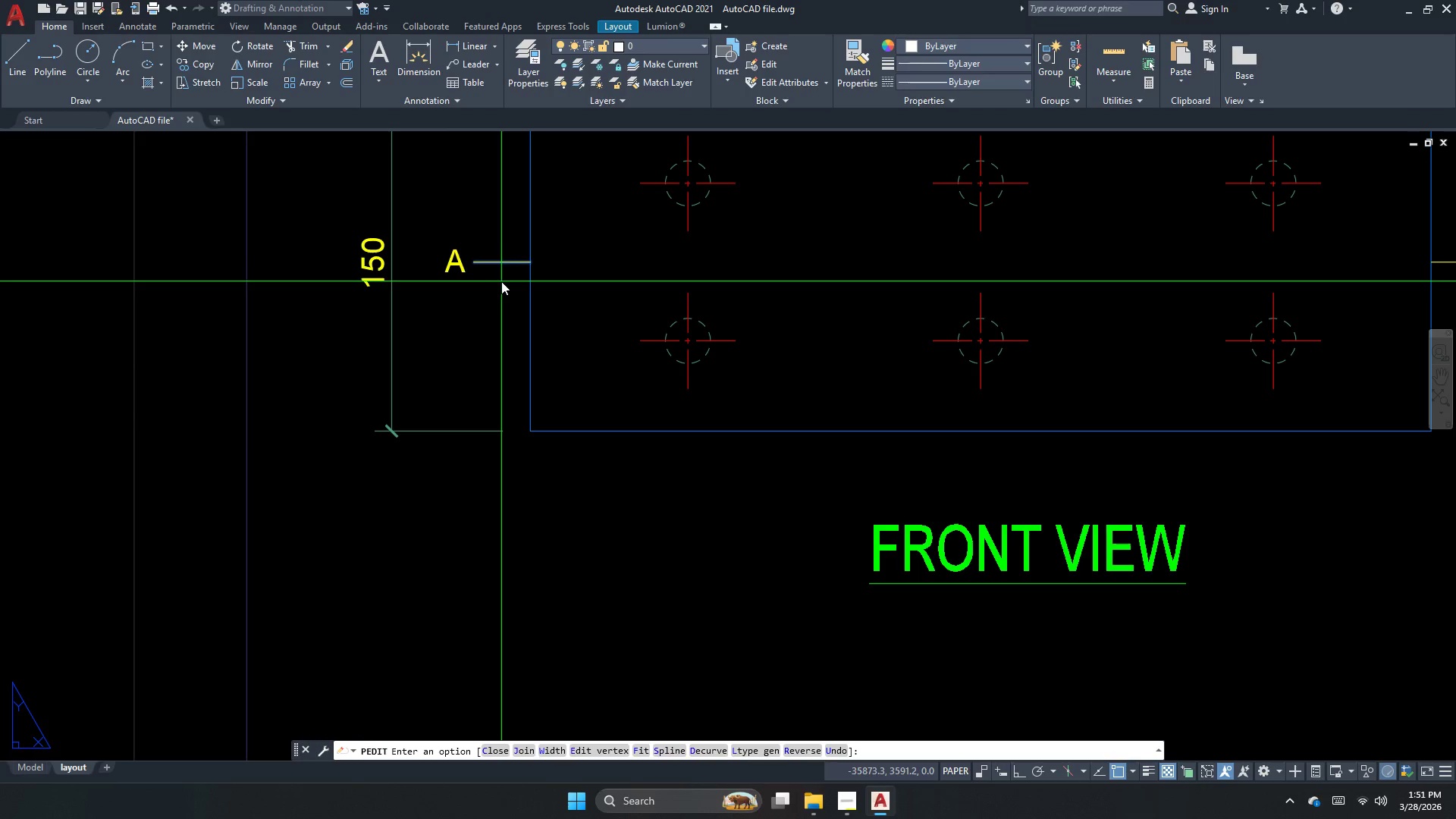 
key(Escape)
 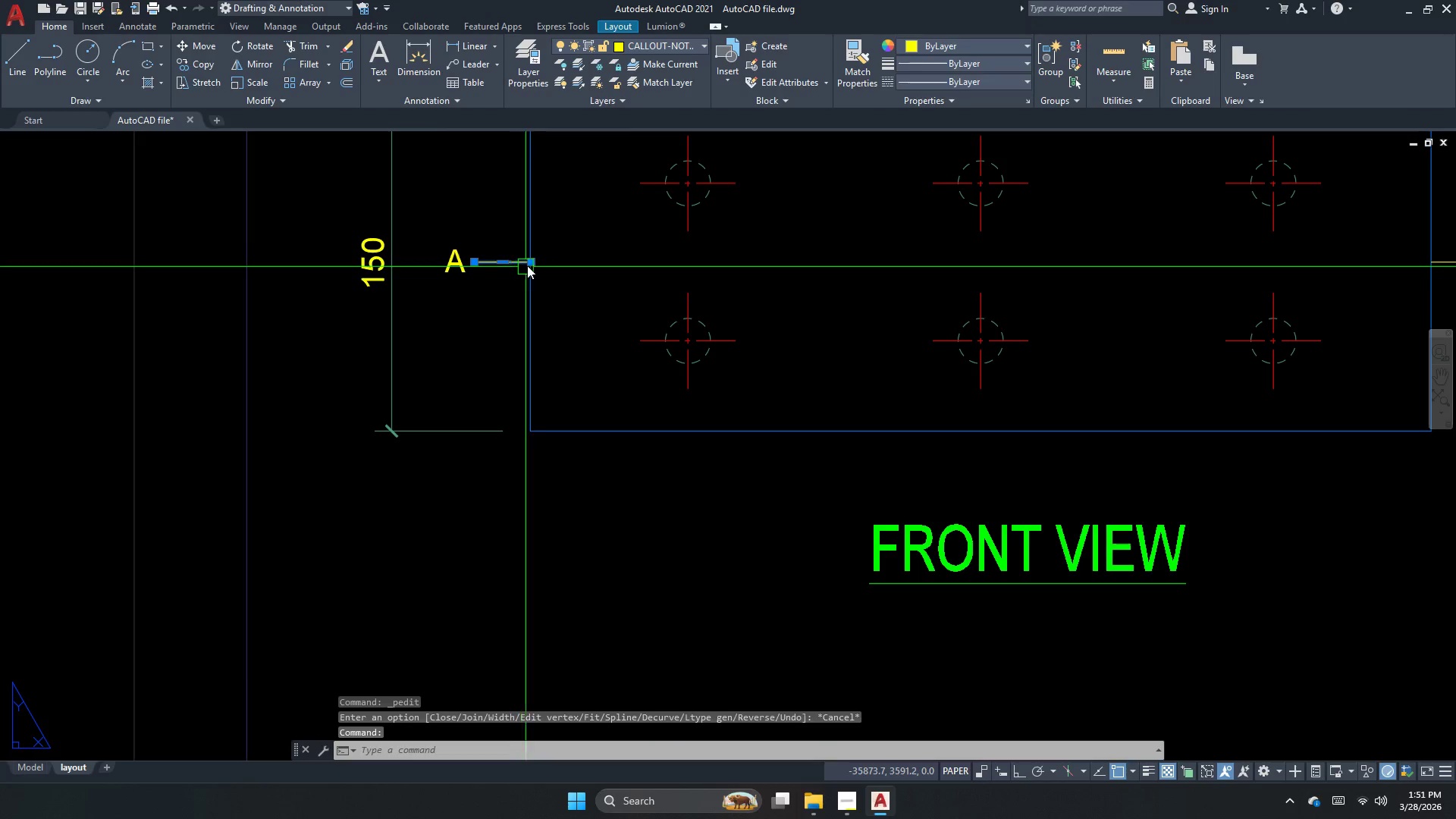 
left_click_drag(start_coordinate=[530, 262], to_coordinate=[521, 267])
 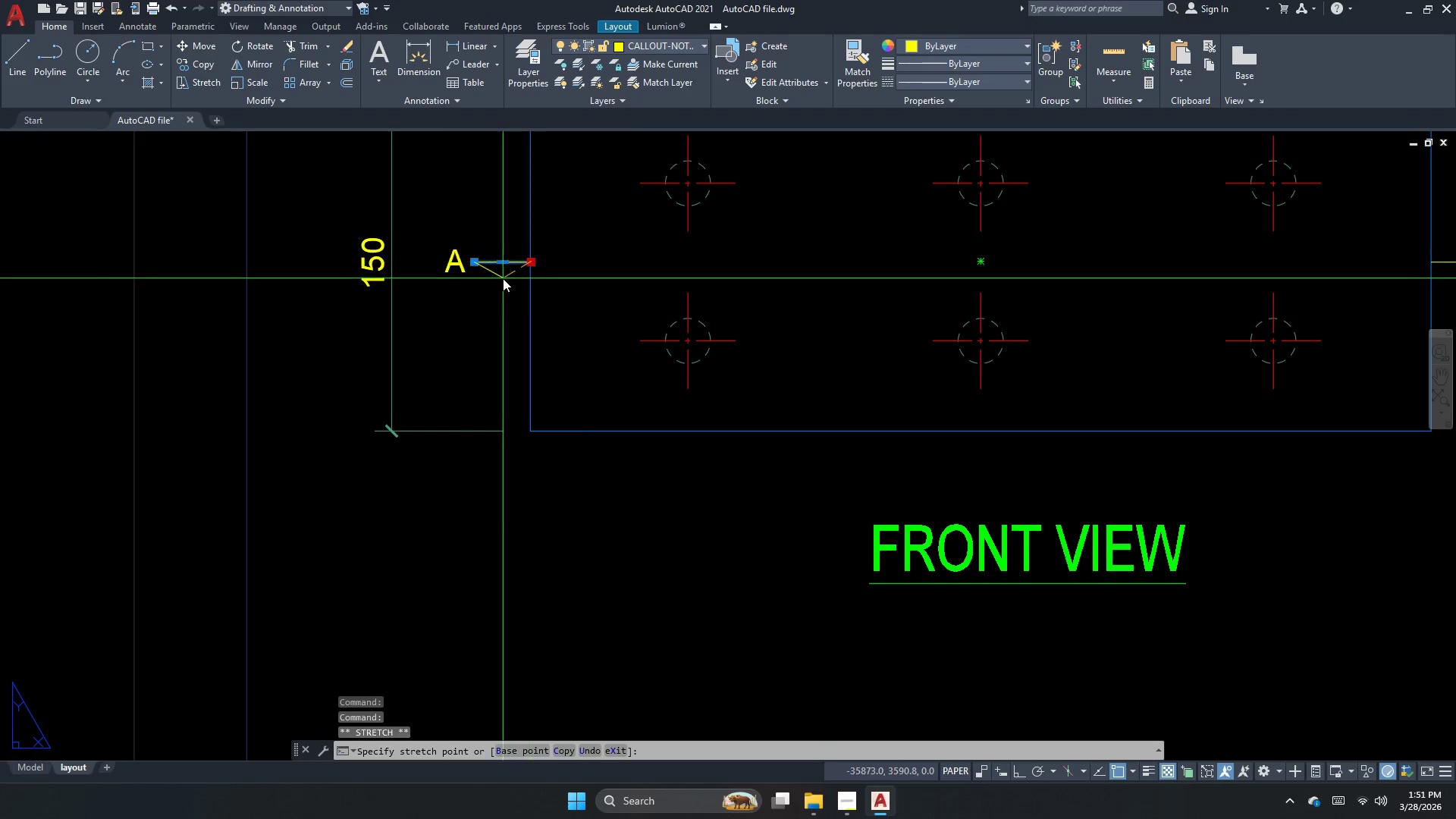 
scroll: coordinate [503, 279], scroll_direction: up, amount: 1.0
 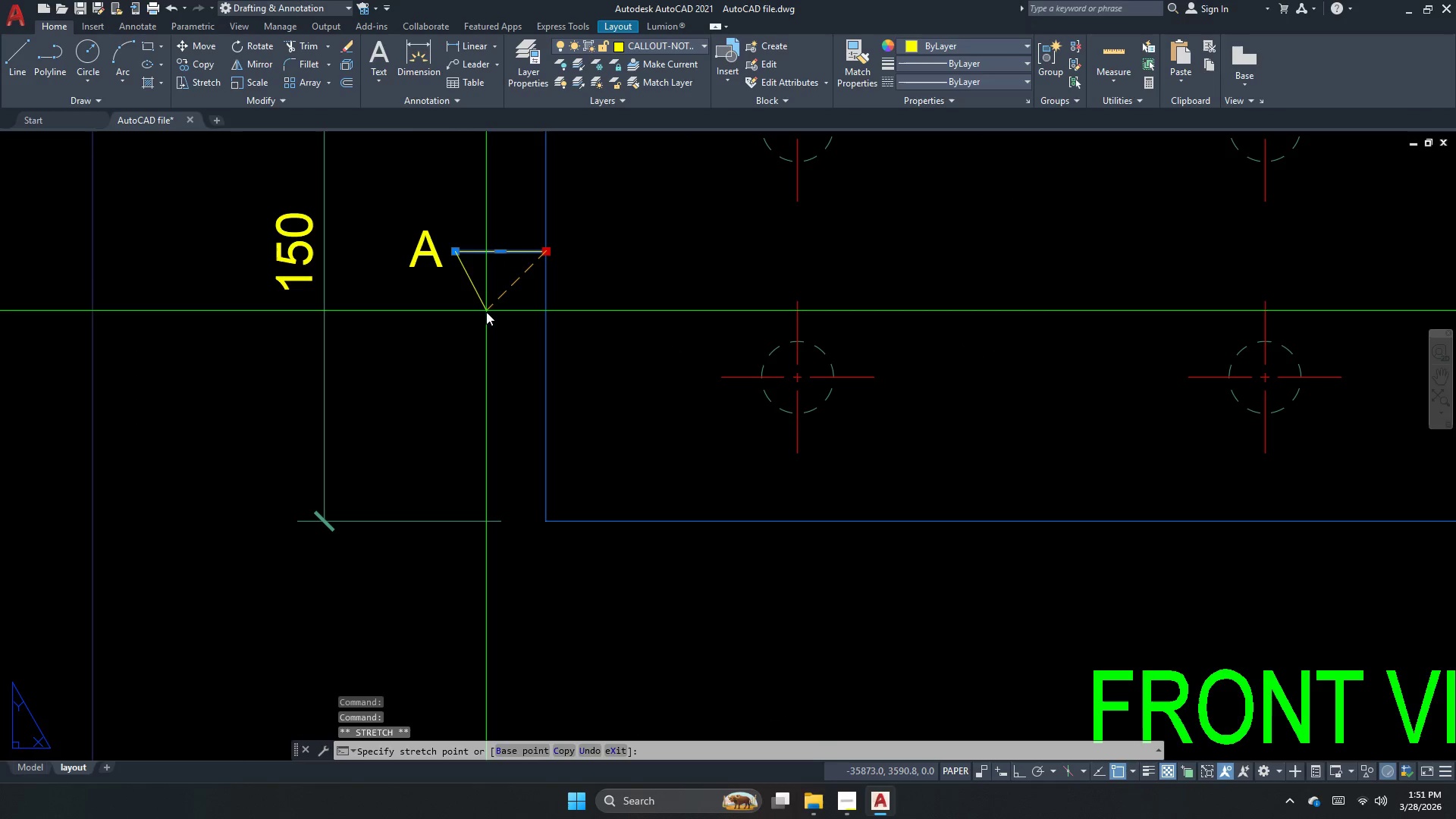 
key(F8)
 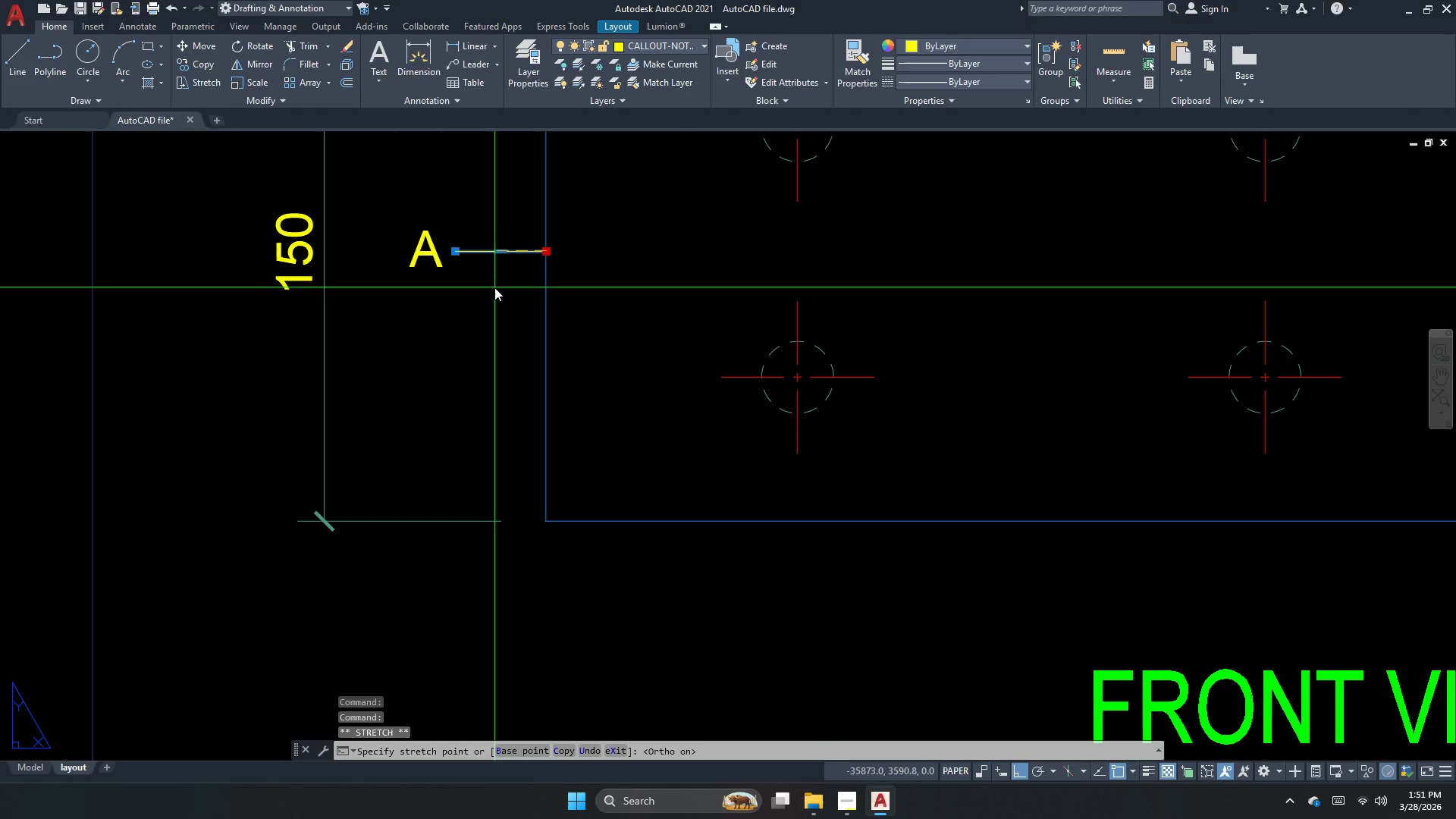 
key(Numpad1)
 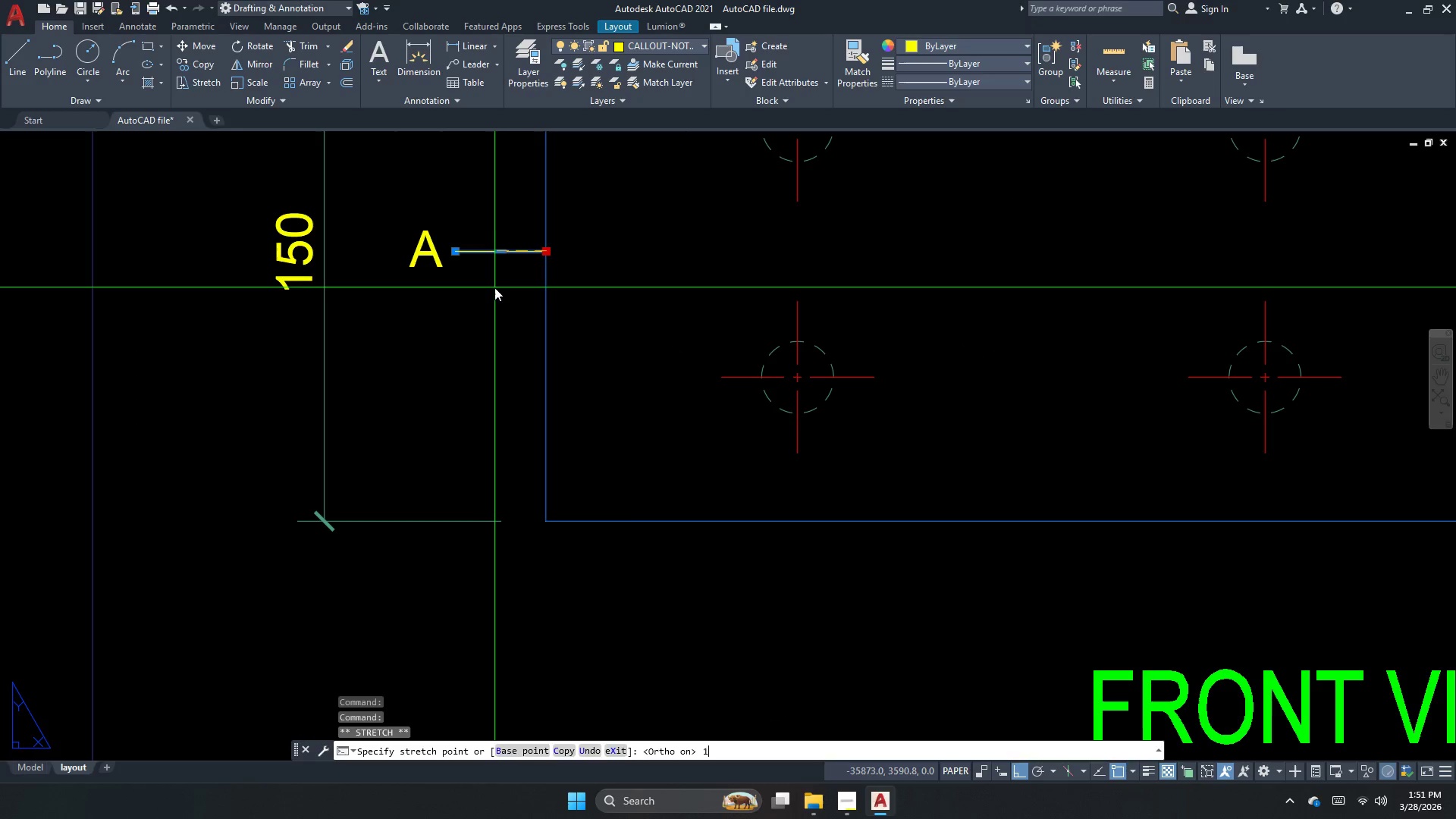 
key(NumpadEnter)
 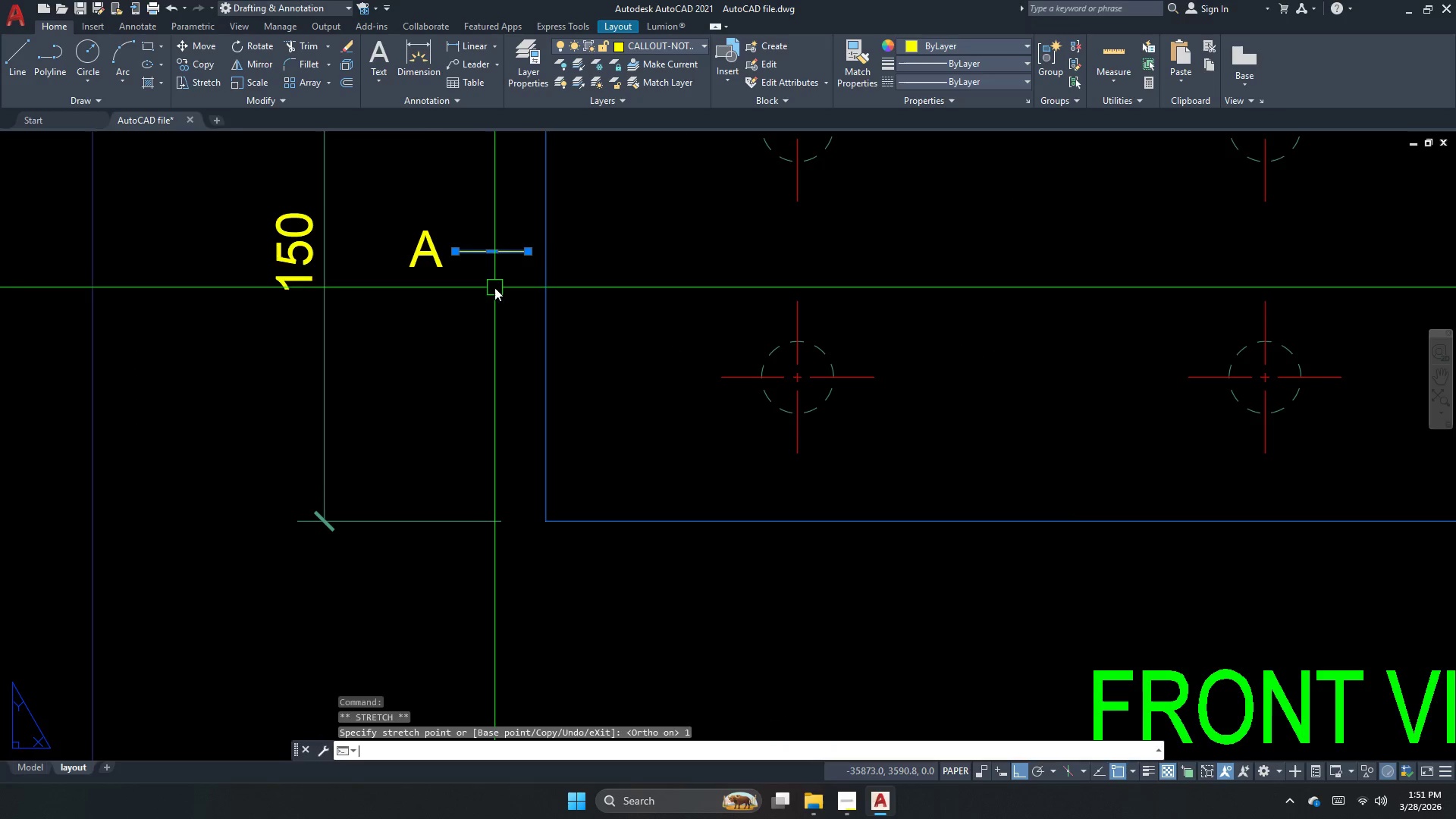 
key(Escape)
 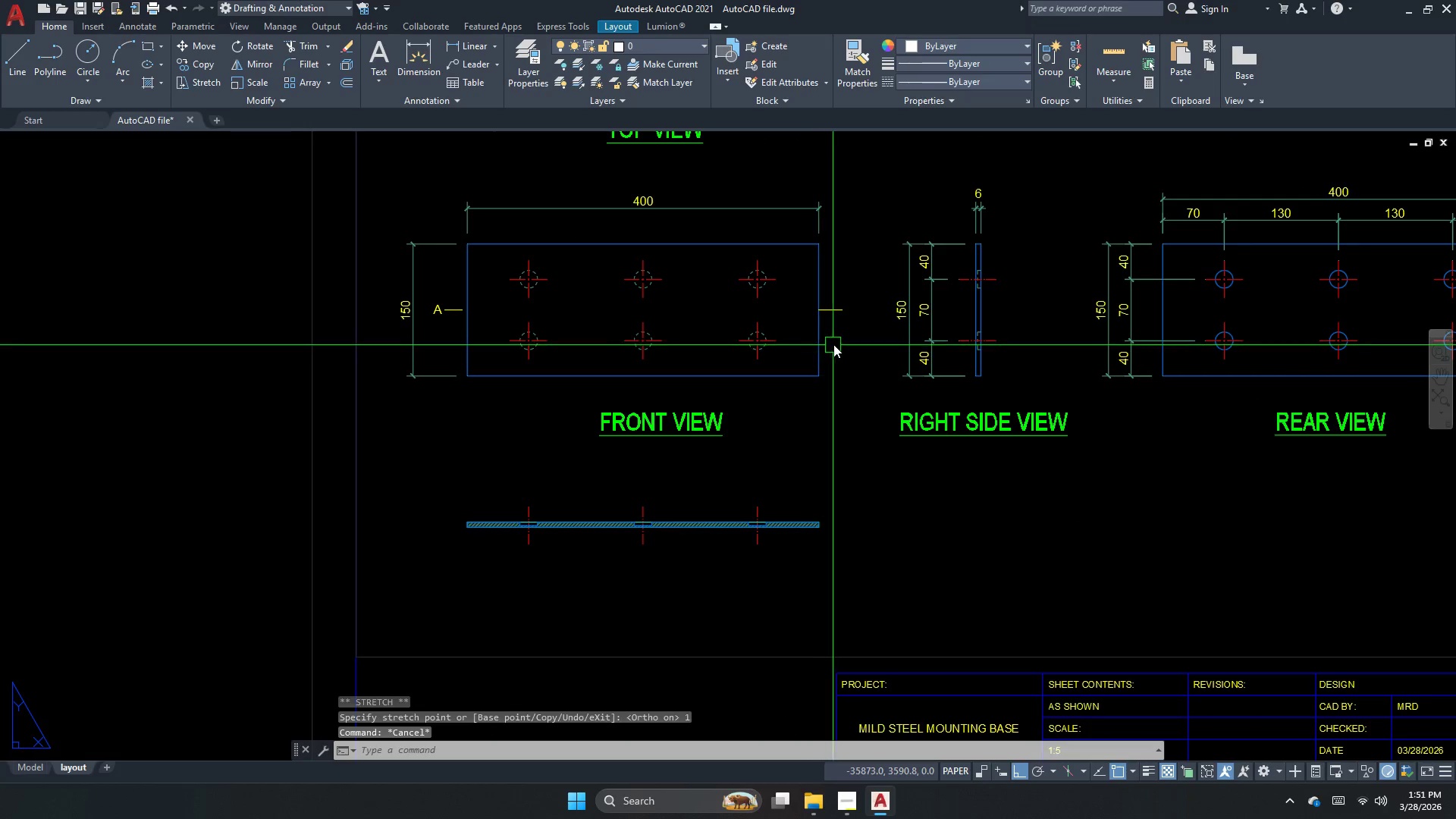 
scroll: coordinate [435, 335], scroll_direction: down, amount: 3.0
 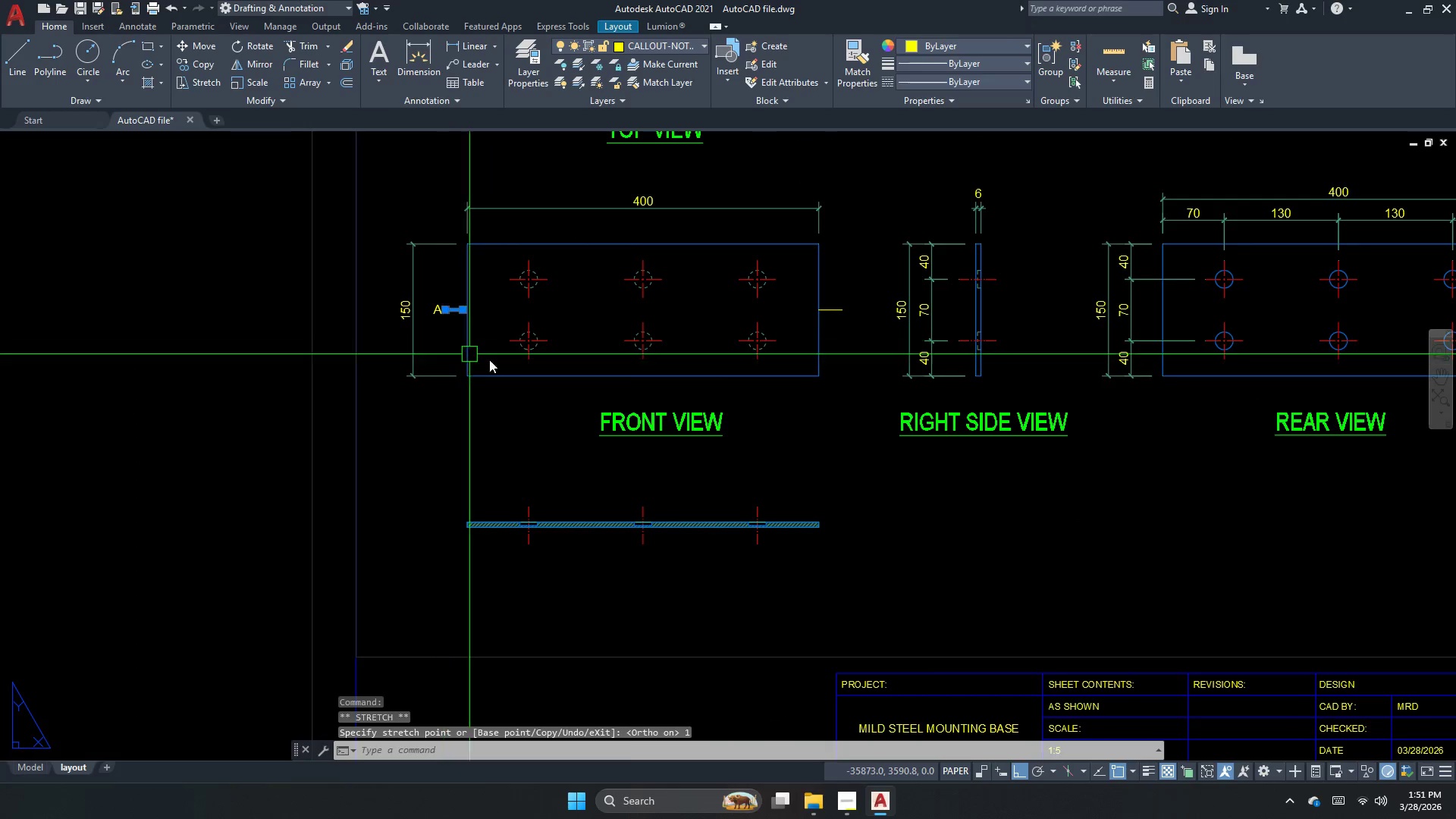 
left_click_drag(start_coordinate=[843, 337], to_coordinate=[830, 311])
 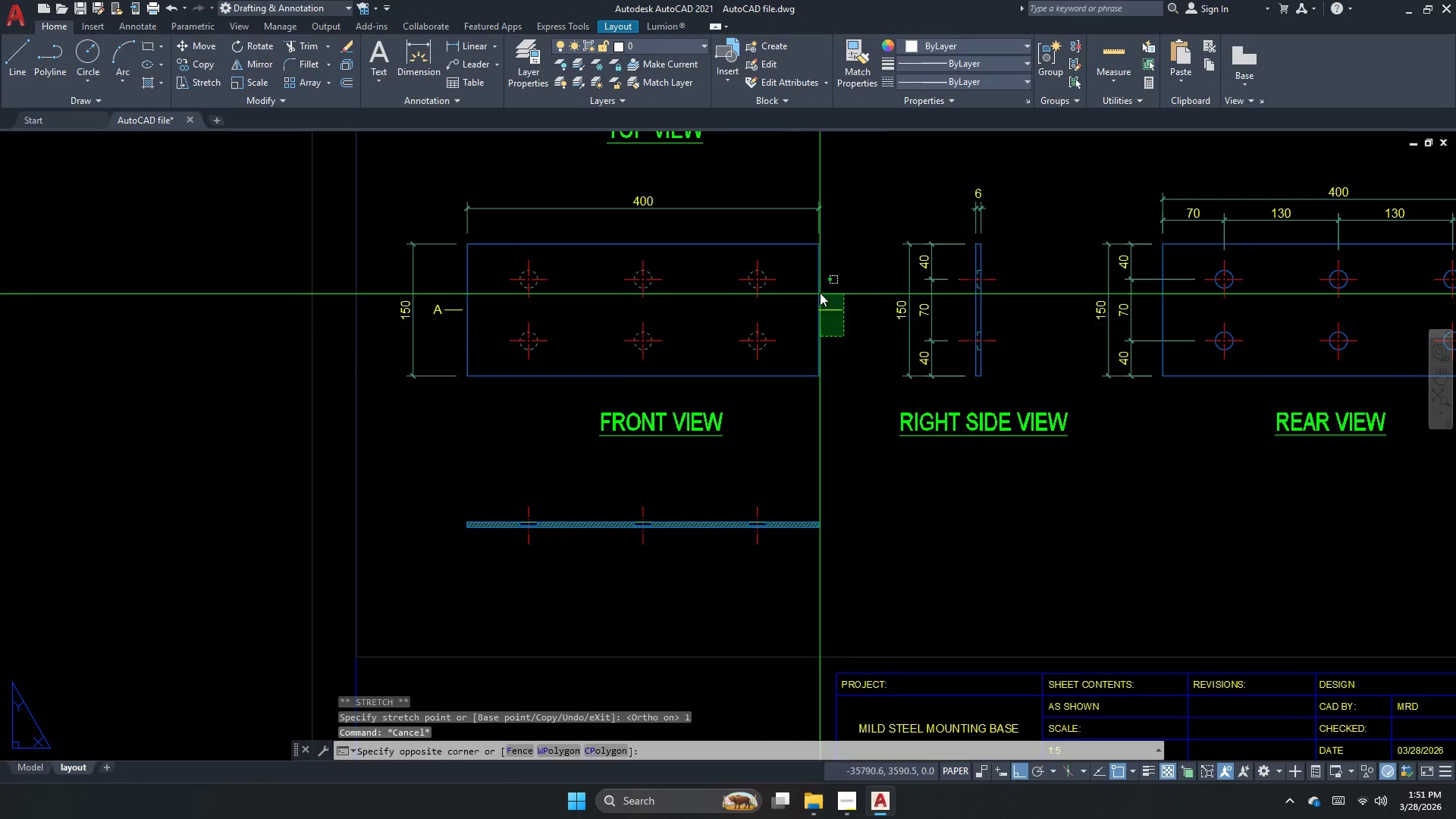 
double_click([819, 291])
 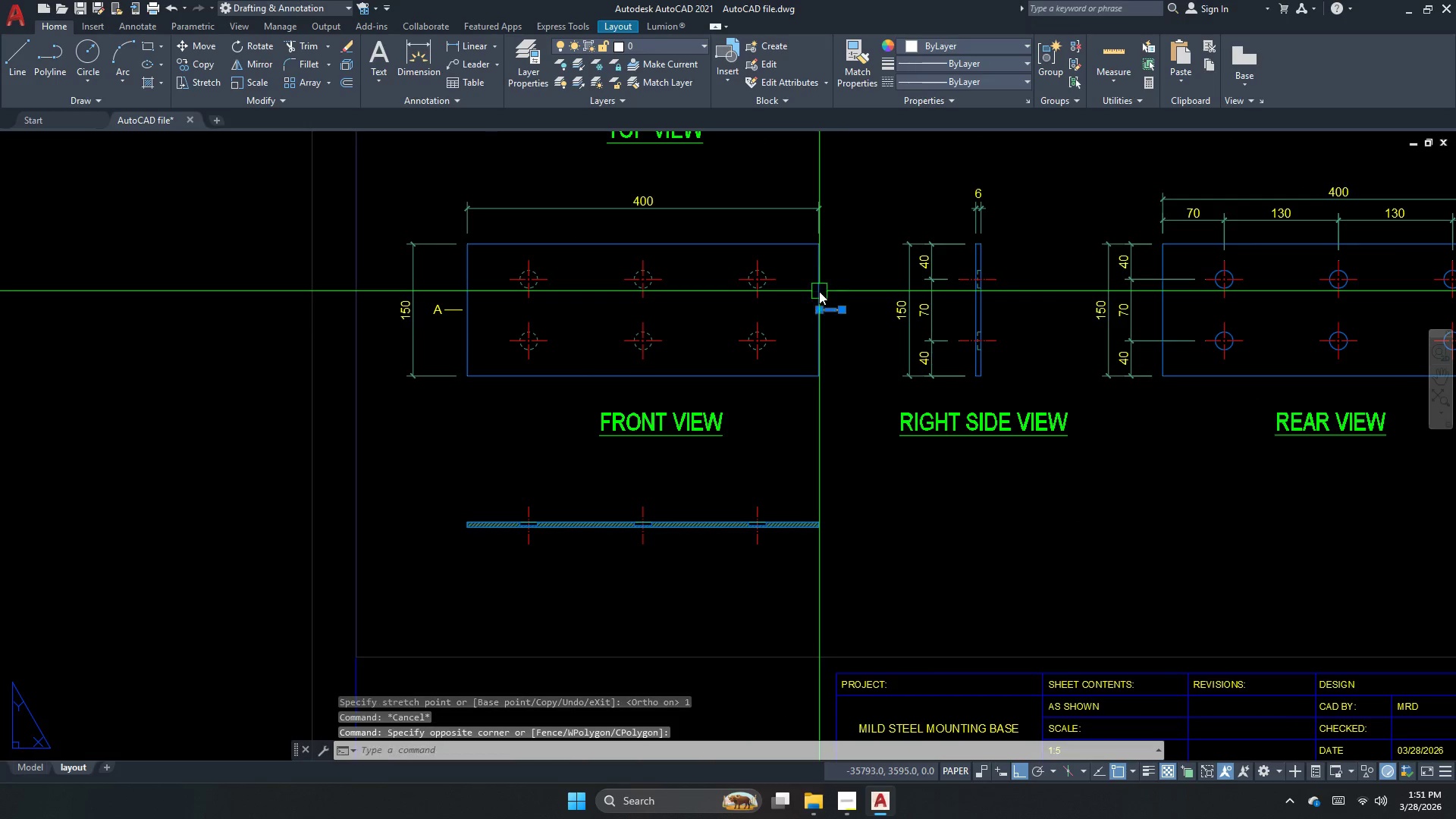 
scroll: coordinate [819, 299], scroll_direction: up, amount: 2.0
 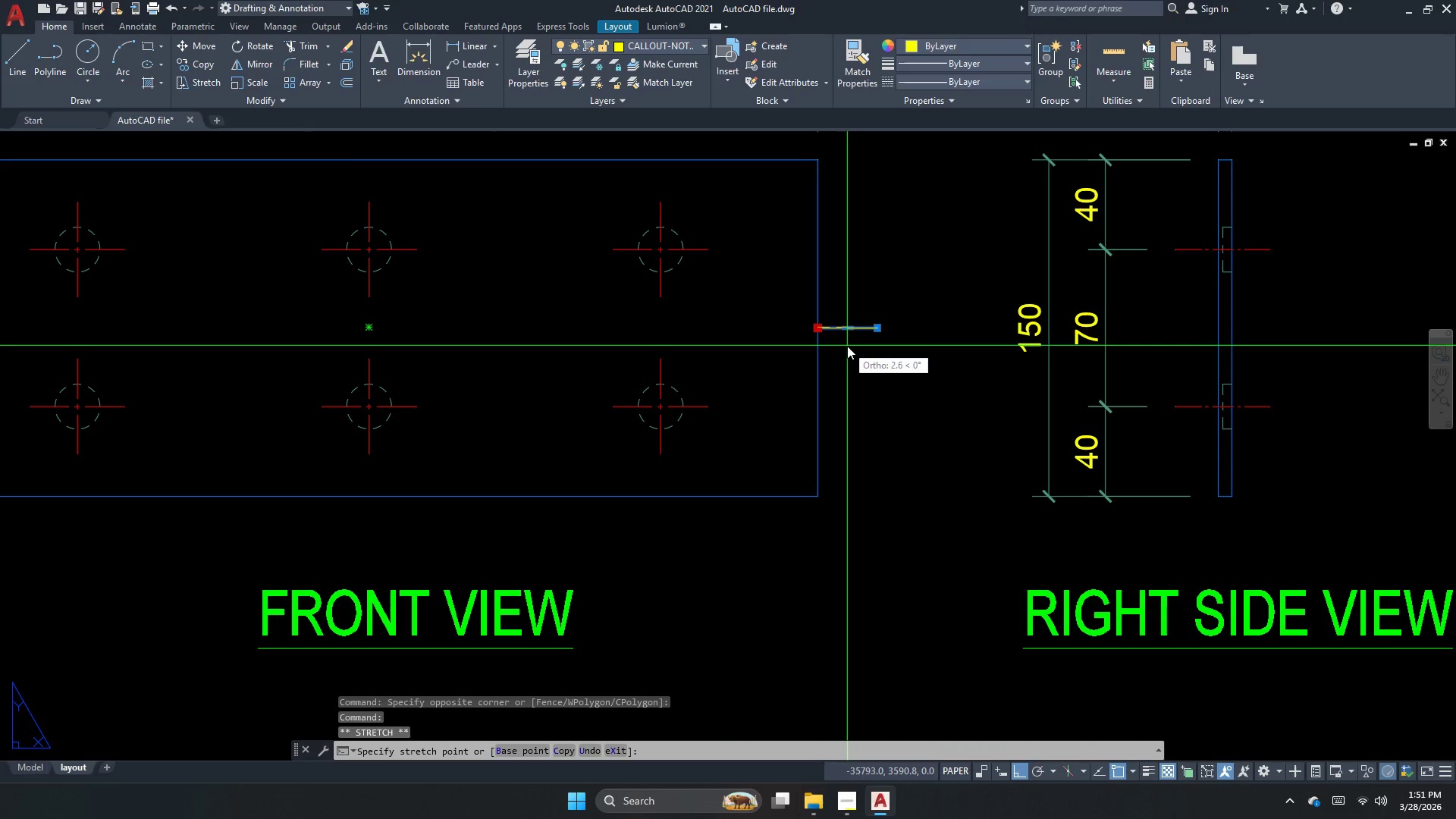 
key(Numpad1)
 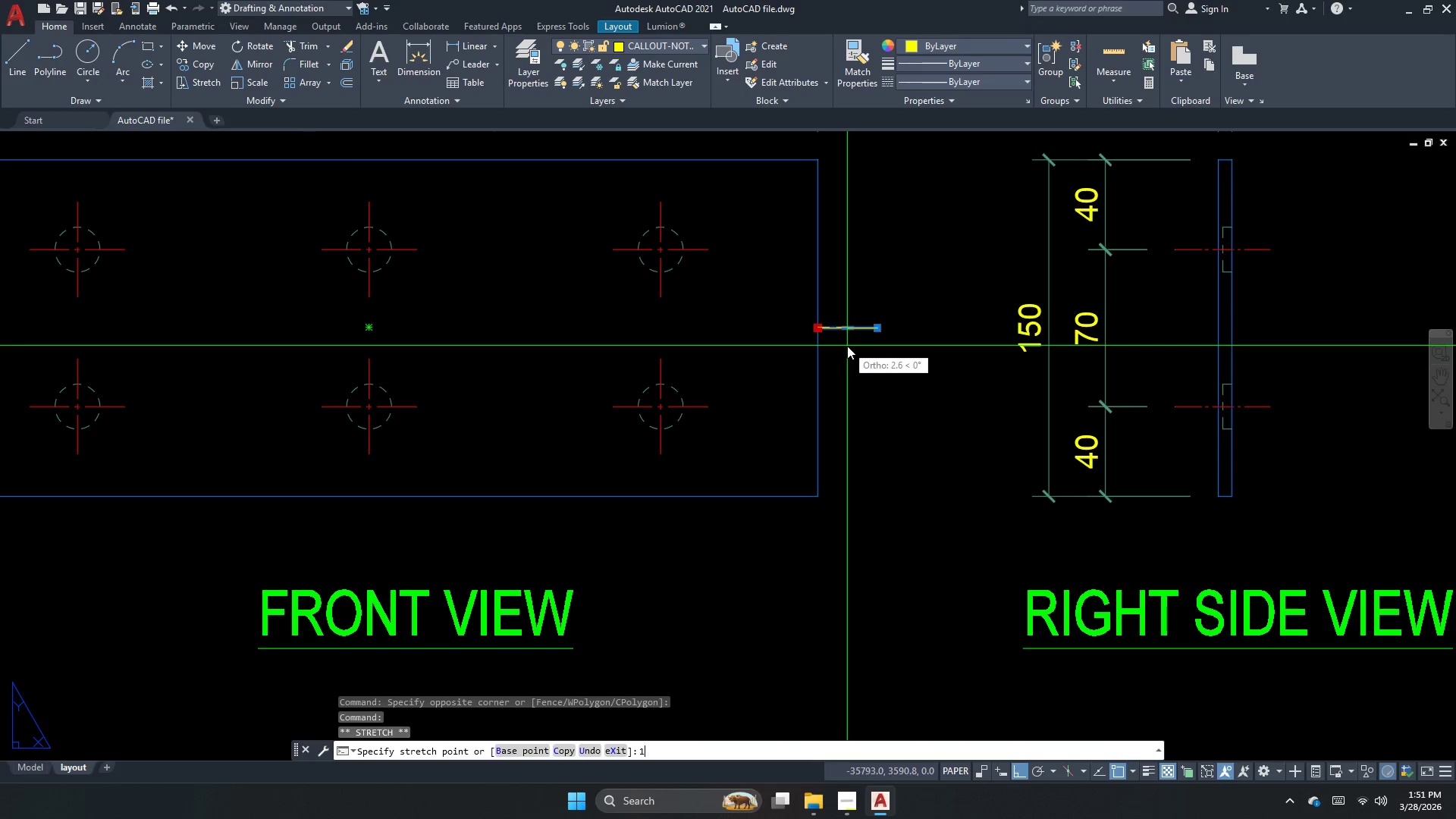 
key(NumpadEnter)
 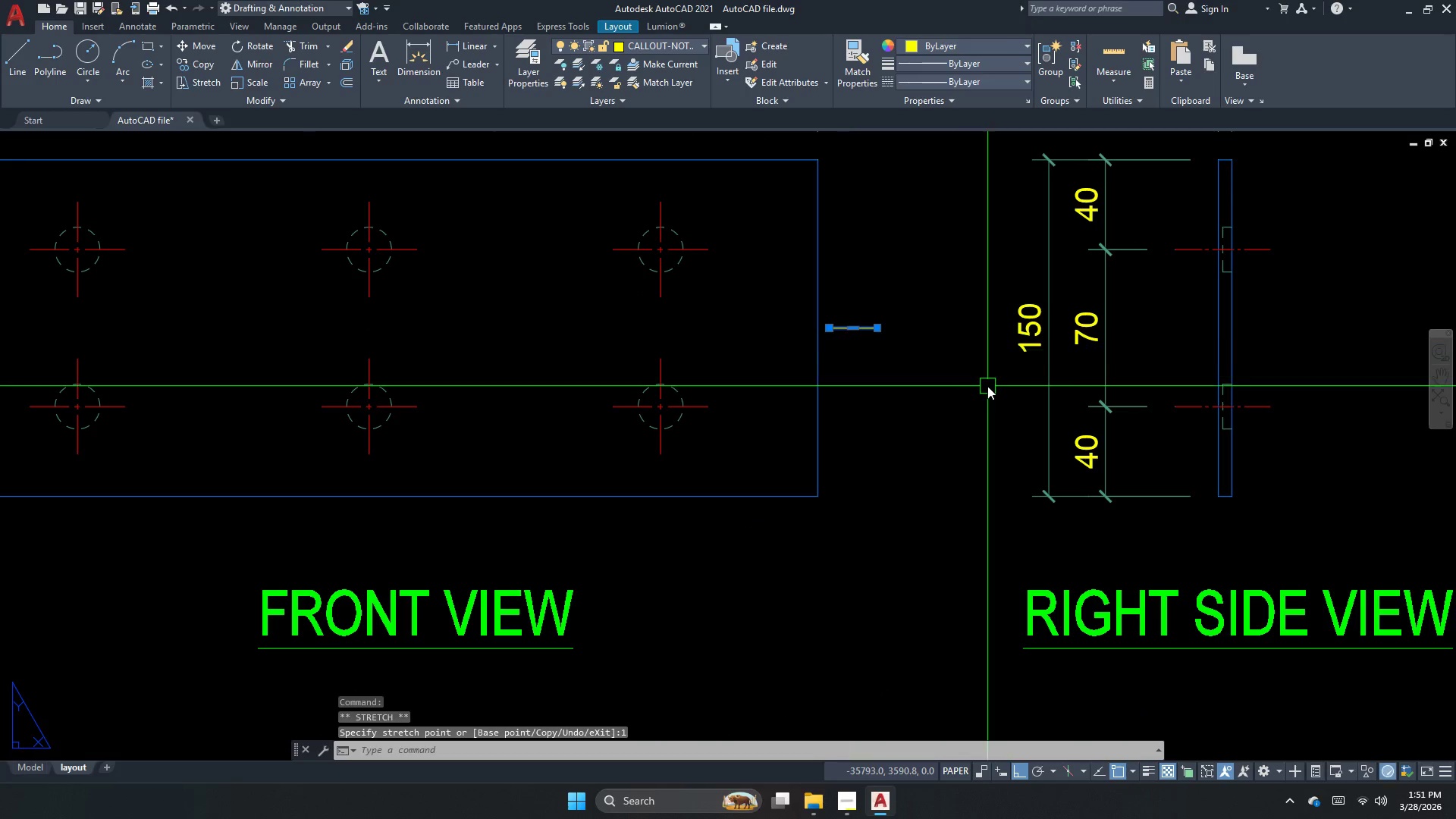 
key(Escape)
 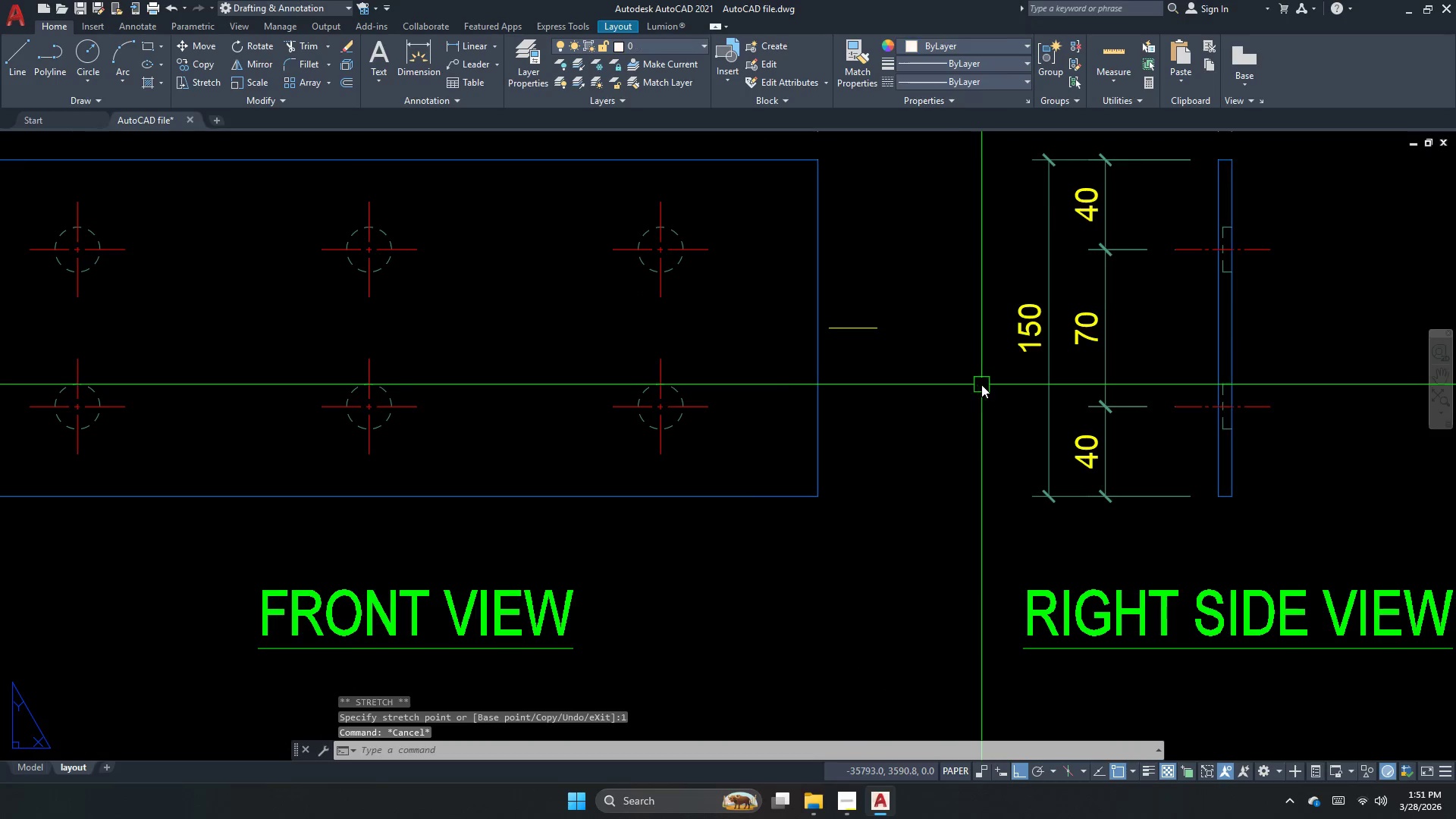 
key(S)
 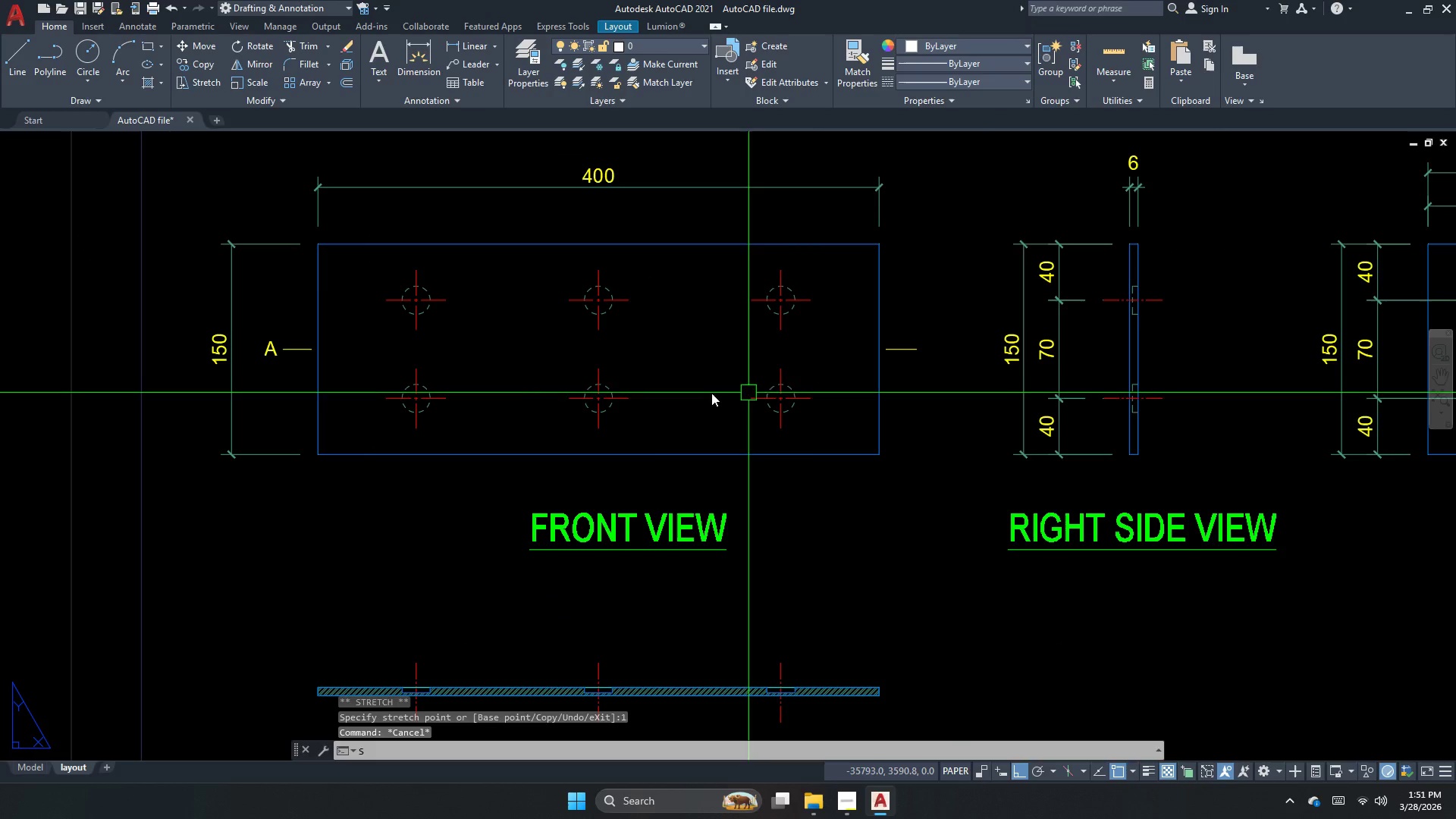 
key(Space)
 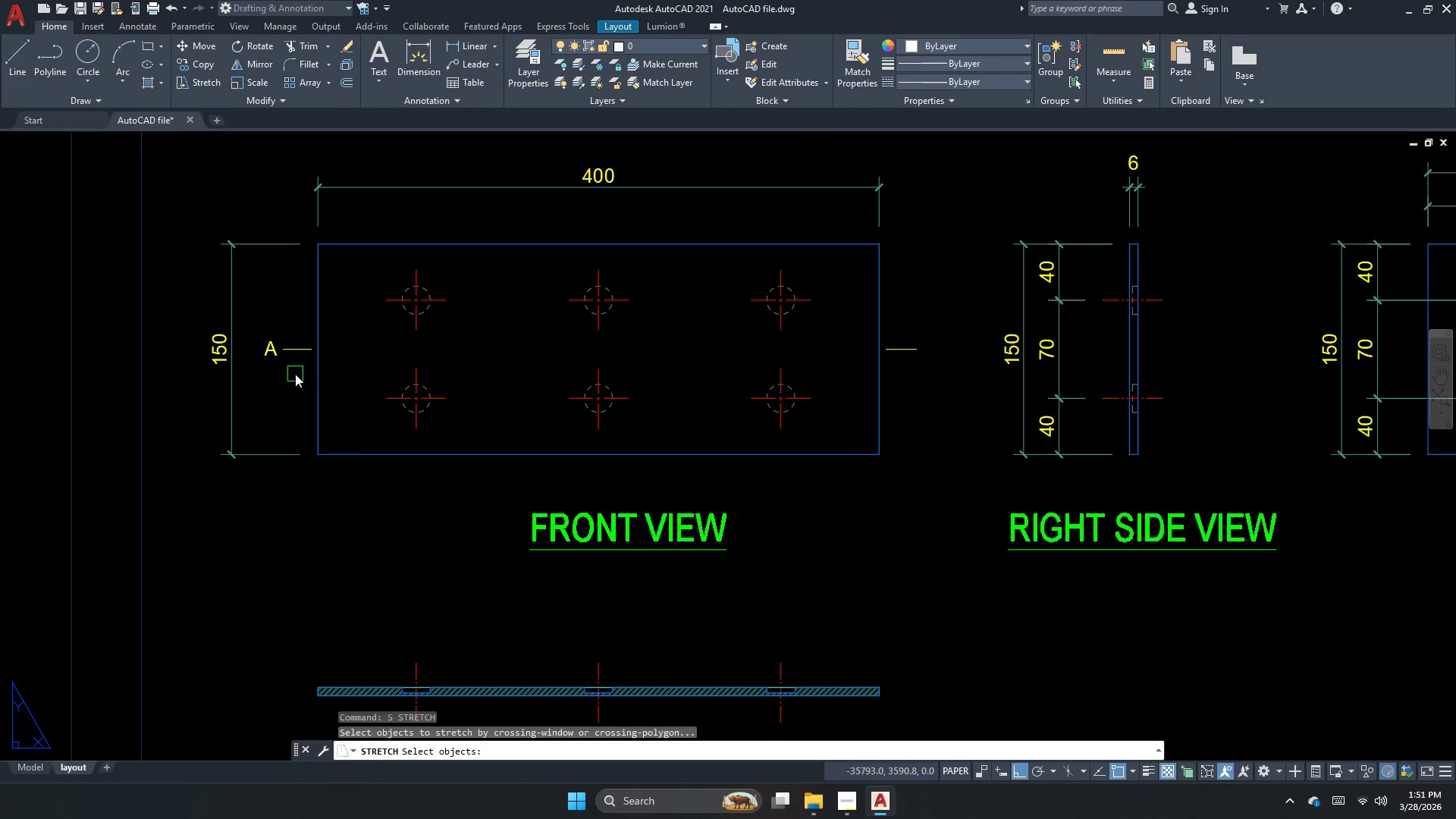 
scroll: coordinate [981, 384], scroll_direction: down, amount: 1.0
 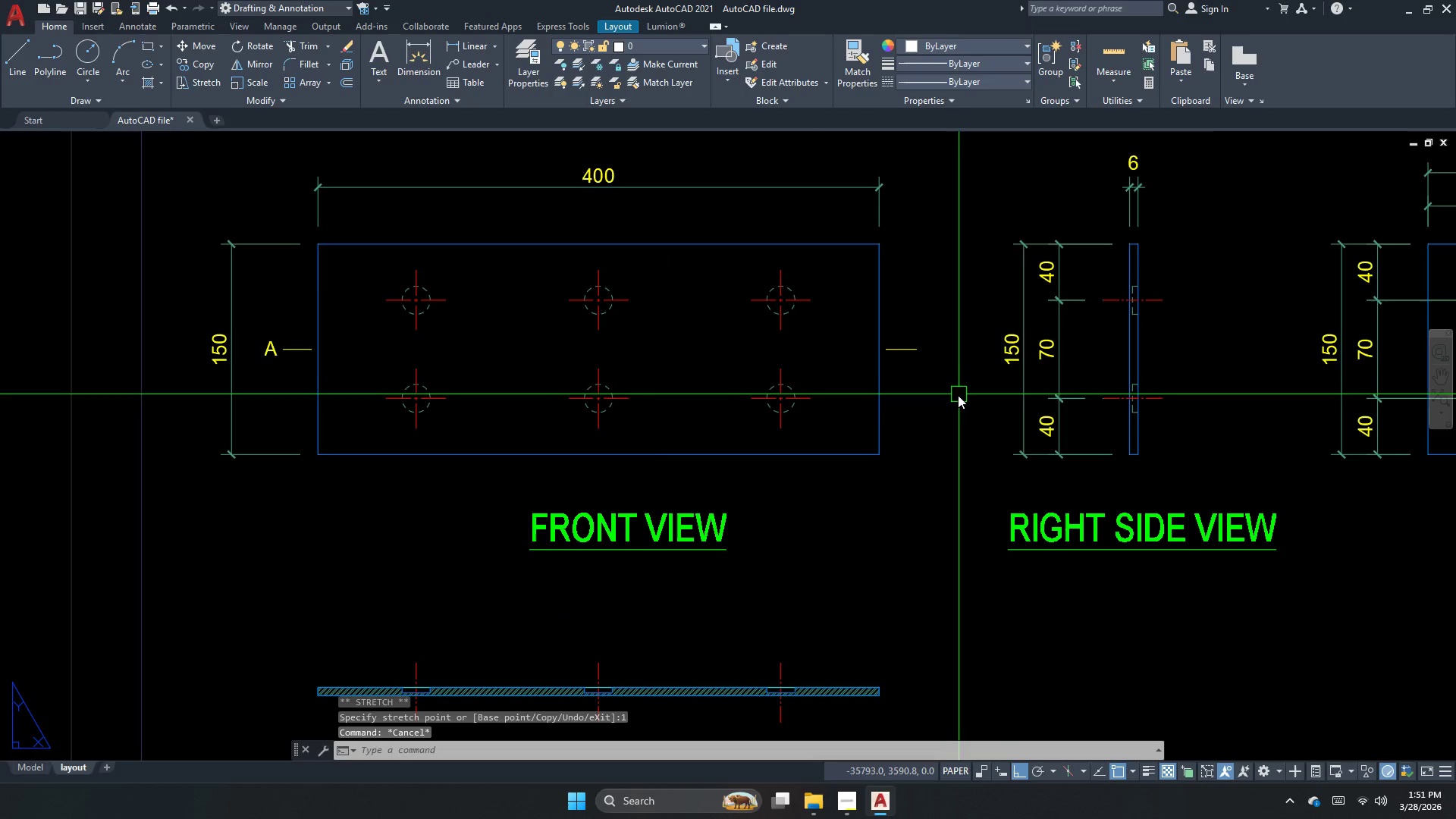 
left_click_drag(start_coordinate=[300, 379], to_coordinate=[283, 362])
 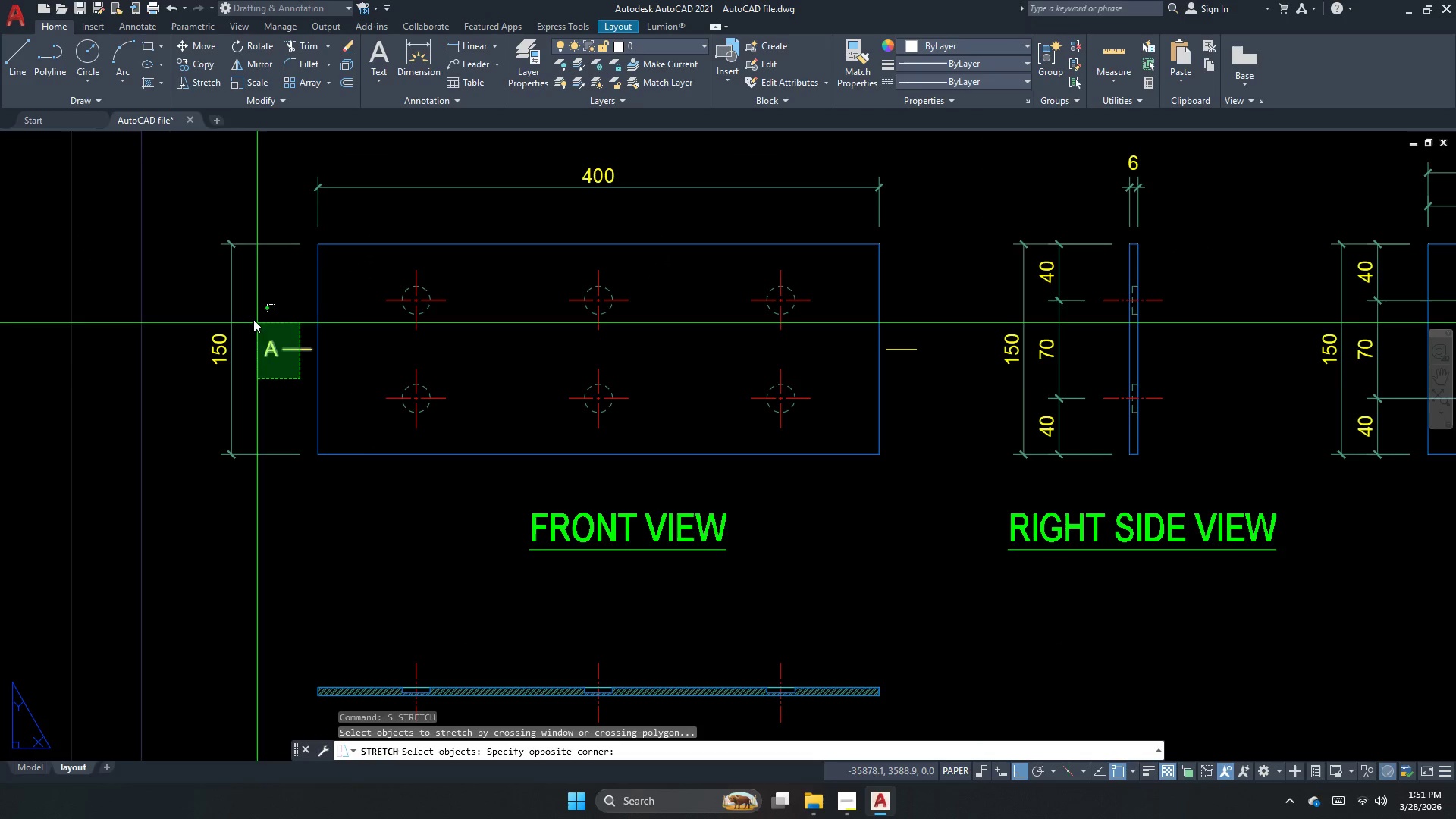 
left_click_drag(start_coordinate=[249, 315], to_coordinate=[256, 309])
 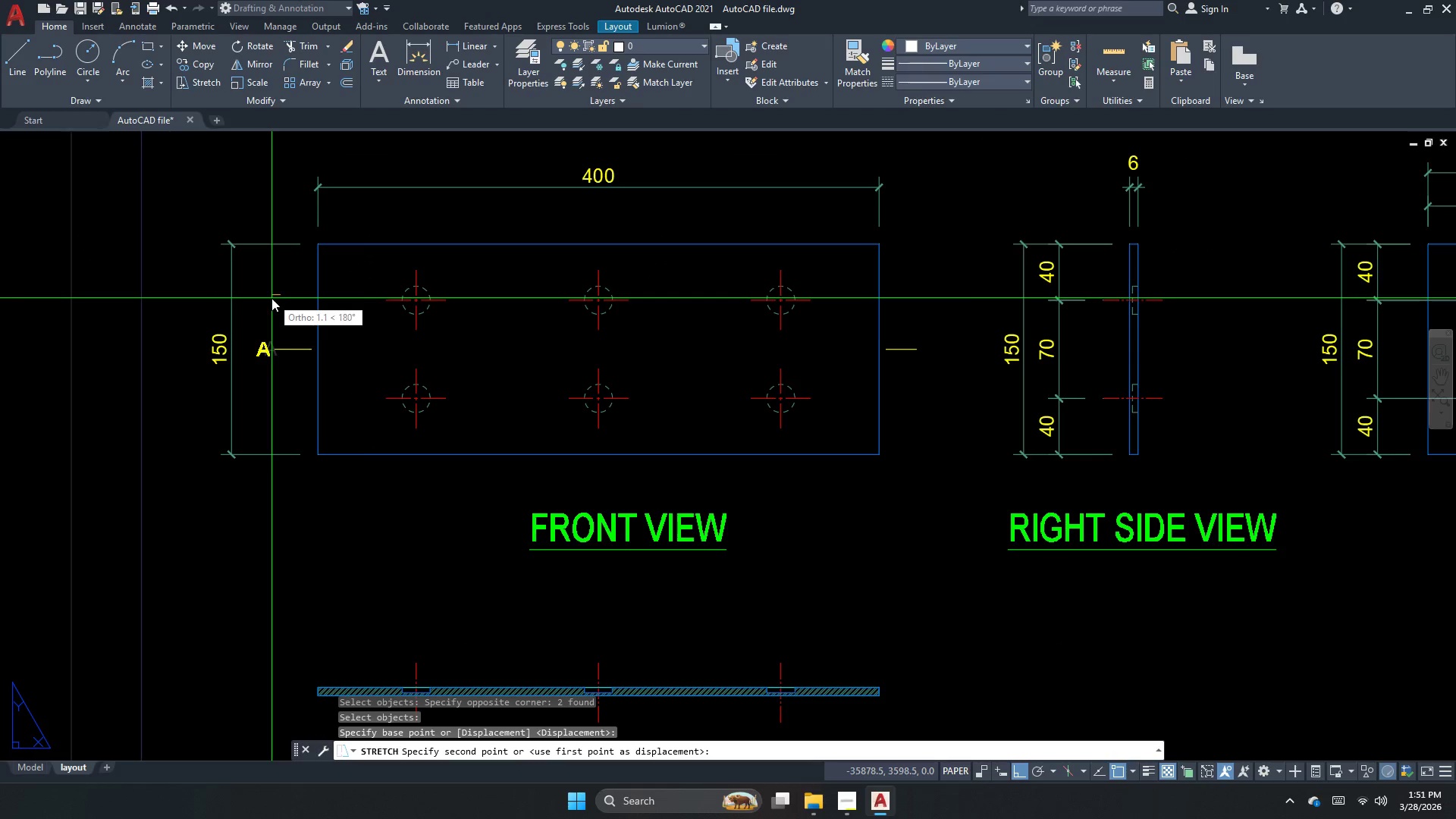 
key(Space)
 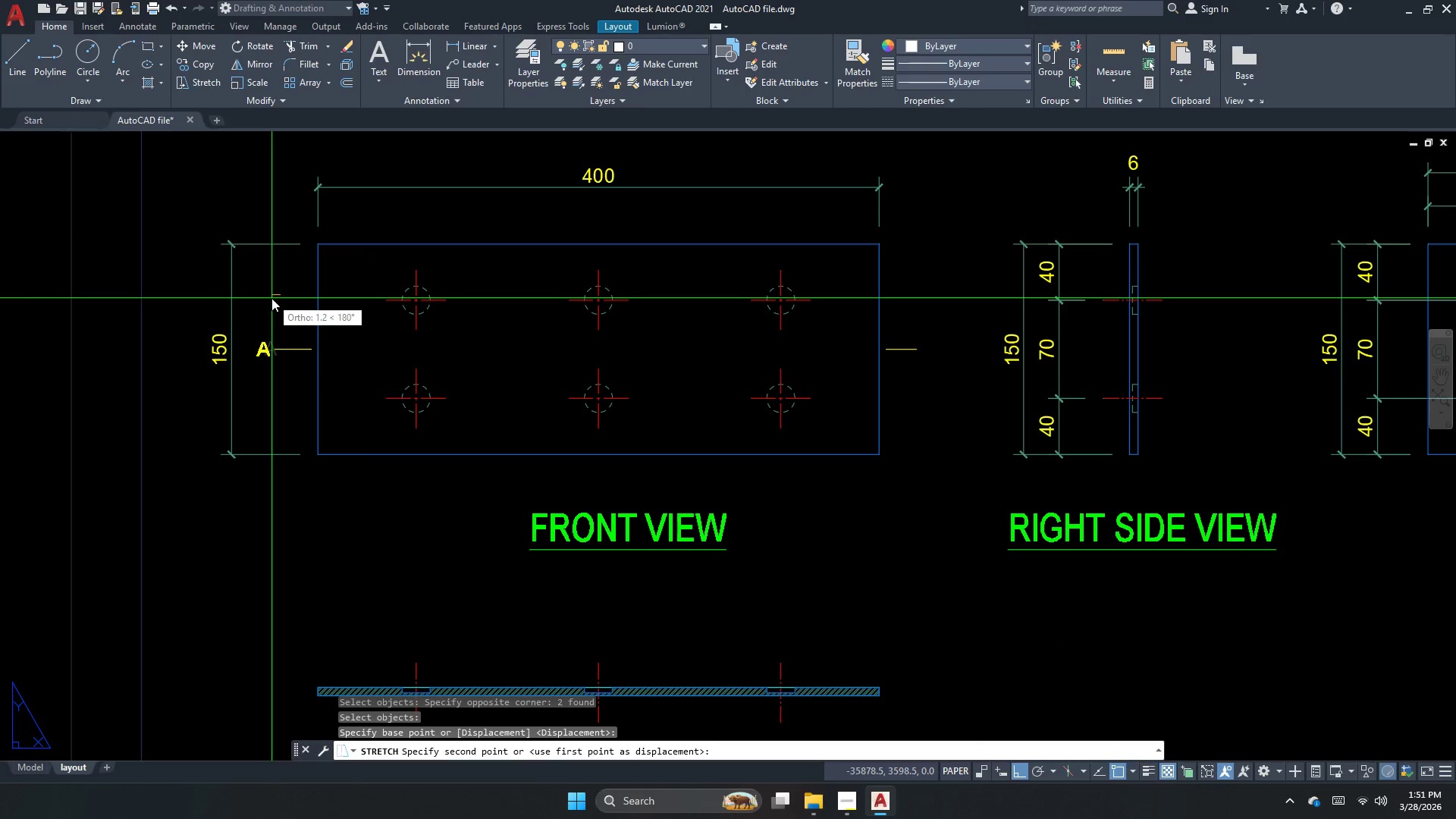 
key(Numpad2)
 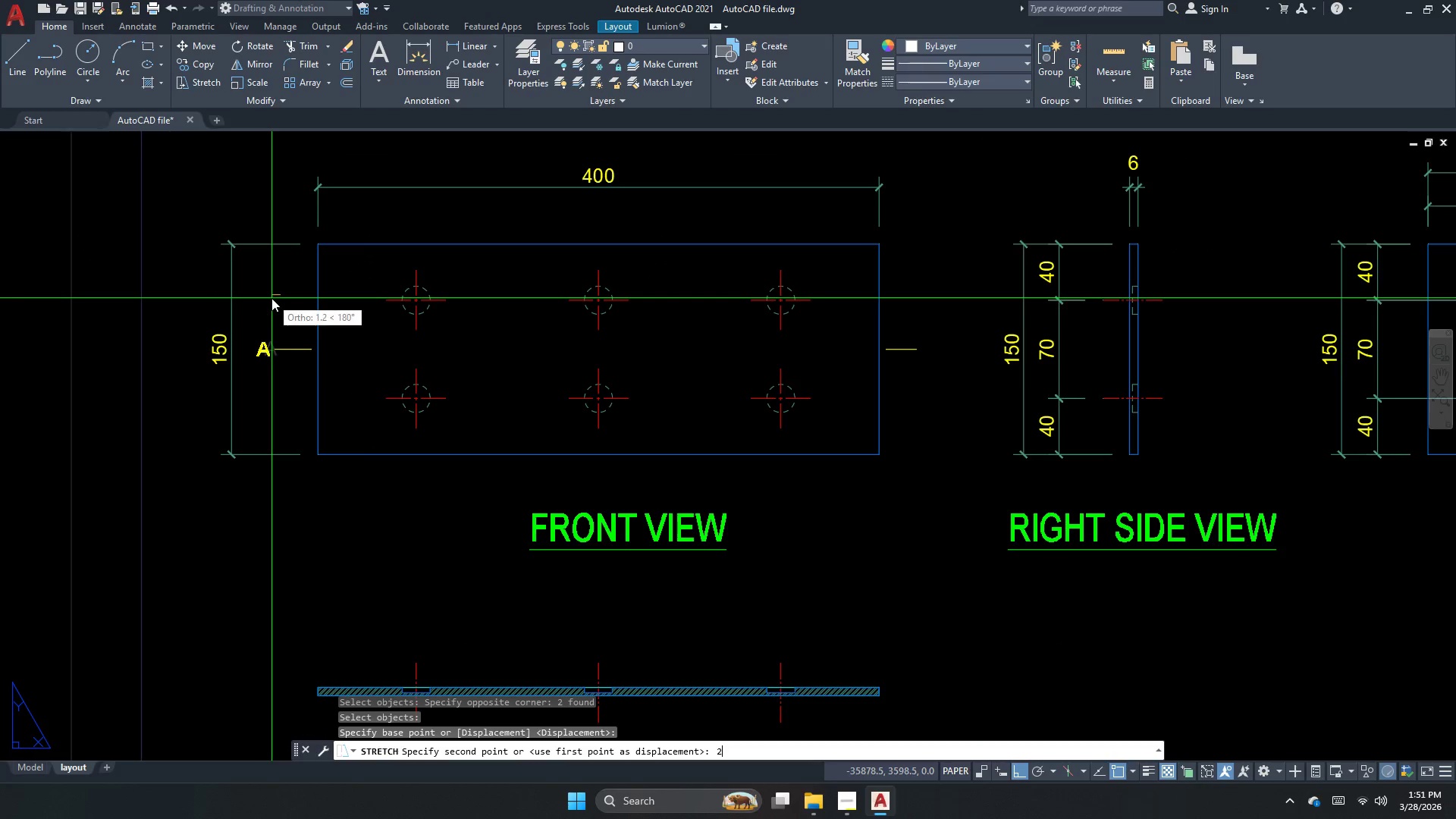 
key(NumpadEnter)
 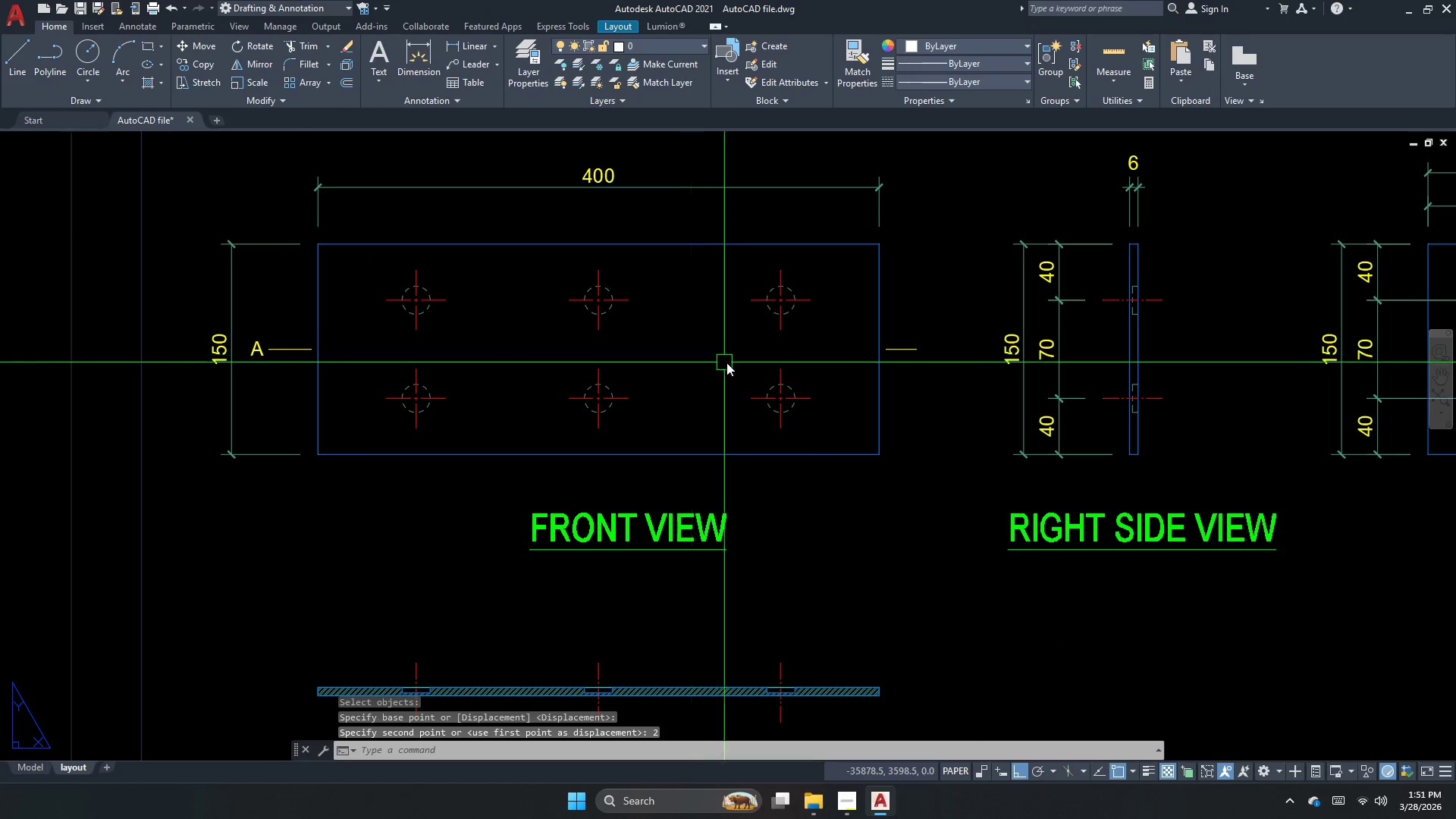 
key(Escape)
 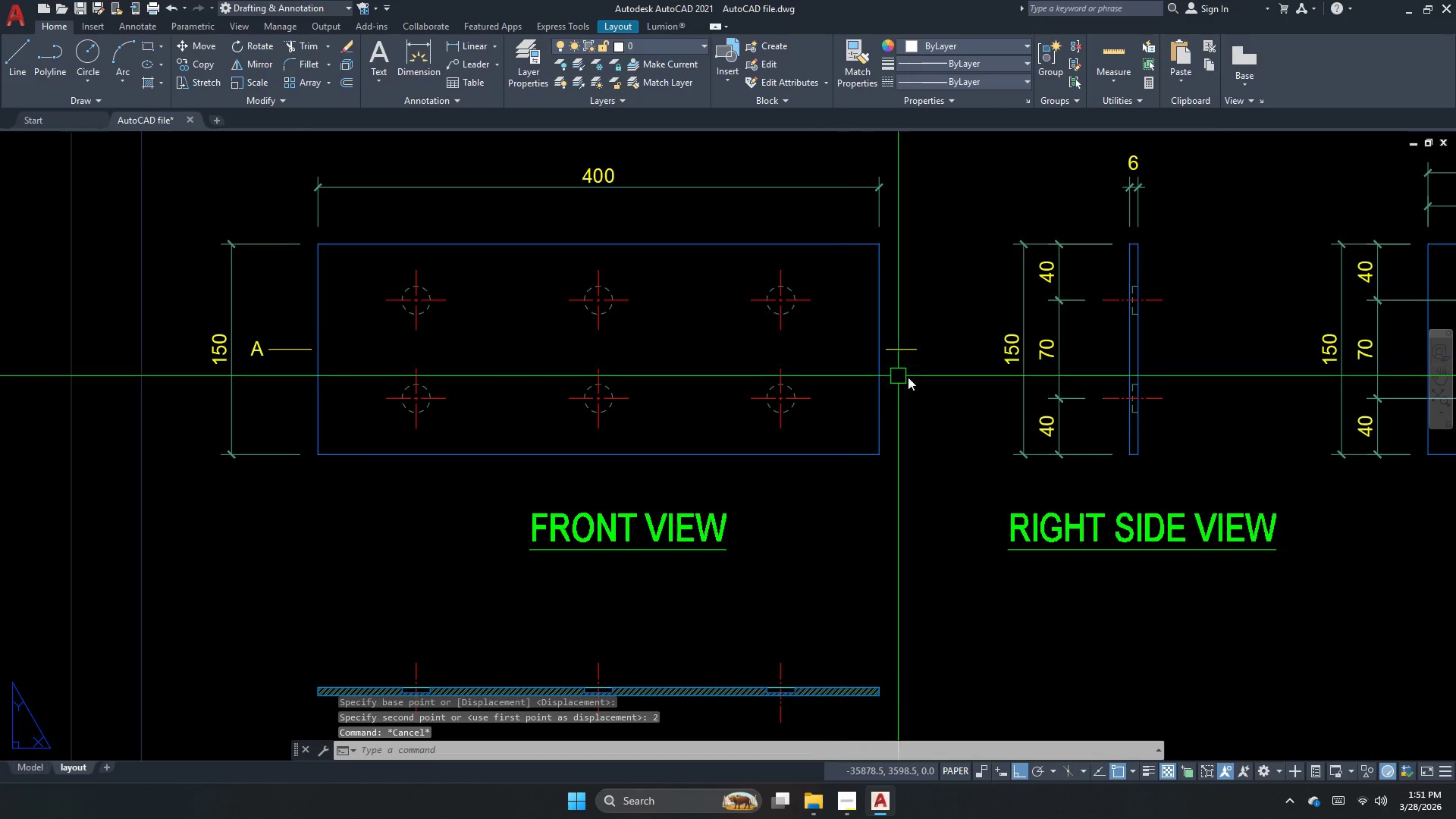 
key(S)
 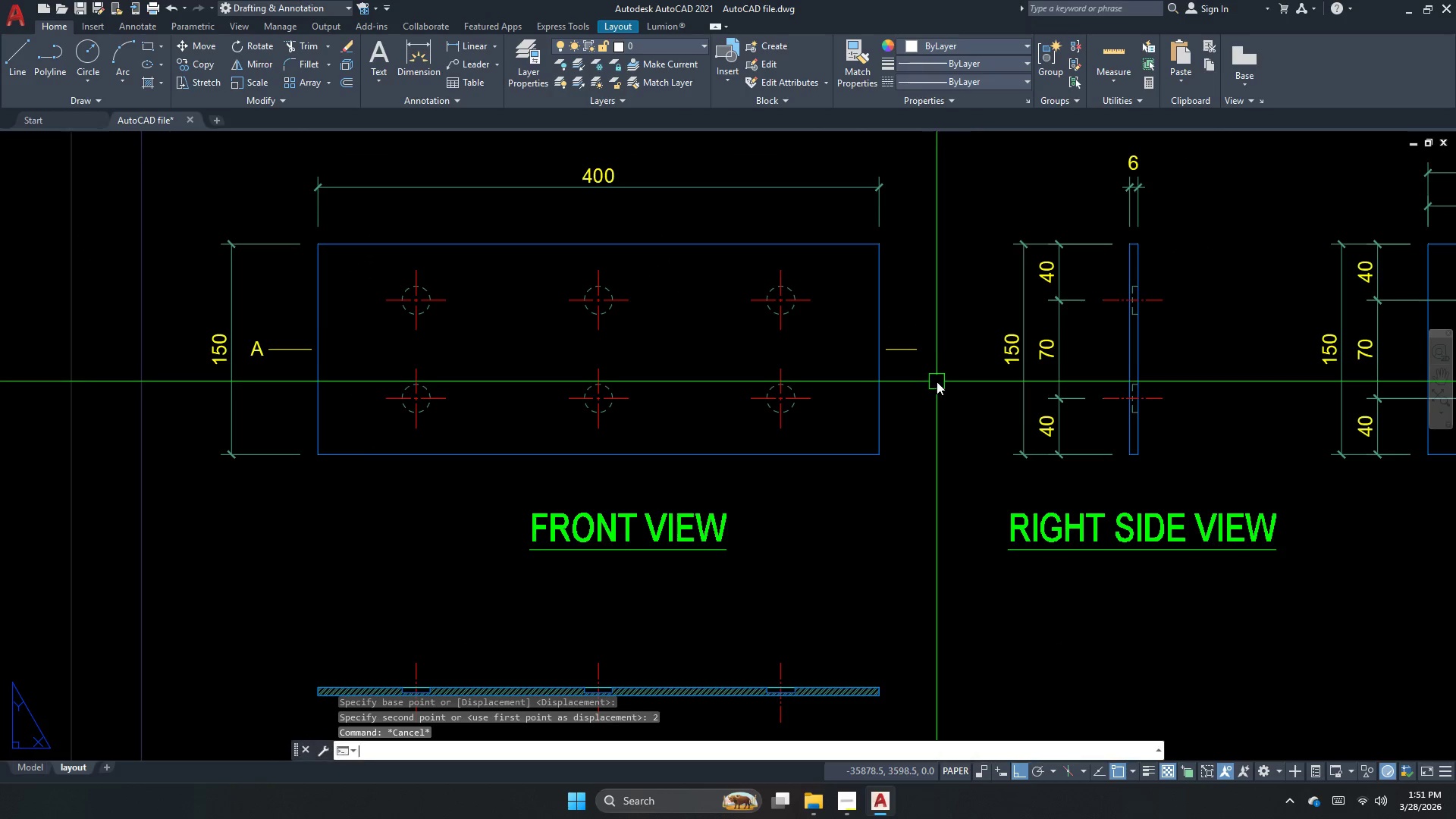 
key(Space)
 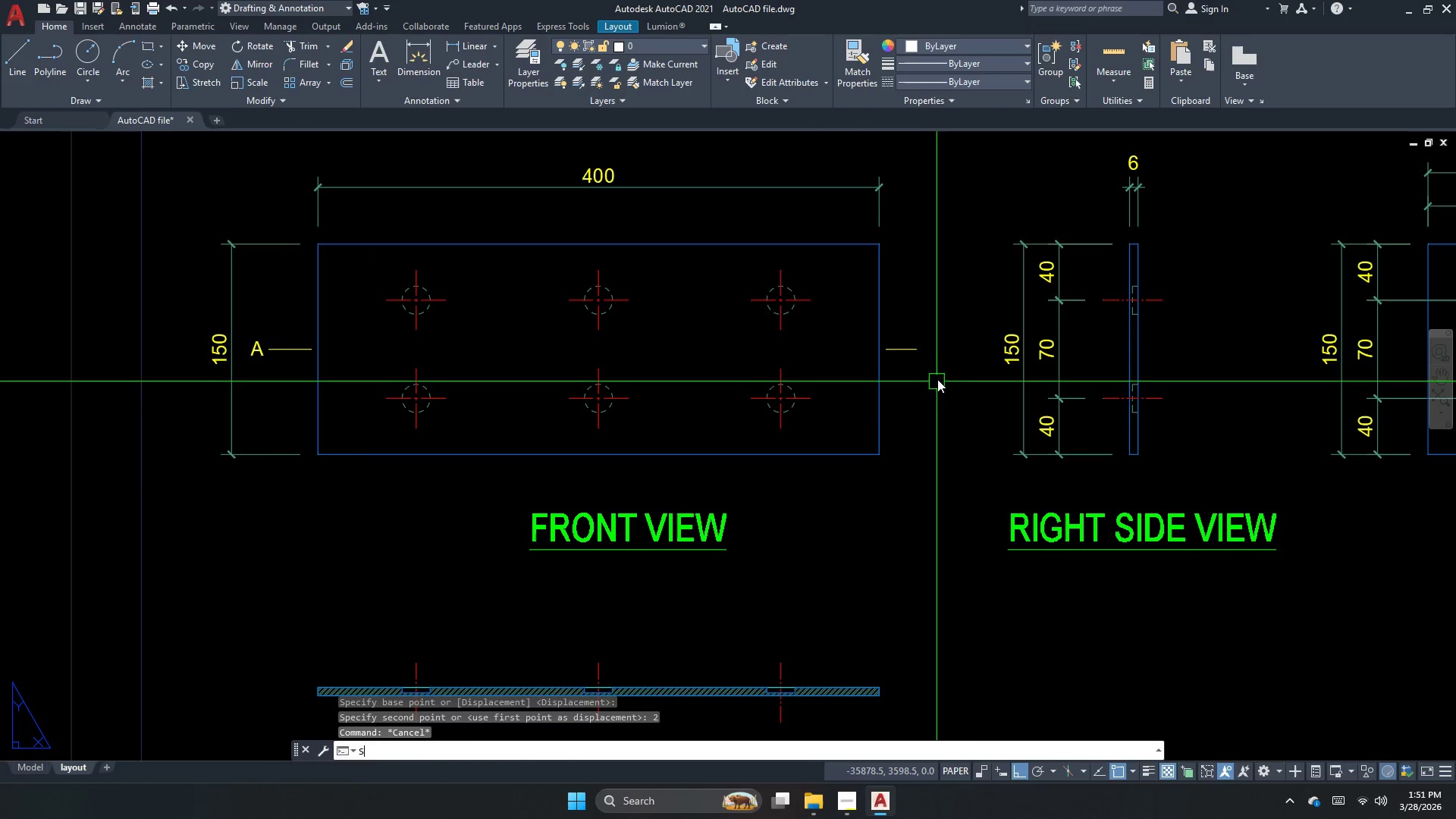 
left_click_drag(start_coordinate=[934, 375], to_coordinate=[923, 356])
 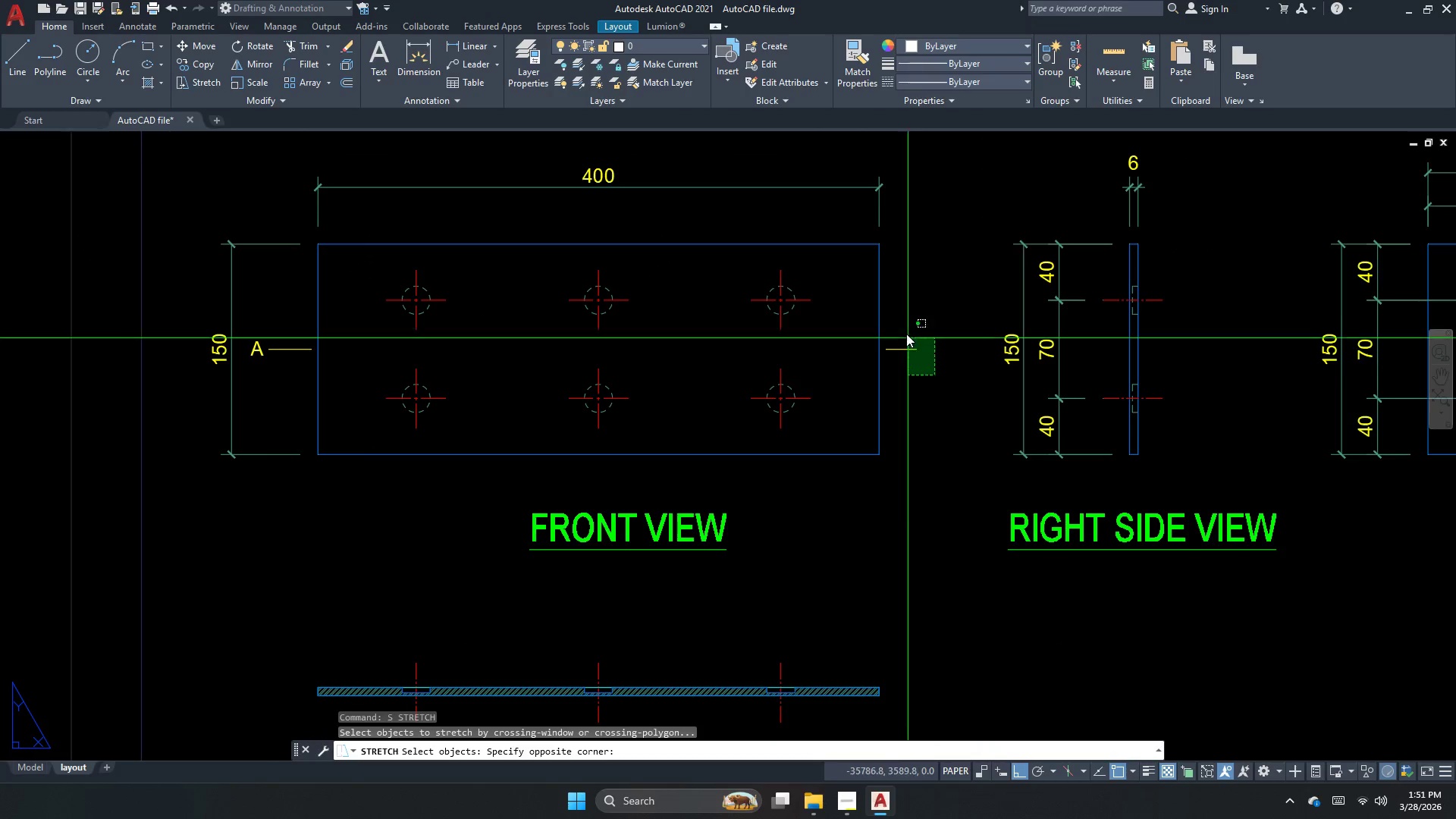 
left_click_drag(start_coordinate=[899, 324], to_coordinate=[903, 325])
 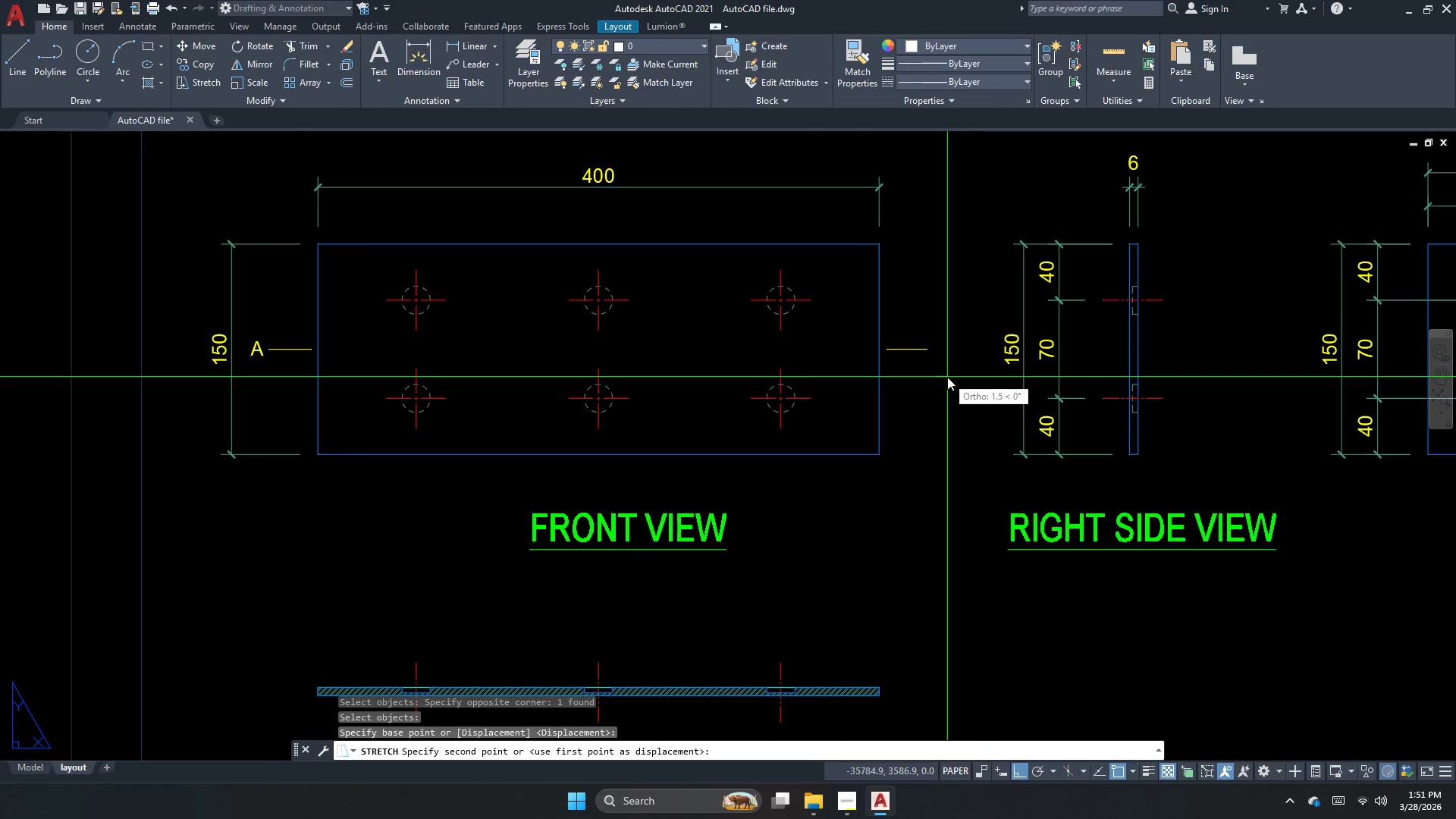 
key(Space)
 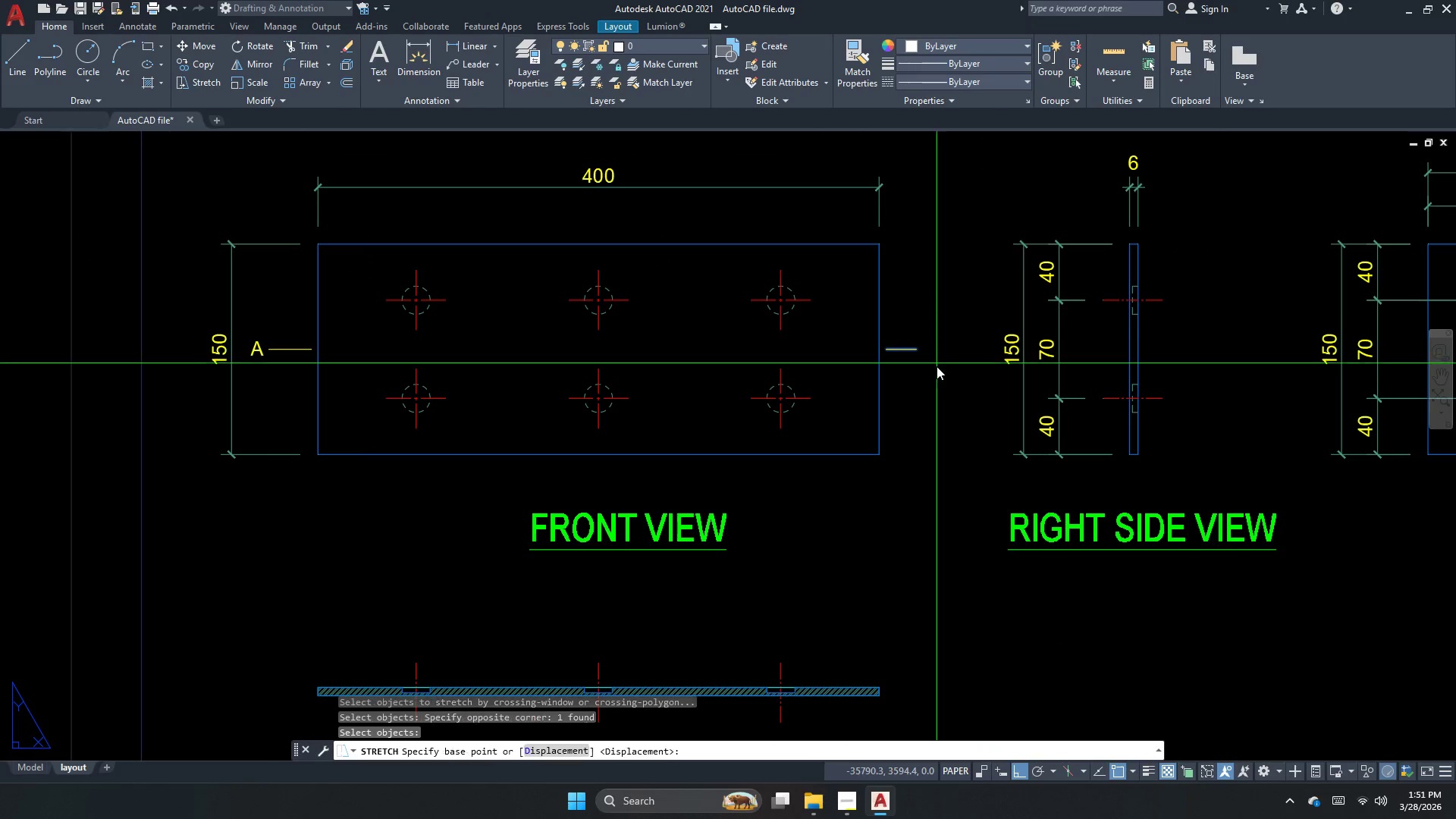 
left_click_drag(start_coordinate=[937, 377], to_coordinate=[944, 378])
 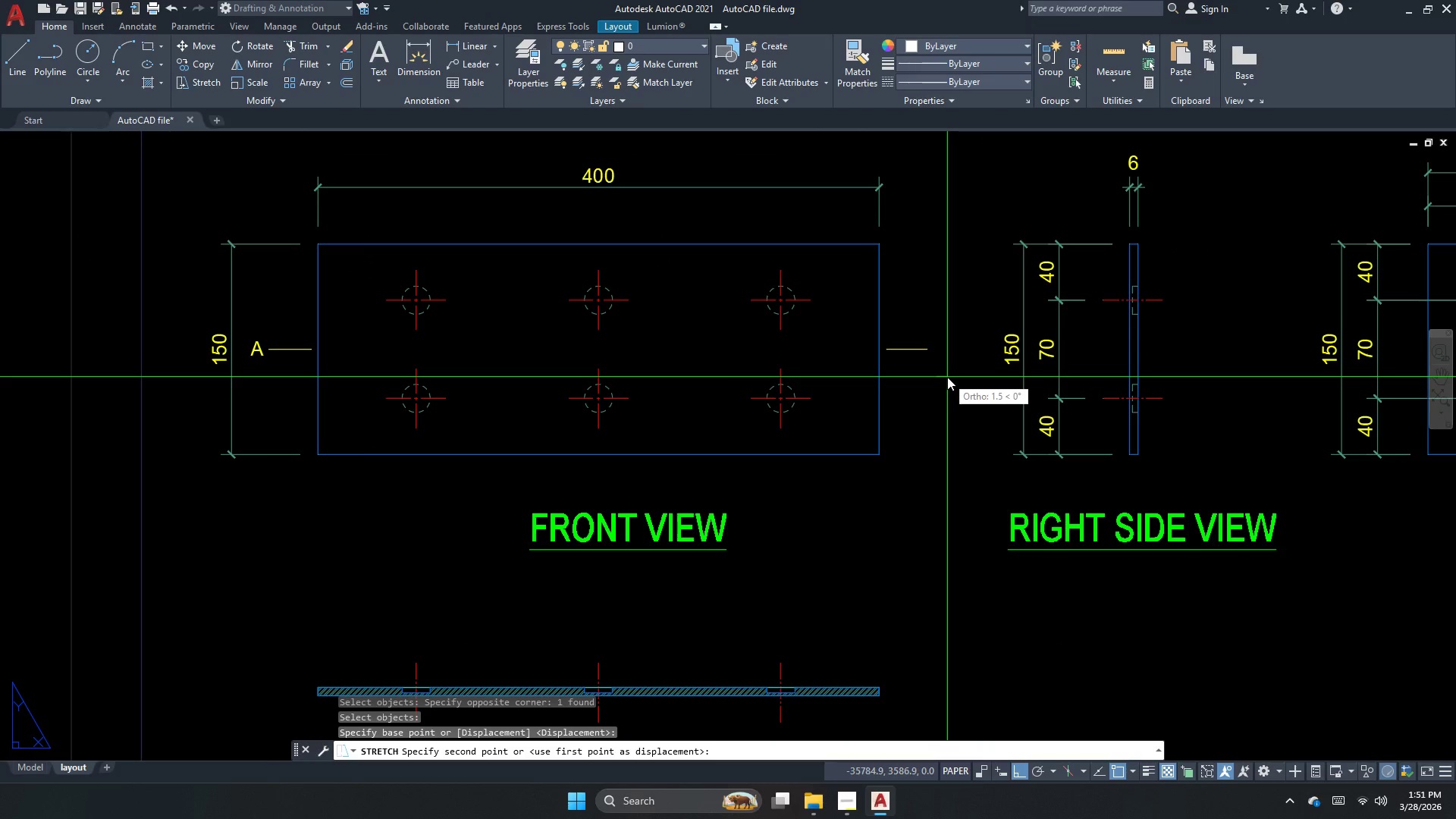 
key(Numpad2)
 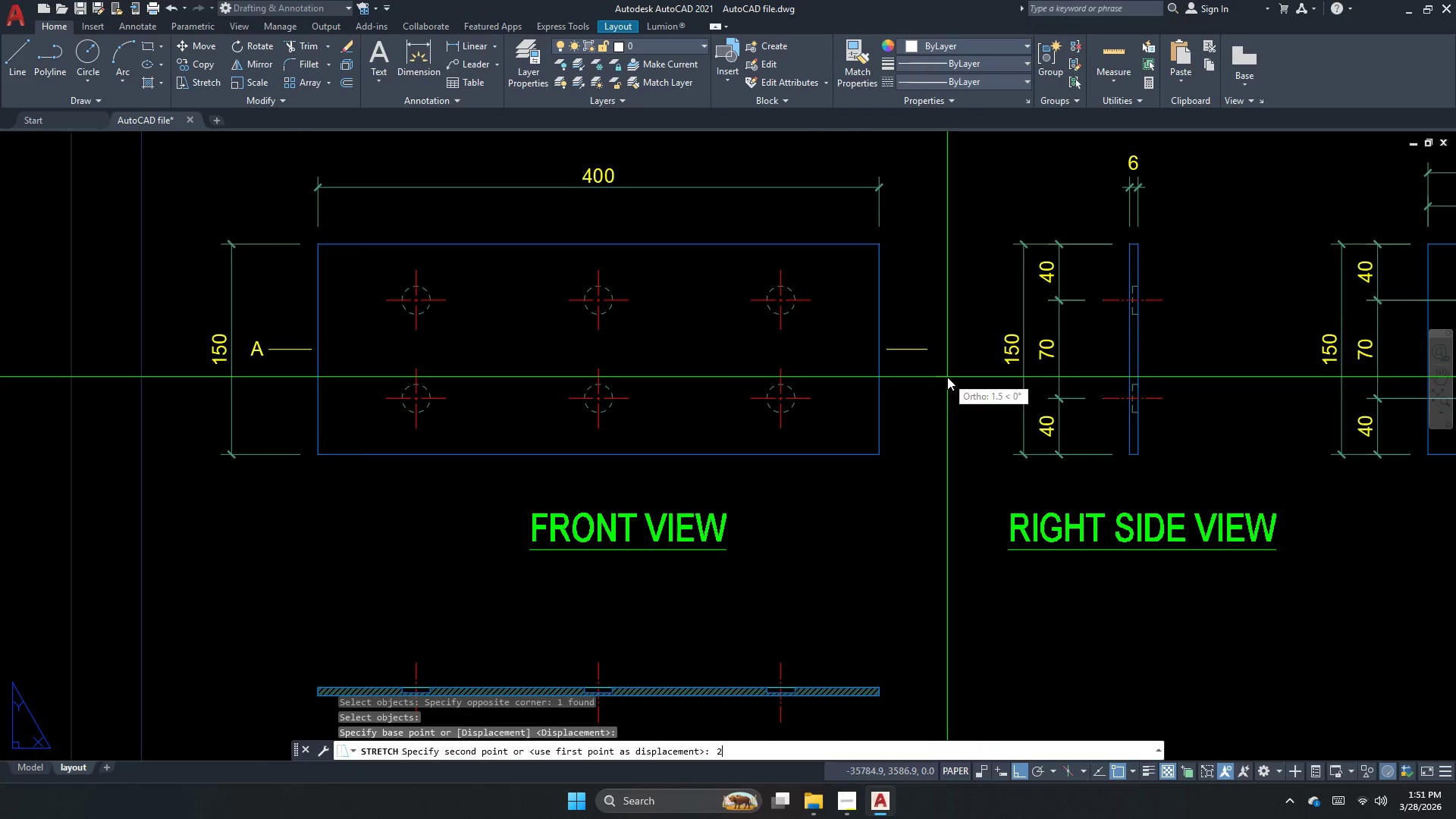 
key(NumpadEnter)
 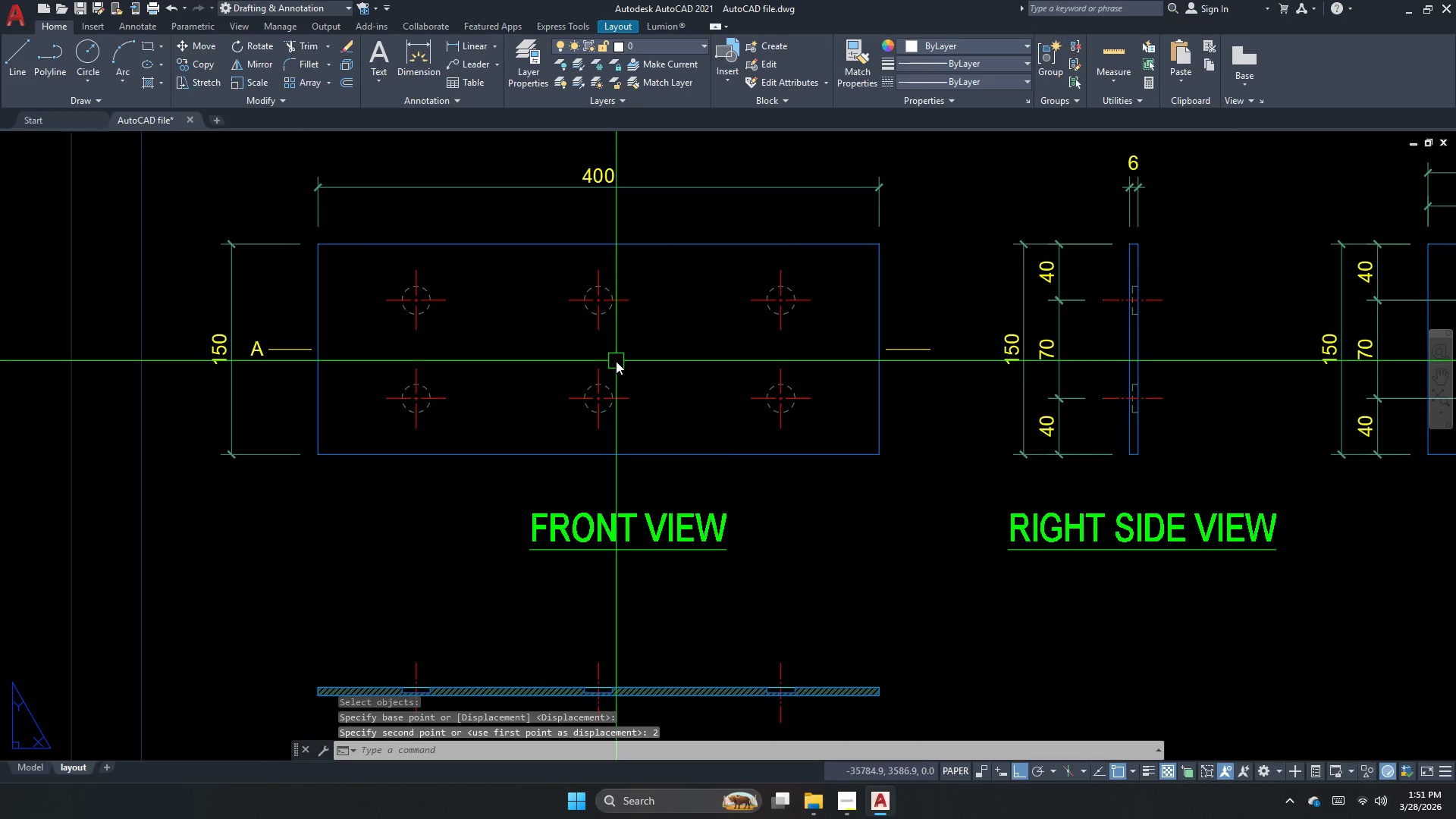 
key(Escape)
type(le )
 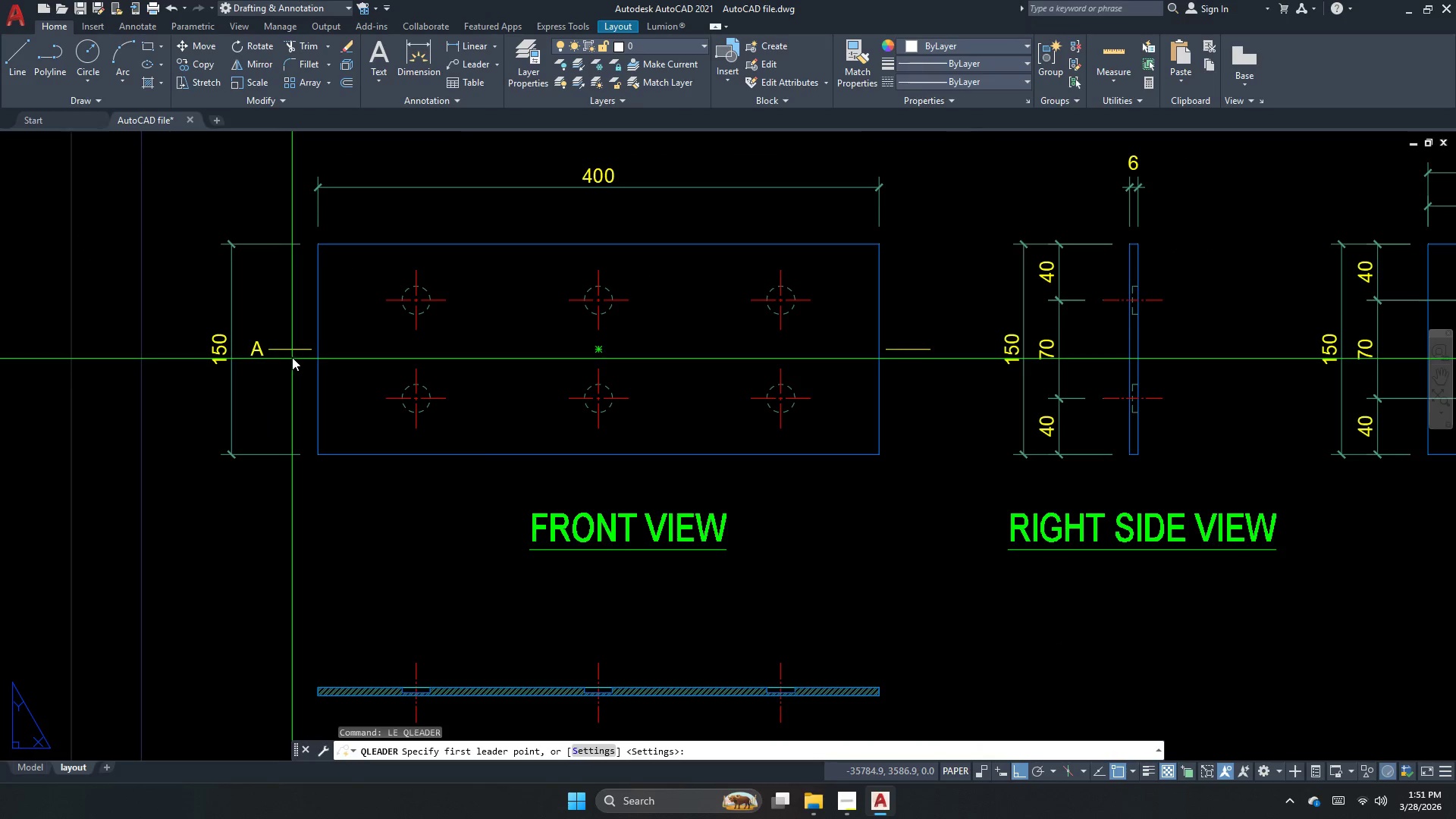 
left_click_drag(start_coordinate=[289, 354], to_coordinate=[287, 359])
 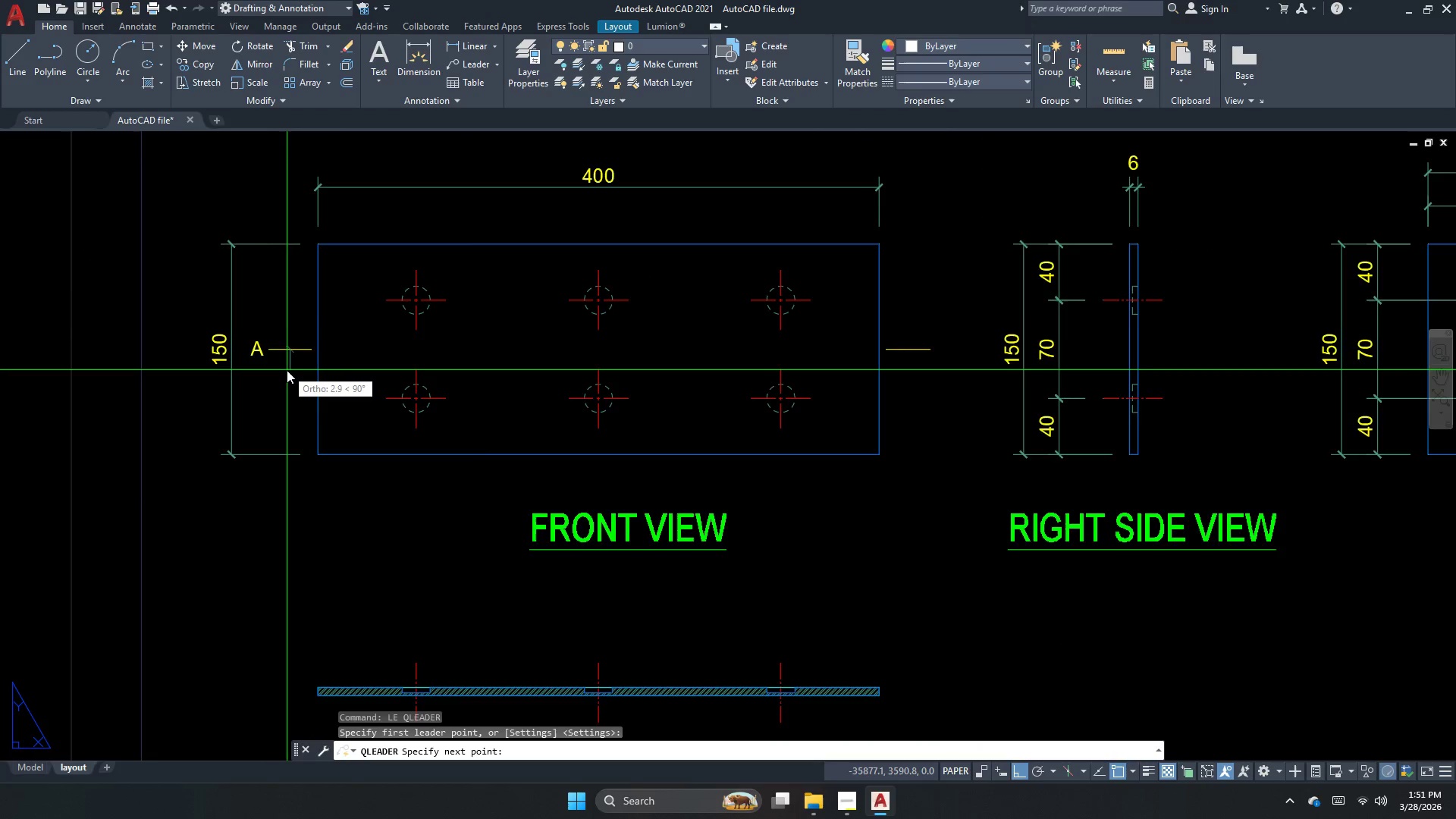 
scroll: coordinate [287, 370], scroll_direction: up, amount: 1.0
 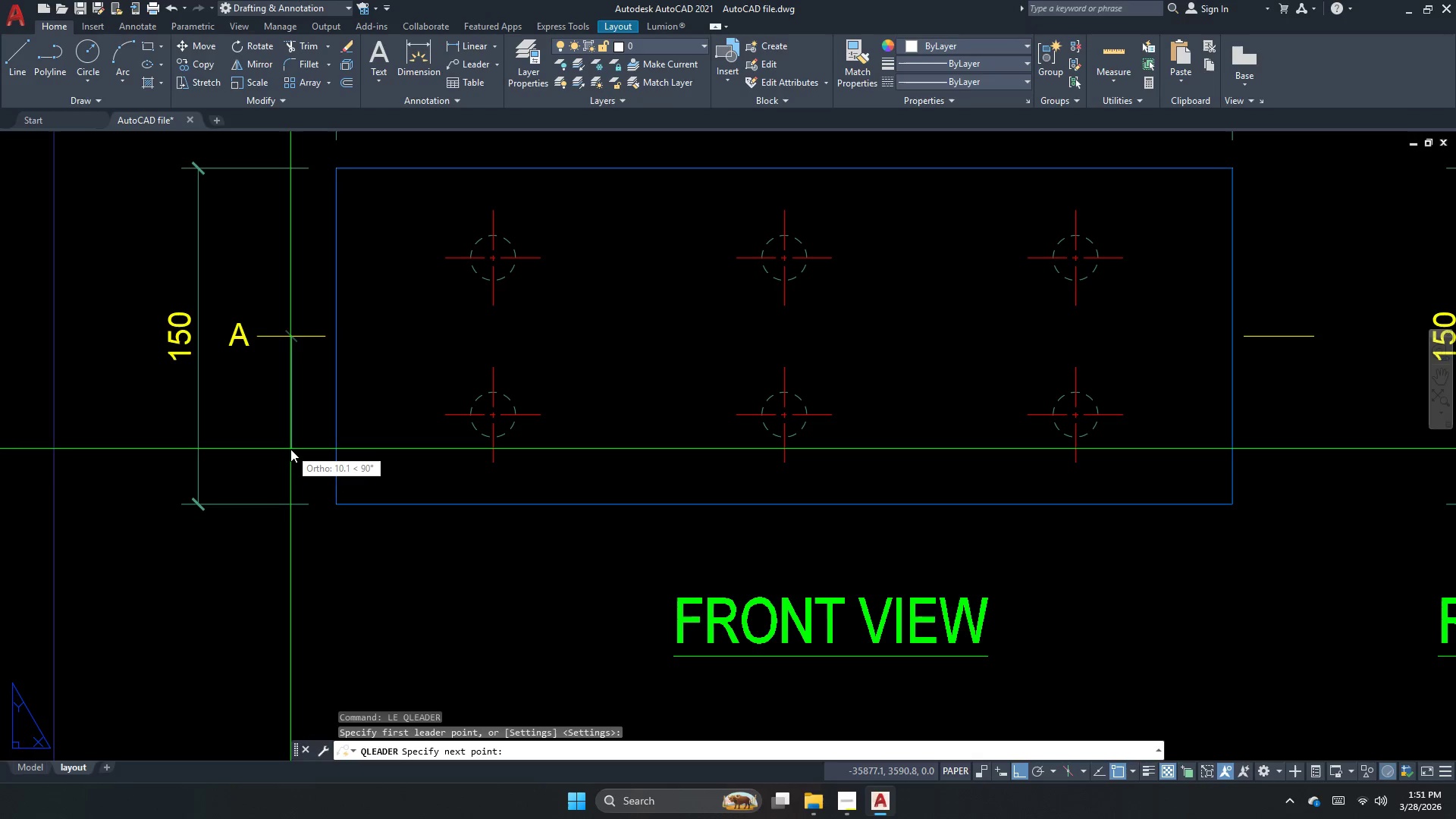 
left_click([290, 449])
 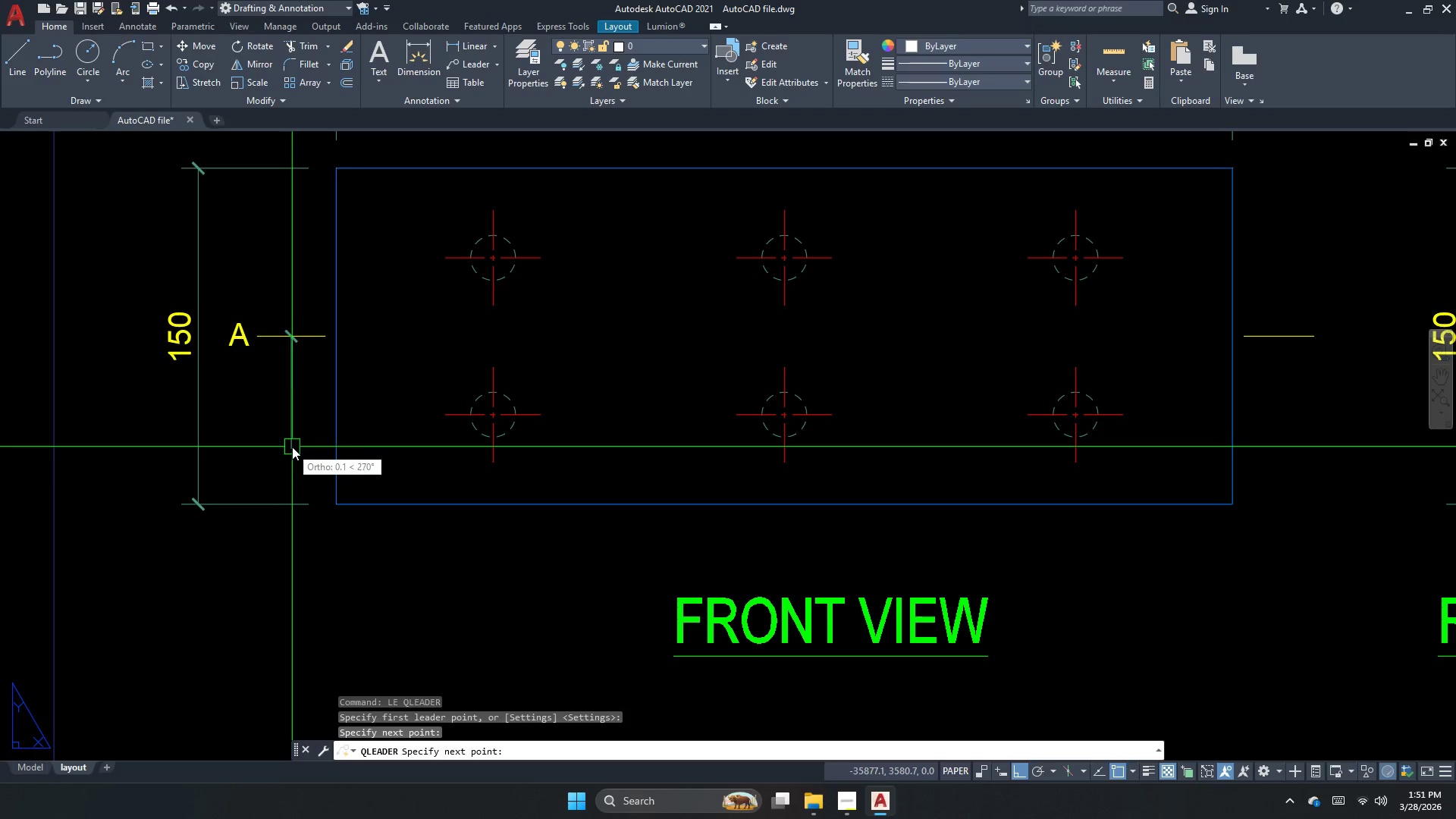 
key(Escape)
 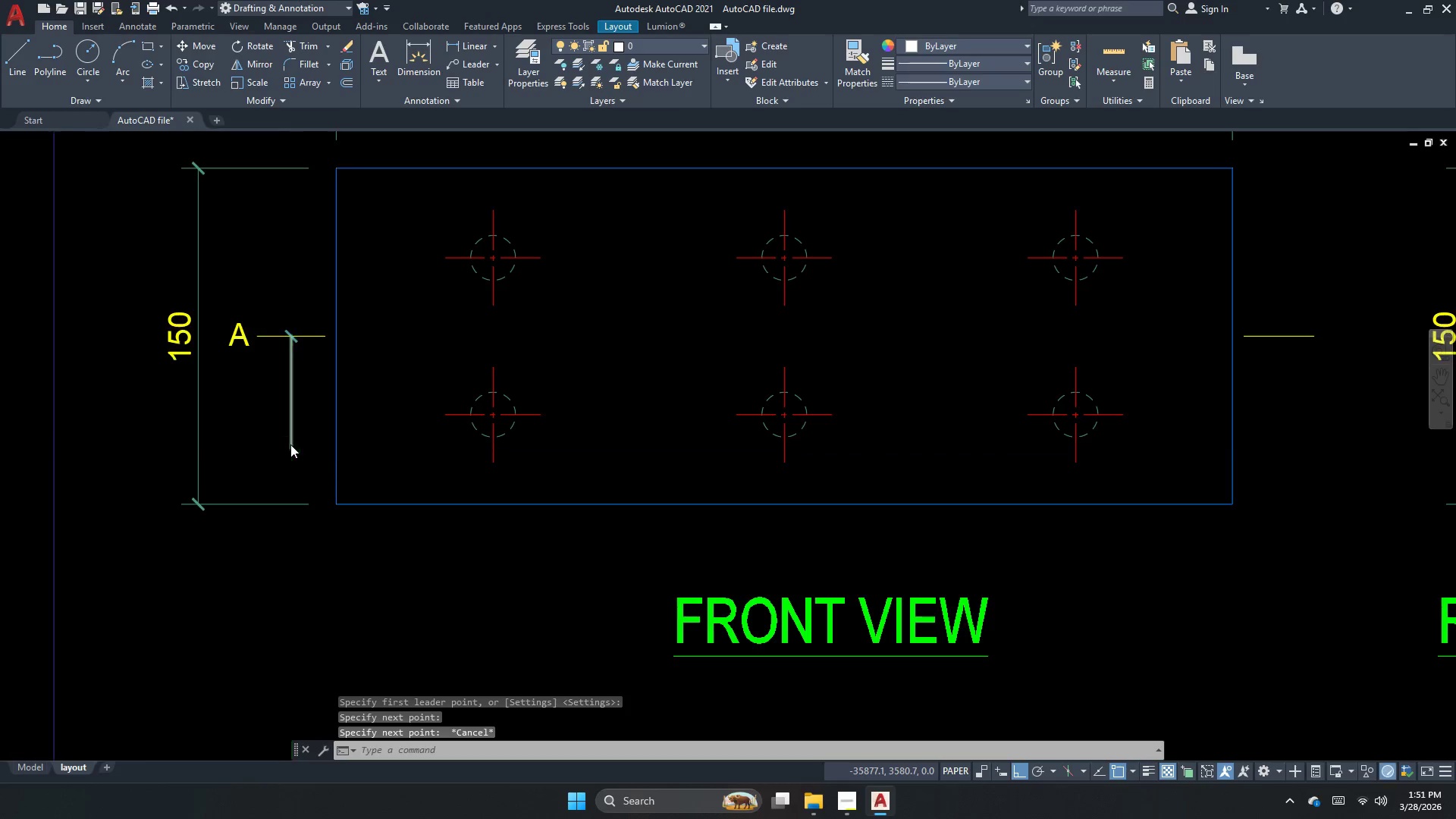 
scroll: coordinate [290, 444], scroll_direction: down, amount: 1.0
 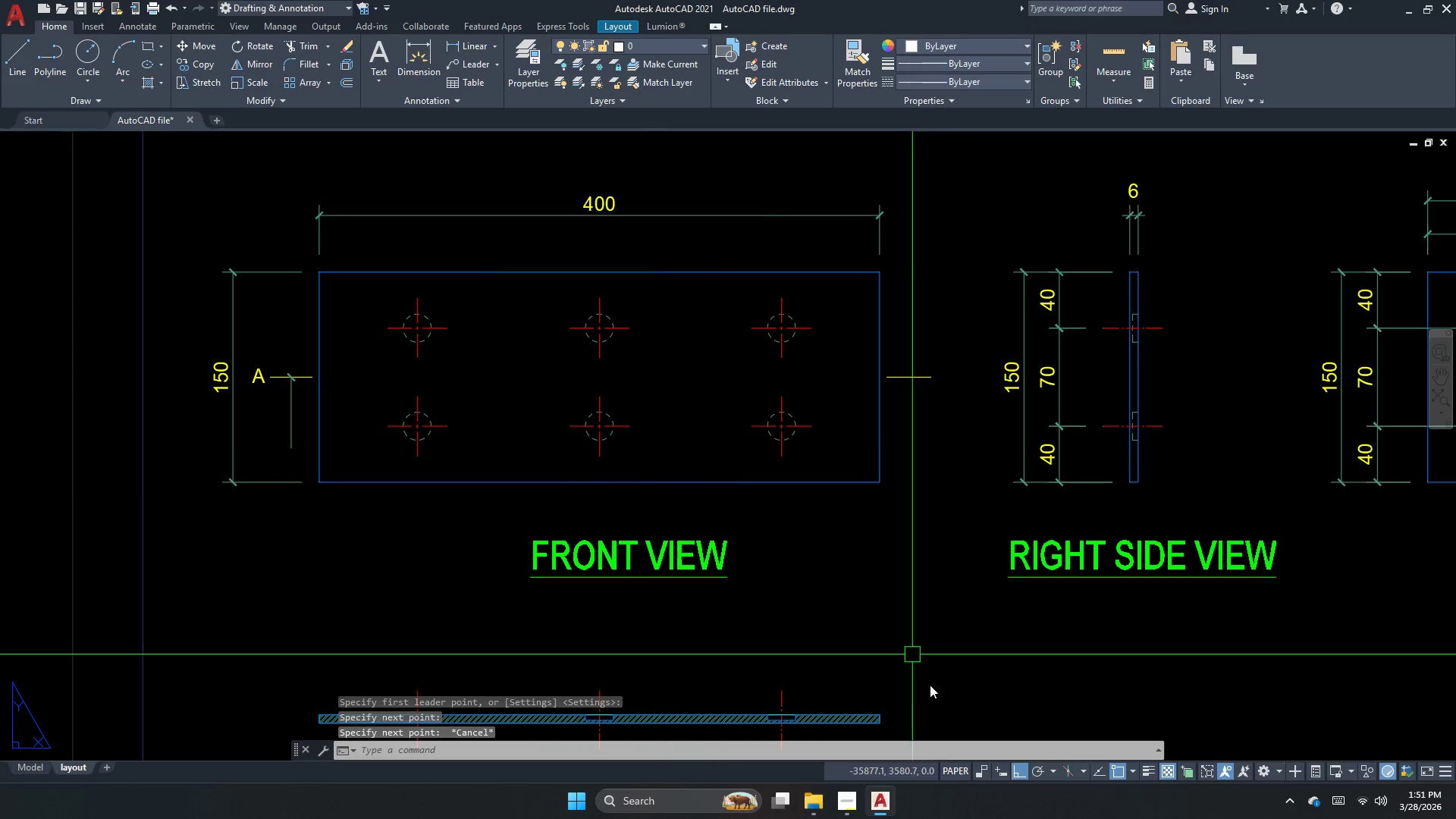 
key(Escape)
 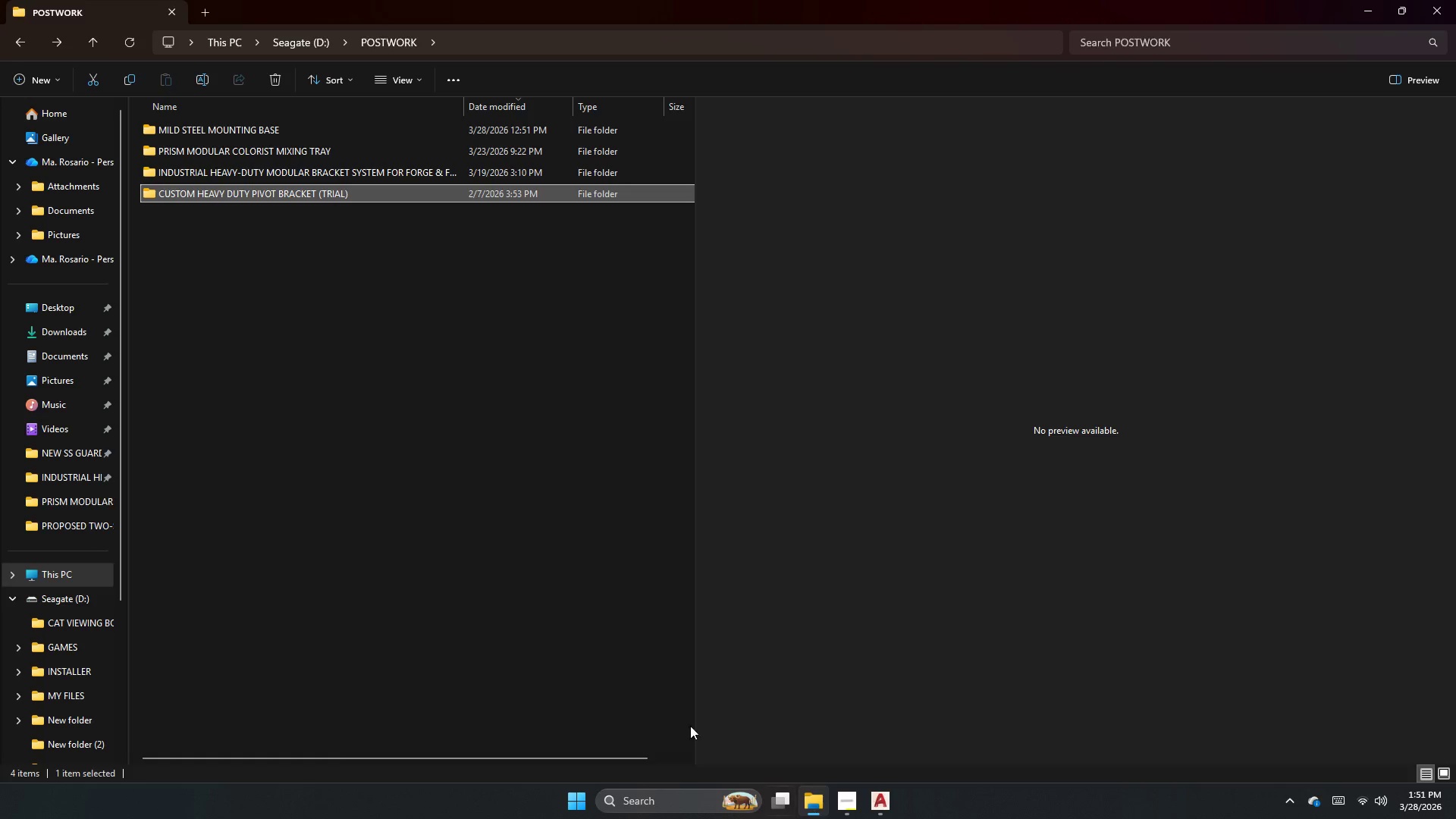 
wait(5.08)
 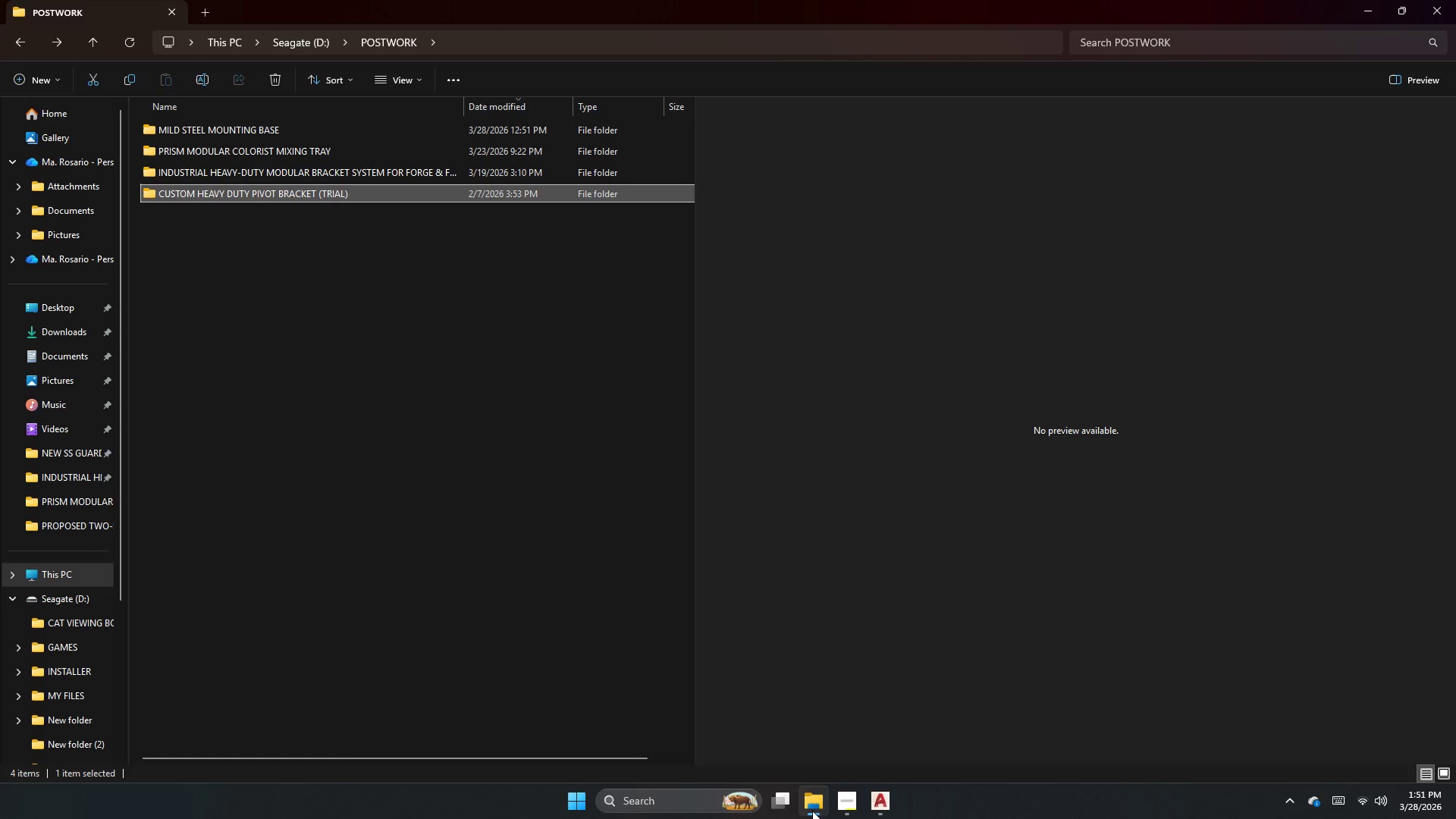 
double_click([374, 193])
 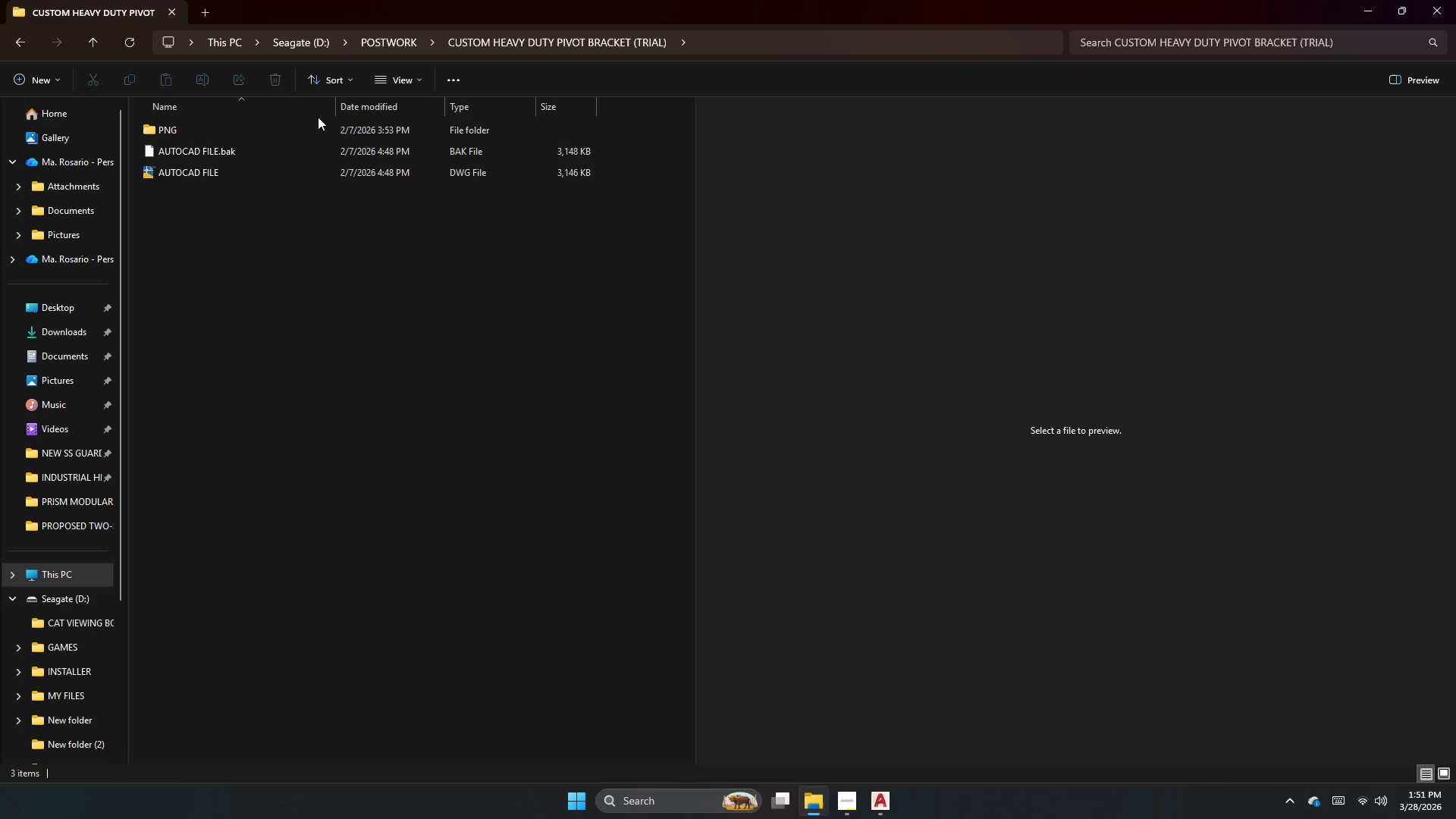 
double_click([302, 132])
 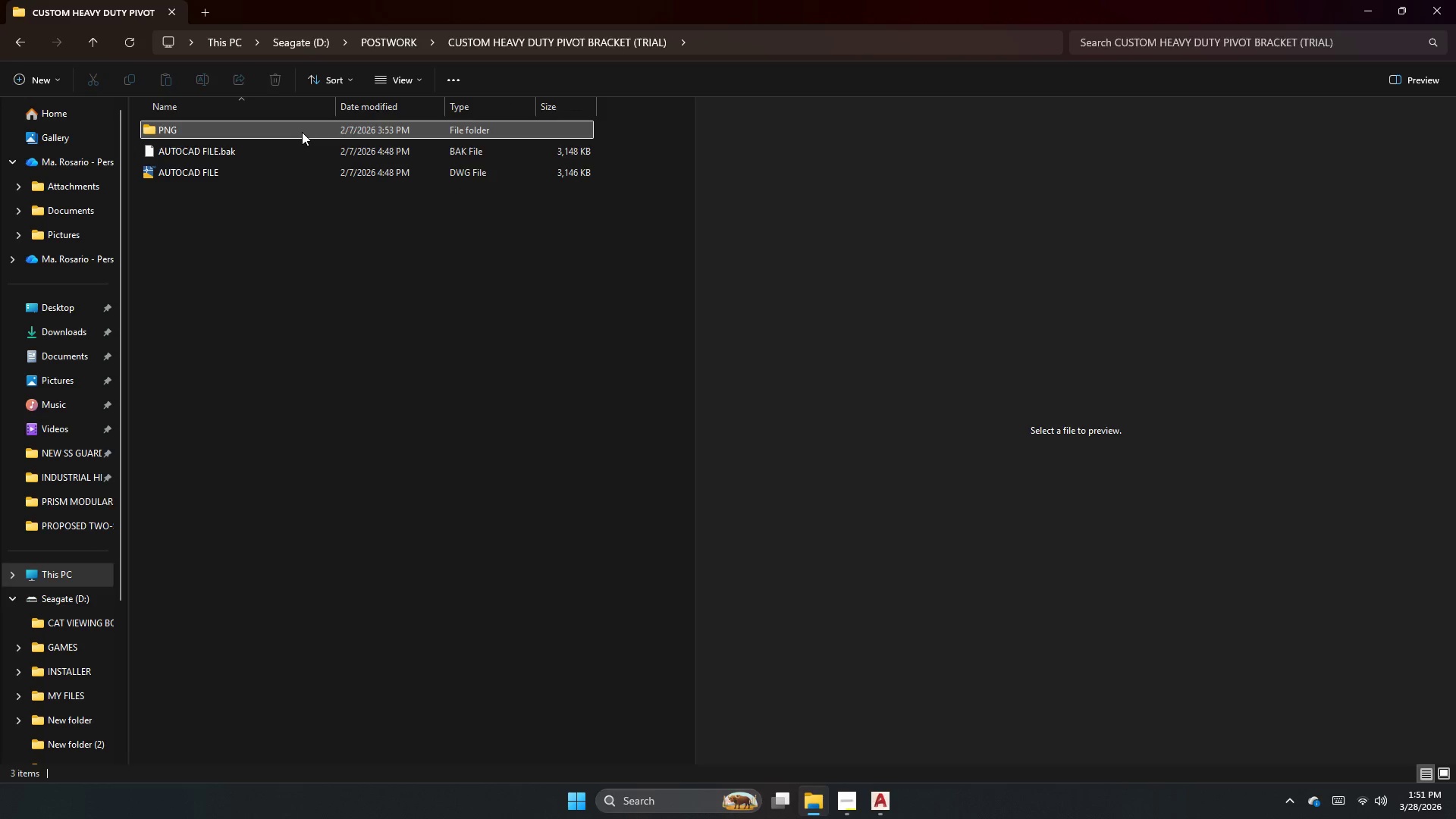 
triple_click([302, 132])
 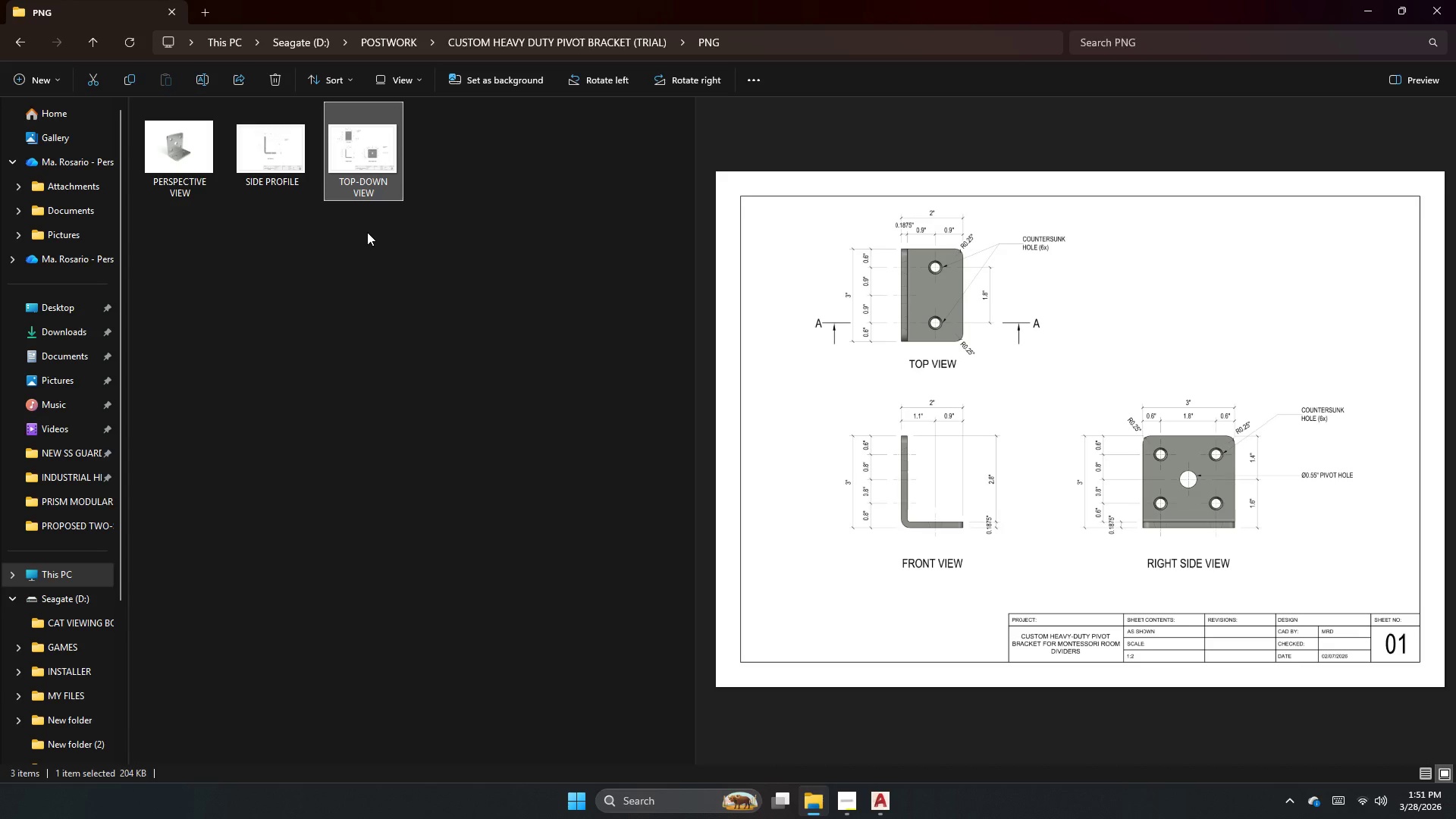 
wait(9.39)
 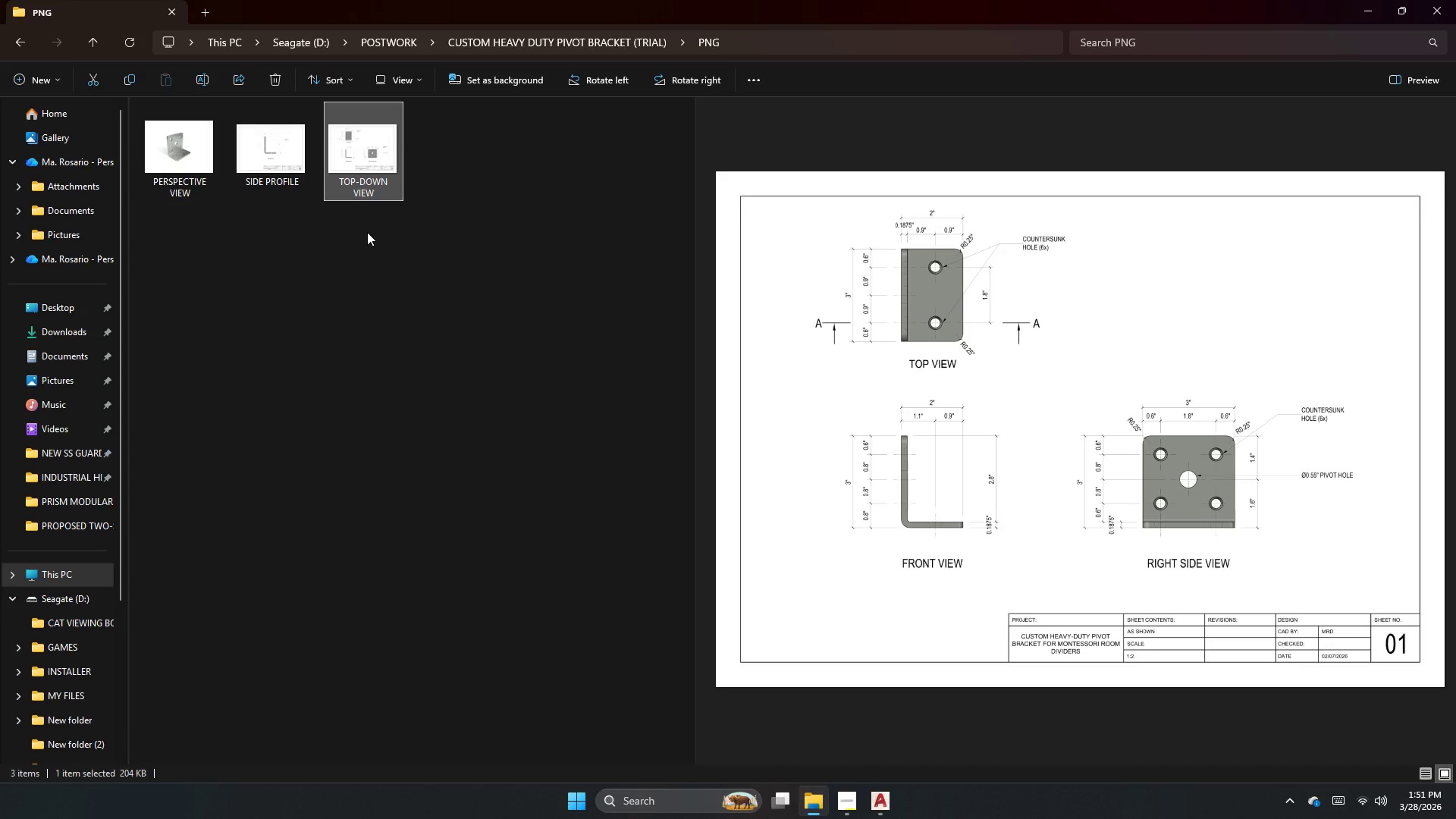 
left_click([305, 181])
 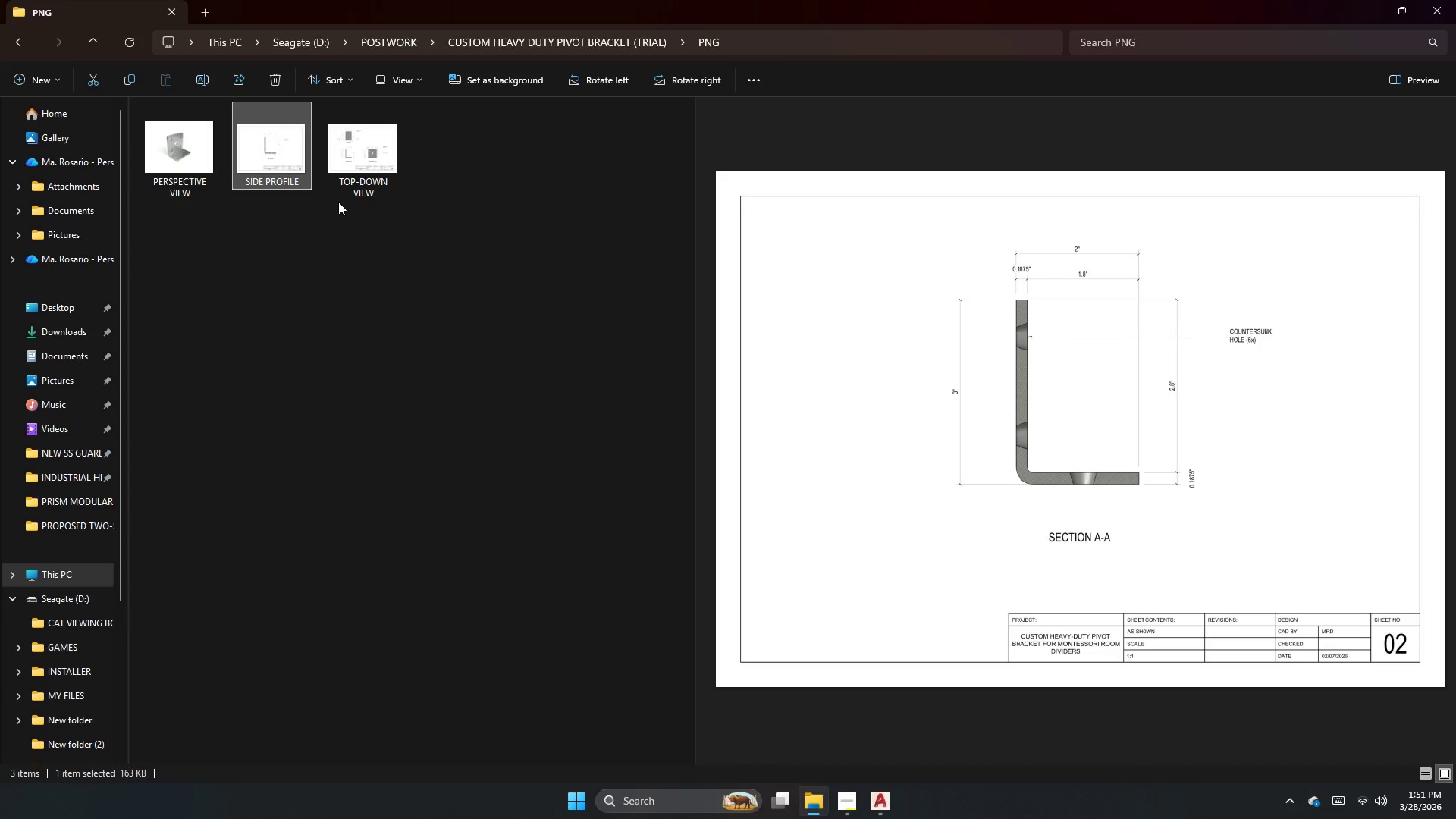 
left_click([381, 184])
 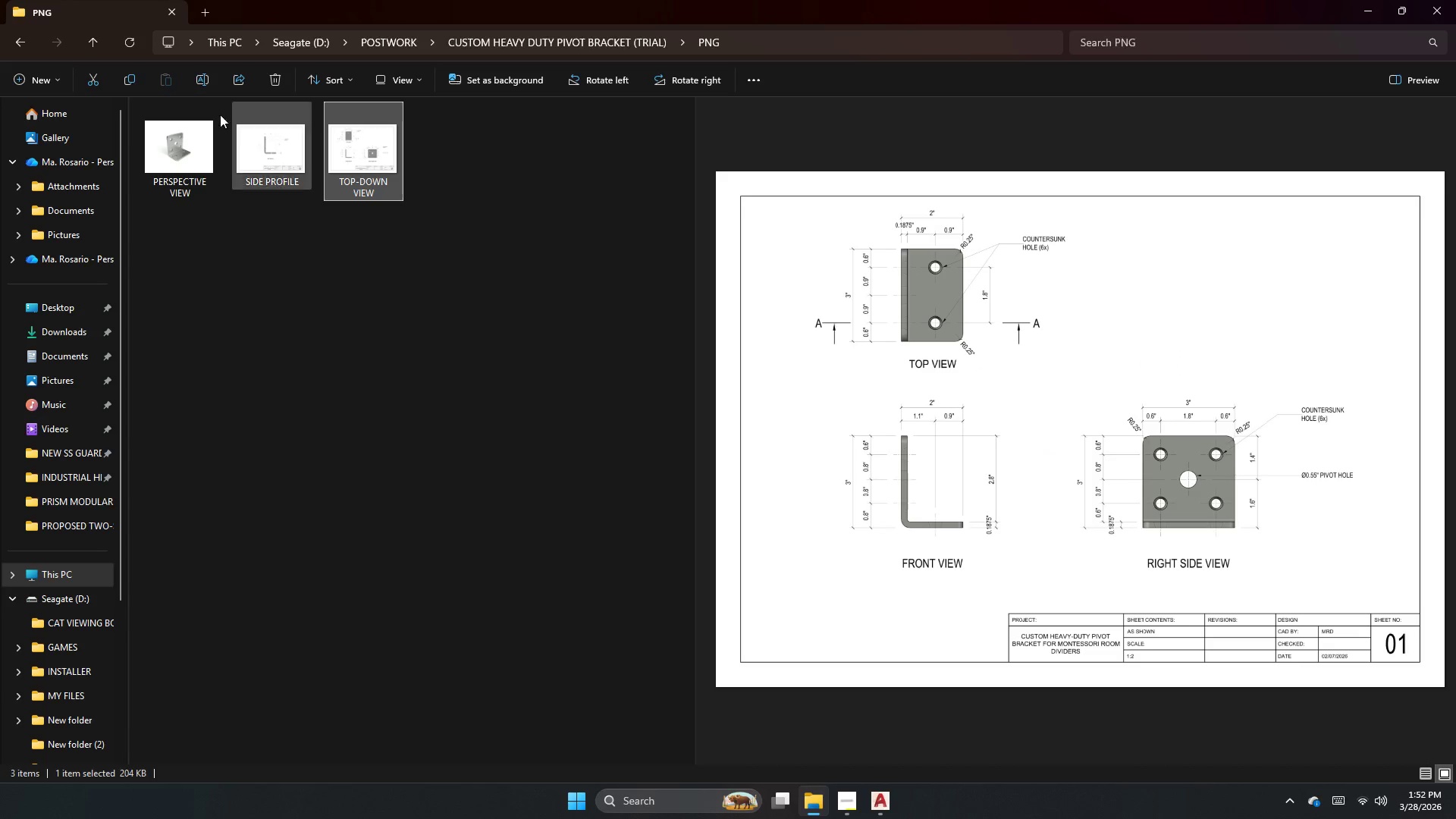 
left_click([267, 156])
 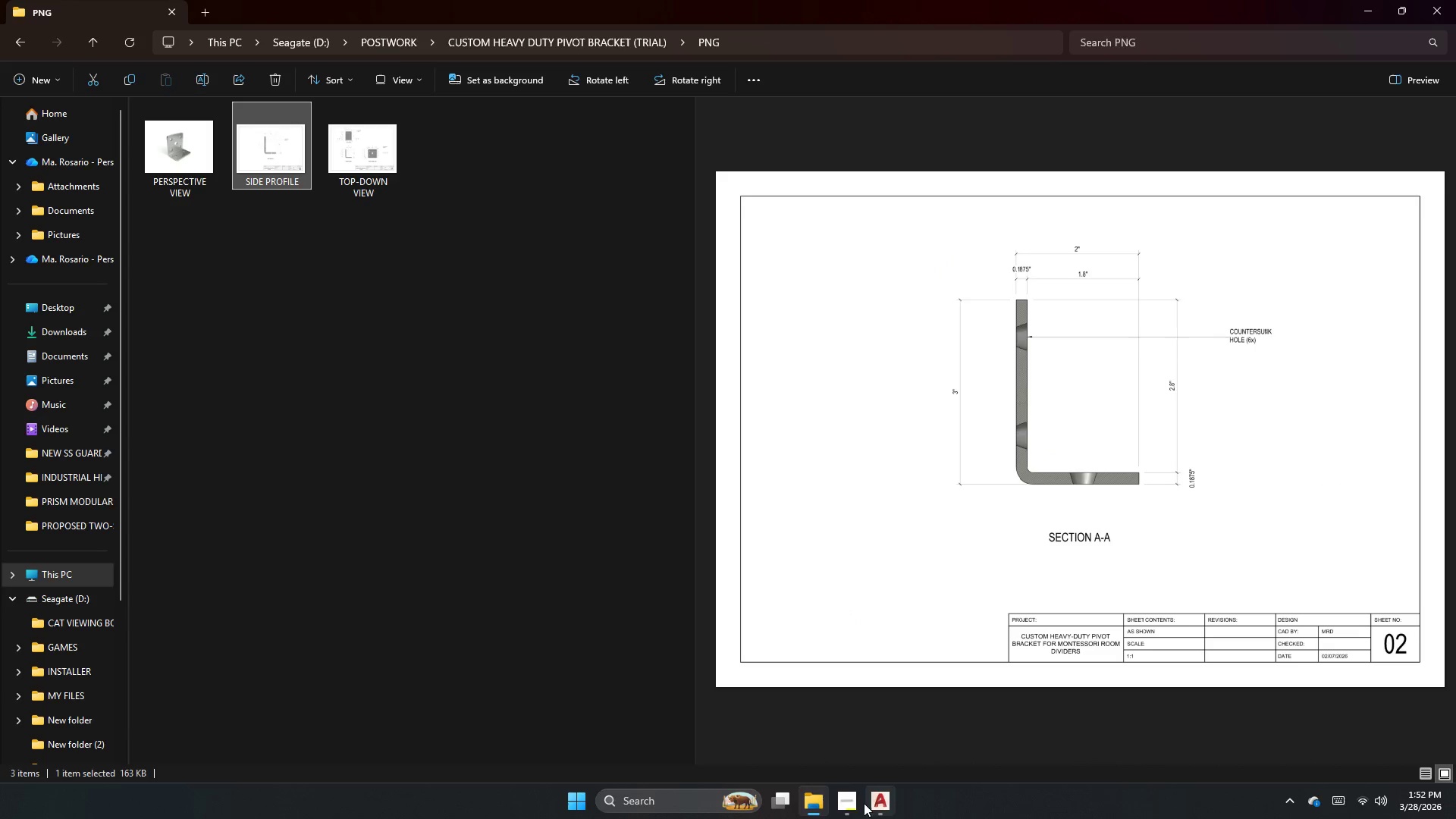 
left_click([848, 803])
 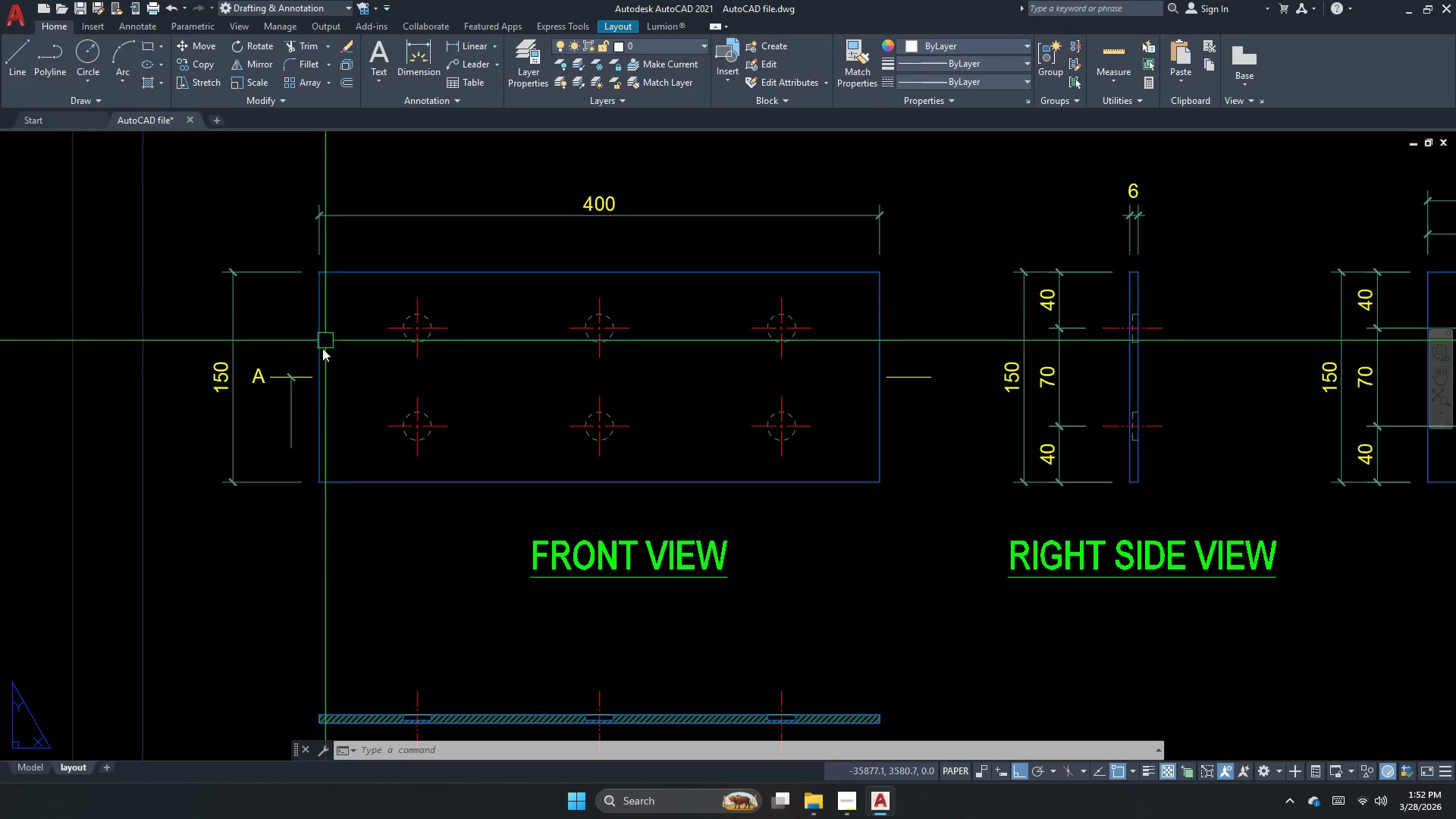 
left_click([297, 412])
 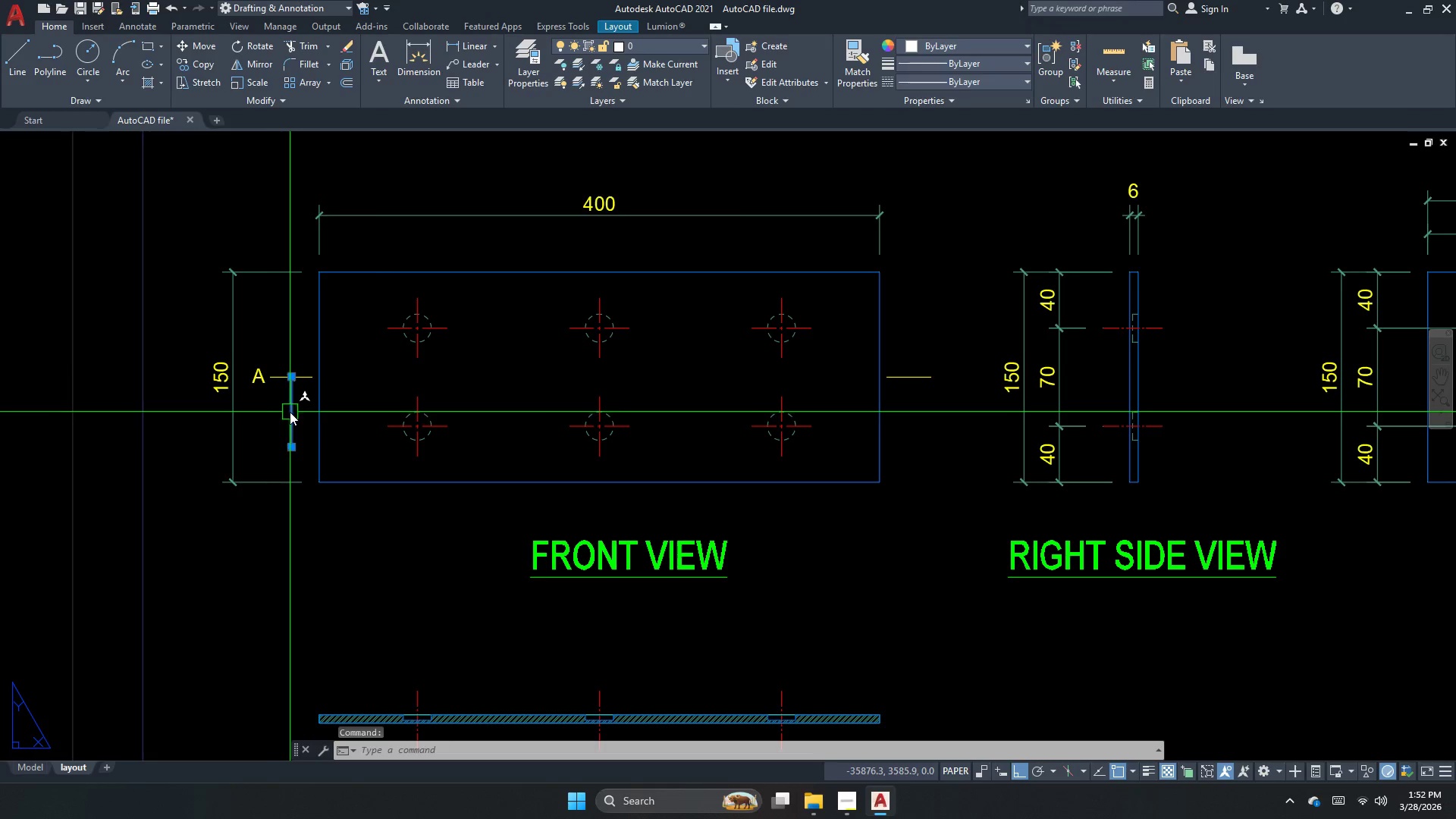 
type(e )
key(Escape)
type(le)
 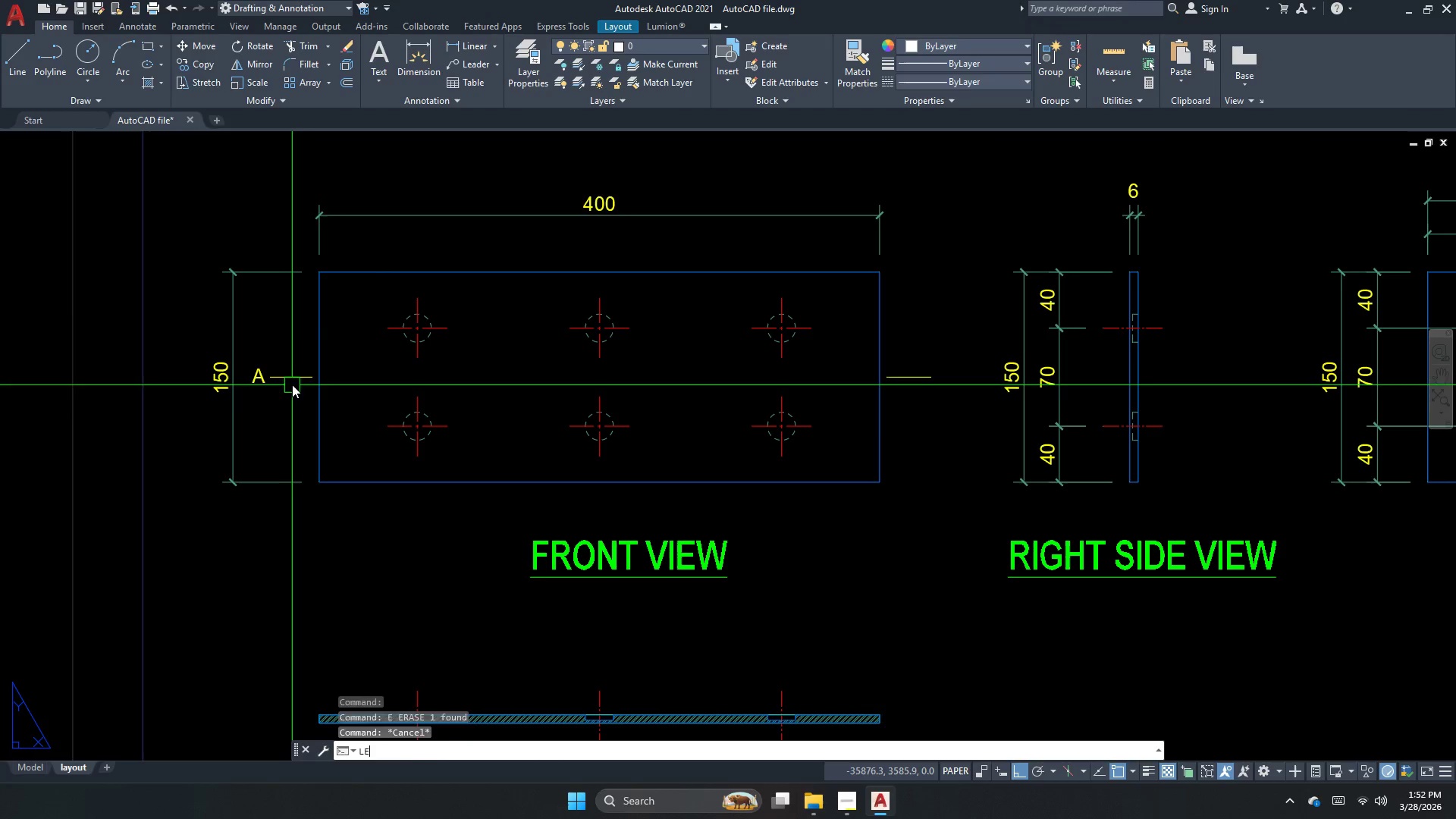 
key(Space)
 